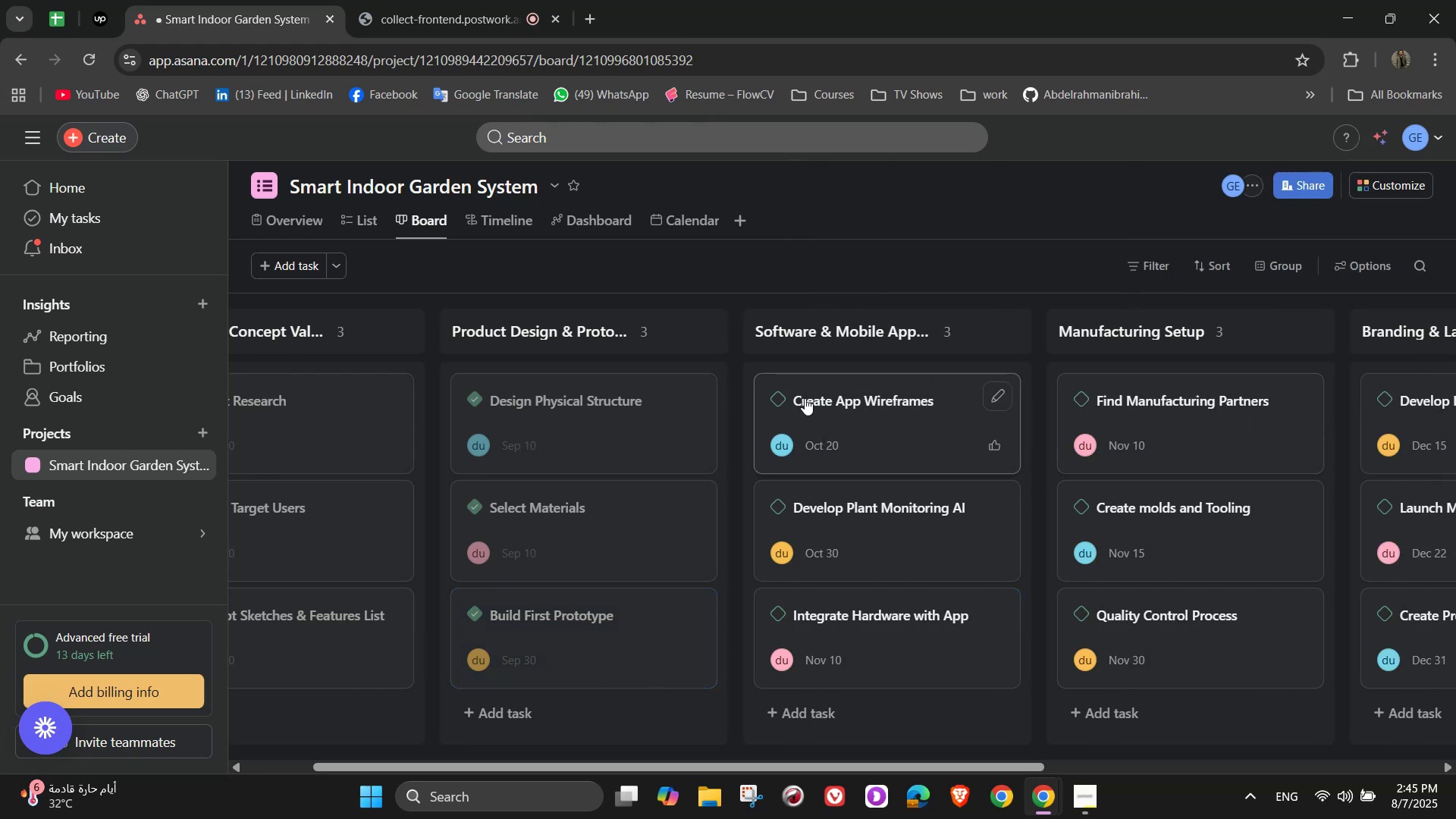 
left_click([774, 398])
 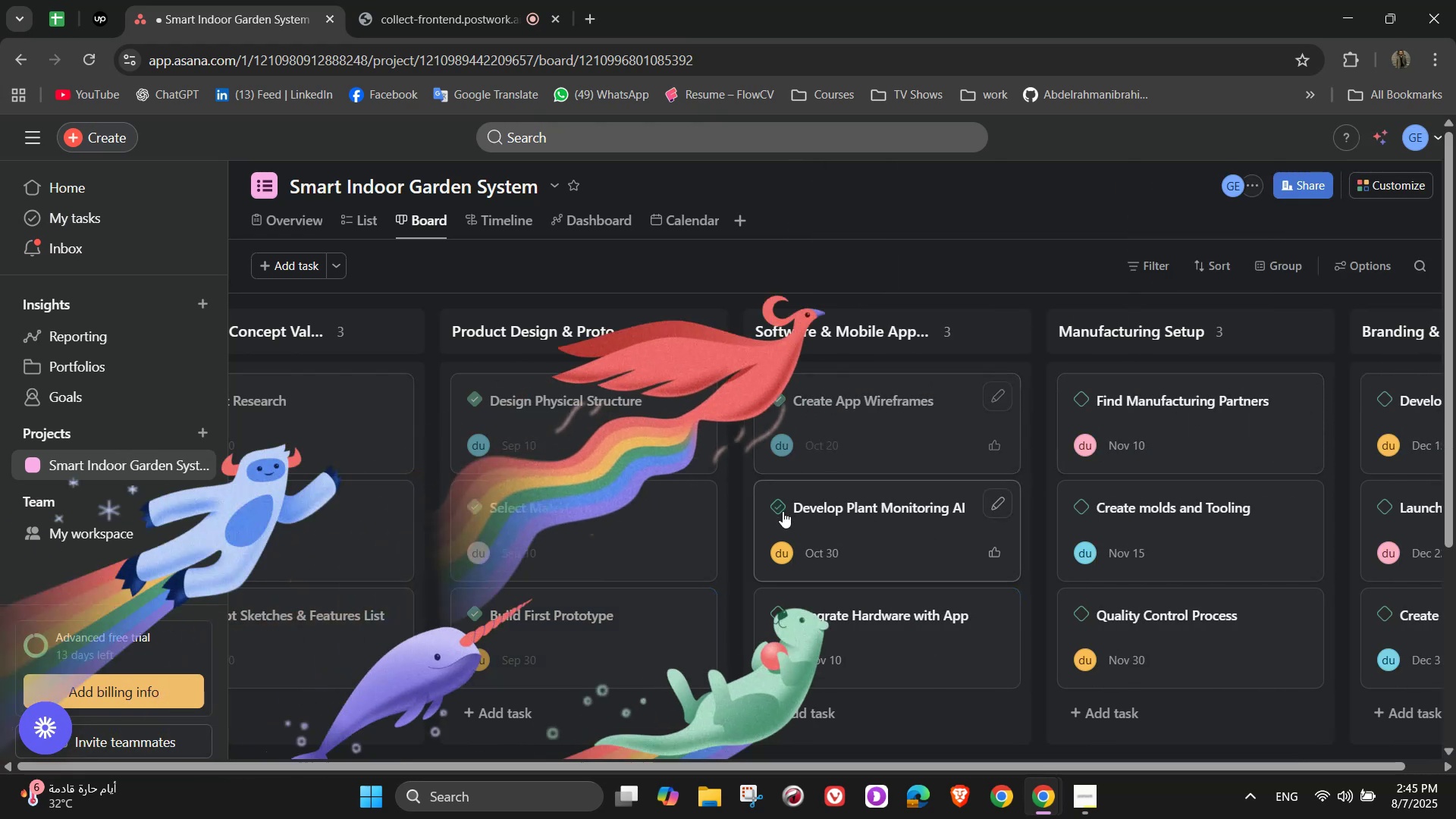 
left_click([783, 511])
 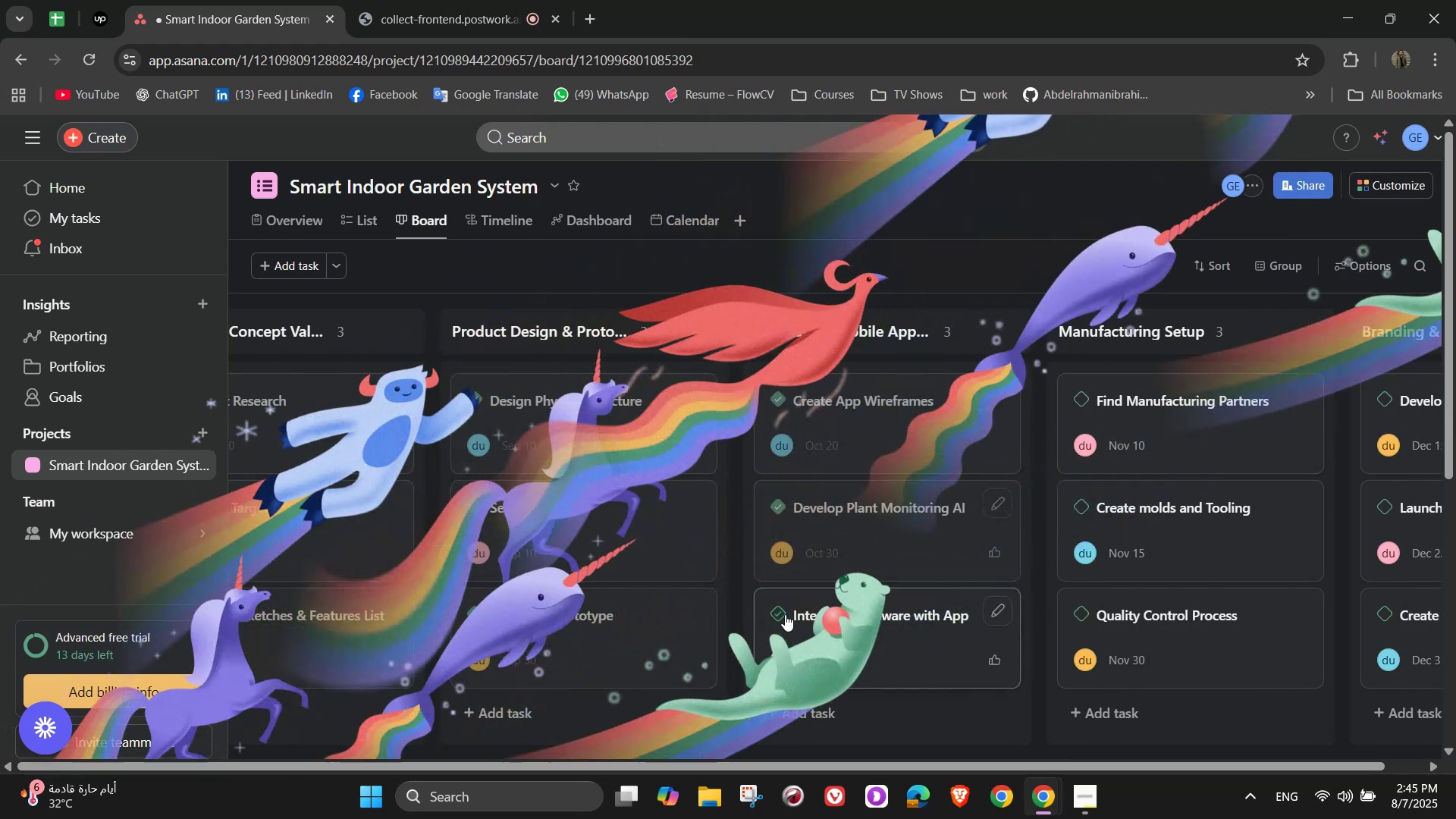 
left_click([785, 615])
 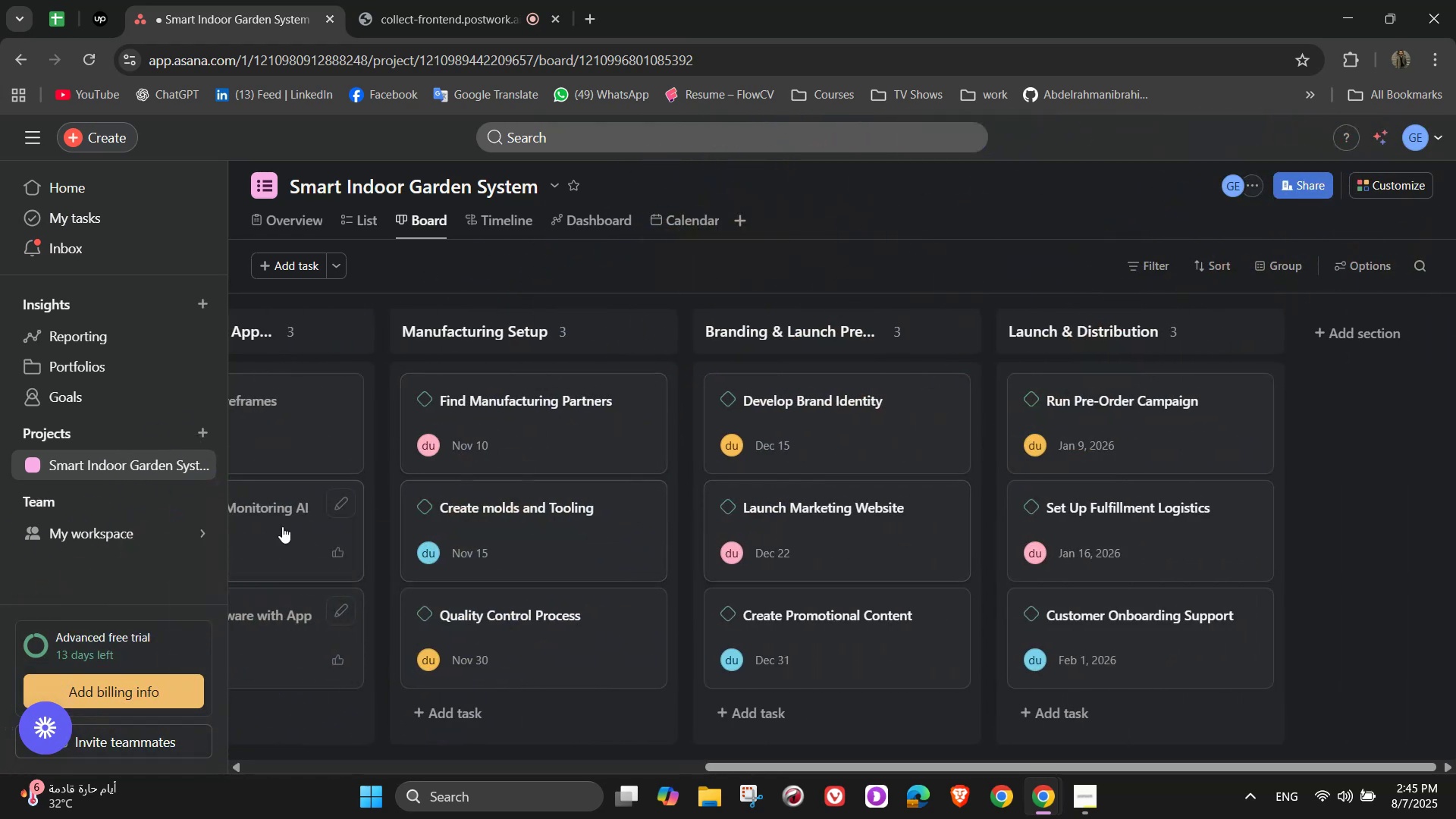 
left_click_drag(start_coordinate=[783, 767], to_coordinate=[485, 748])
 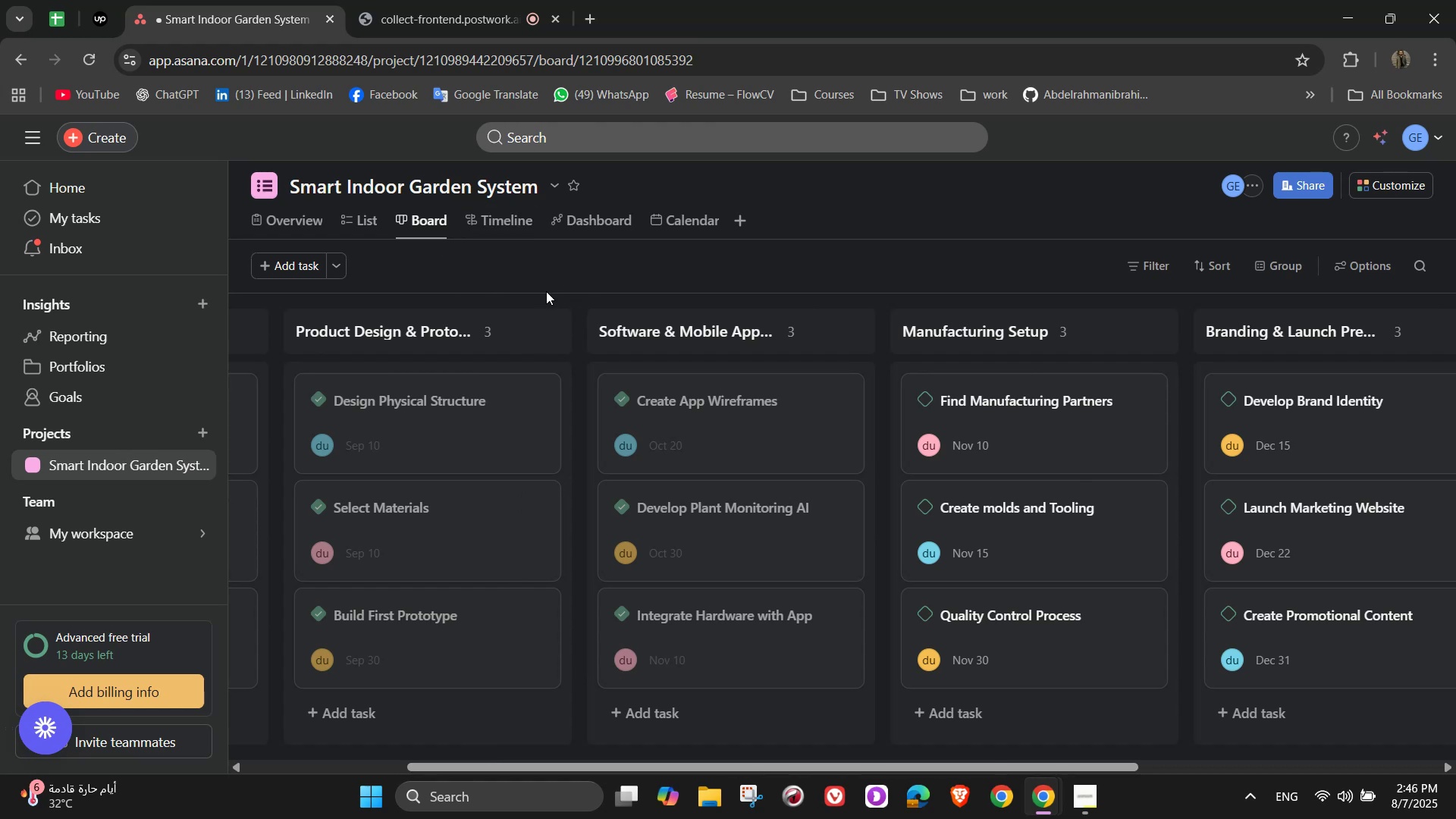 
wait(9.19)
 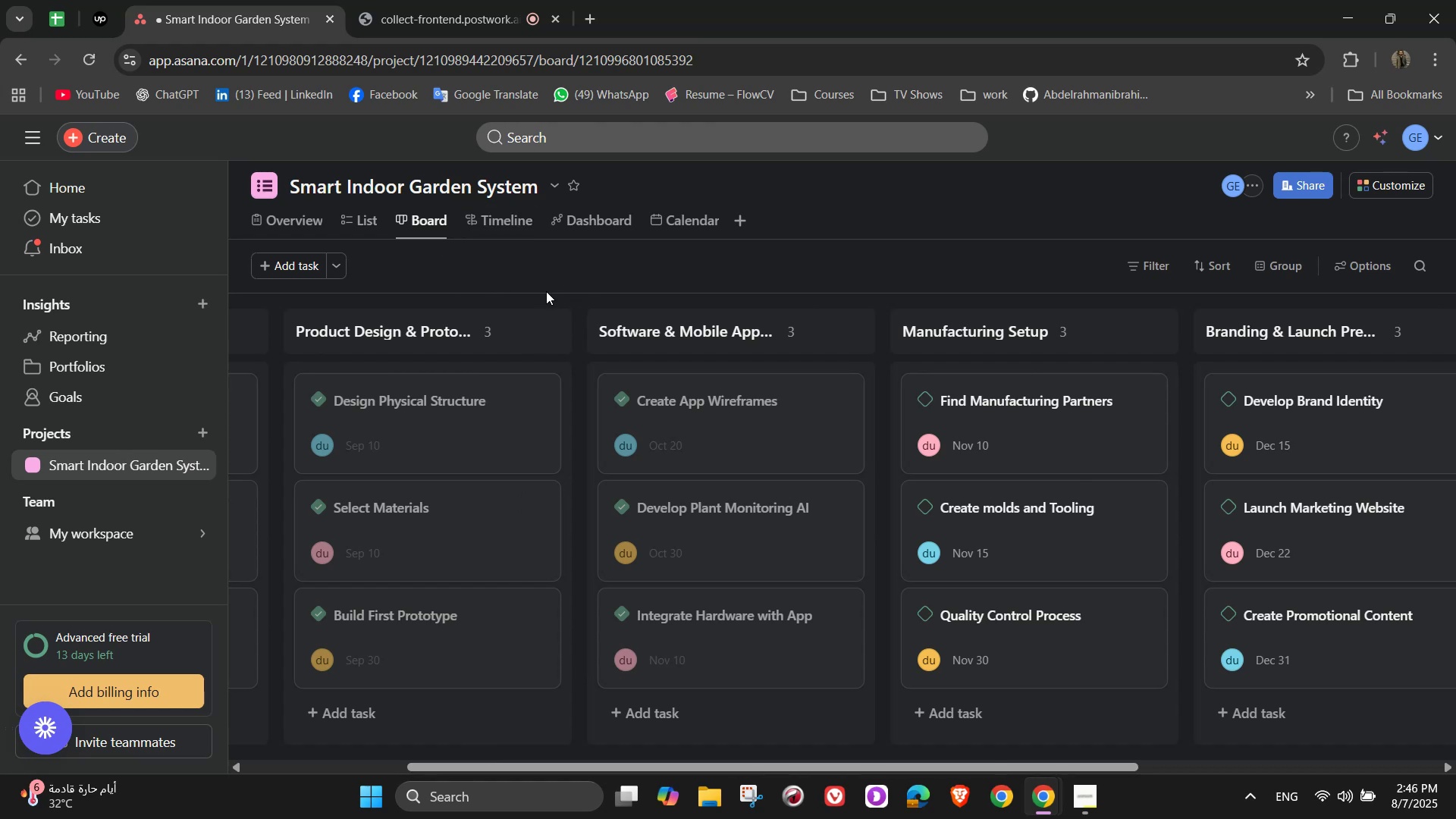 
left_click([492, 228])
 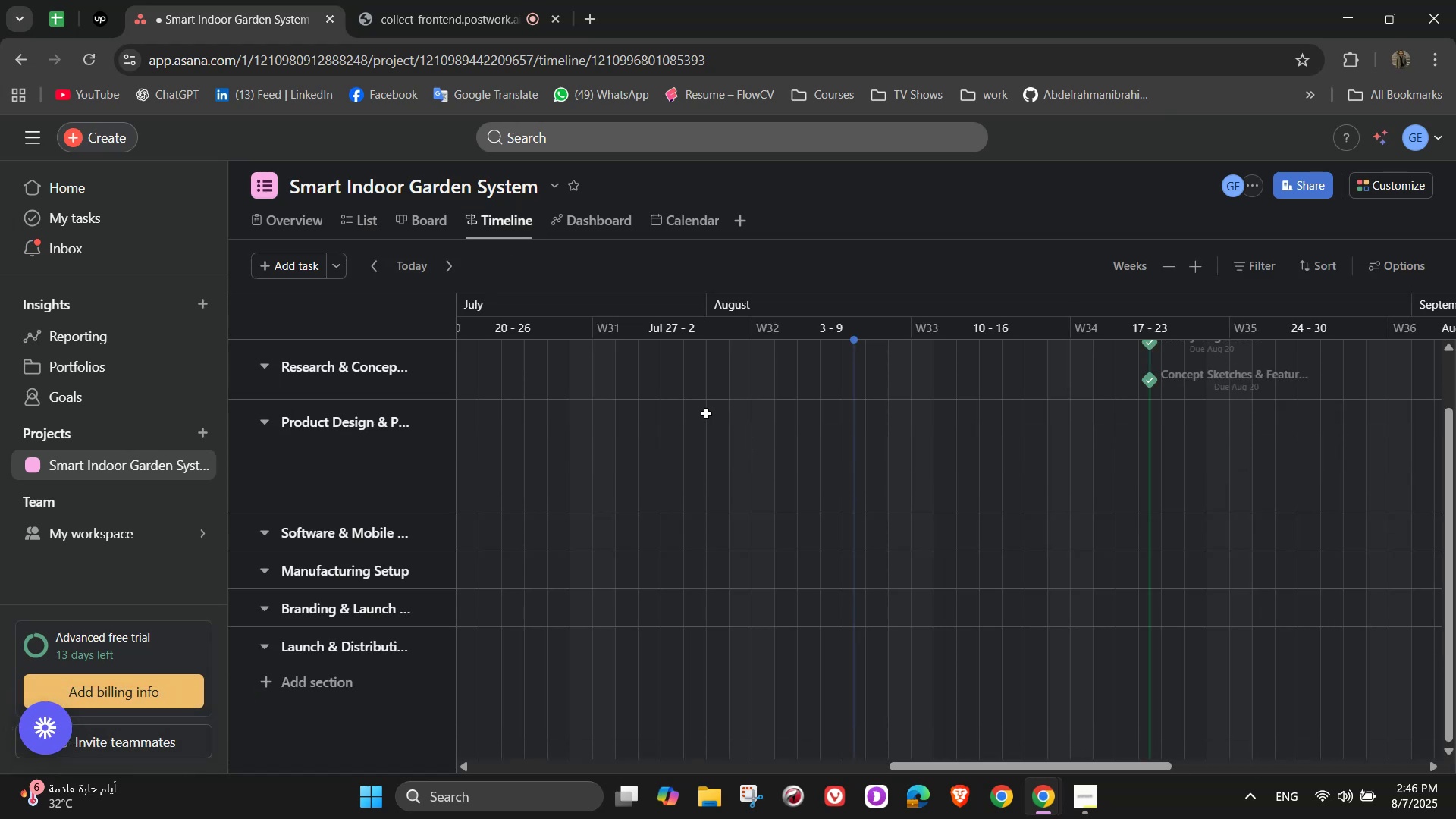 
scroll: coordinate [965, 503], scroll_direction: down, amount: 1.0
 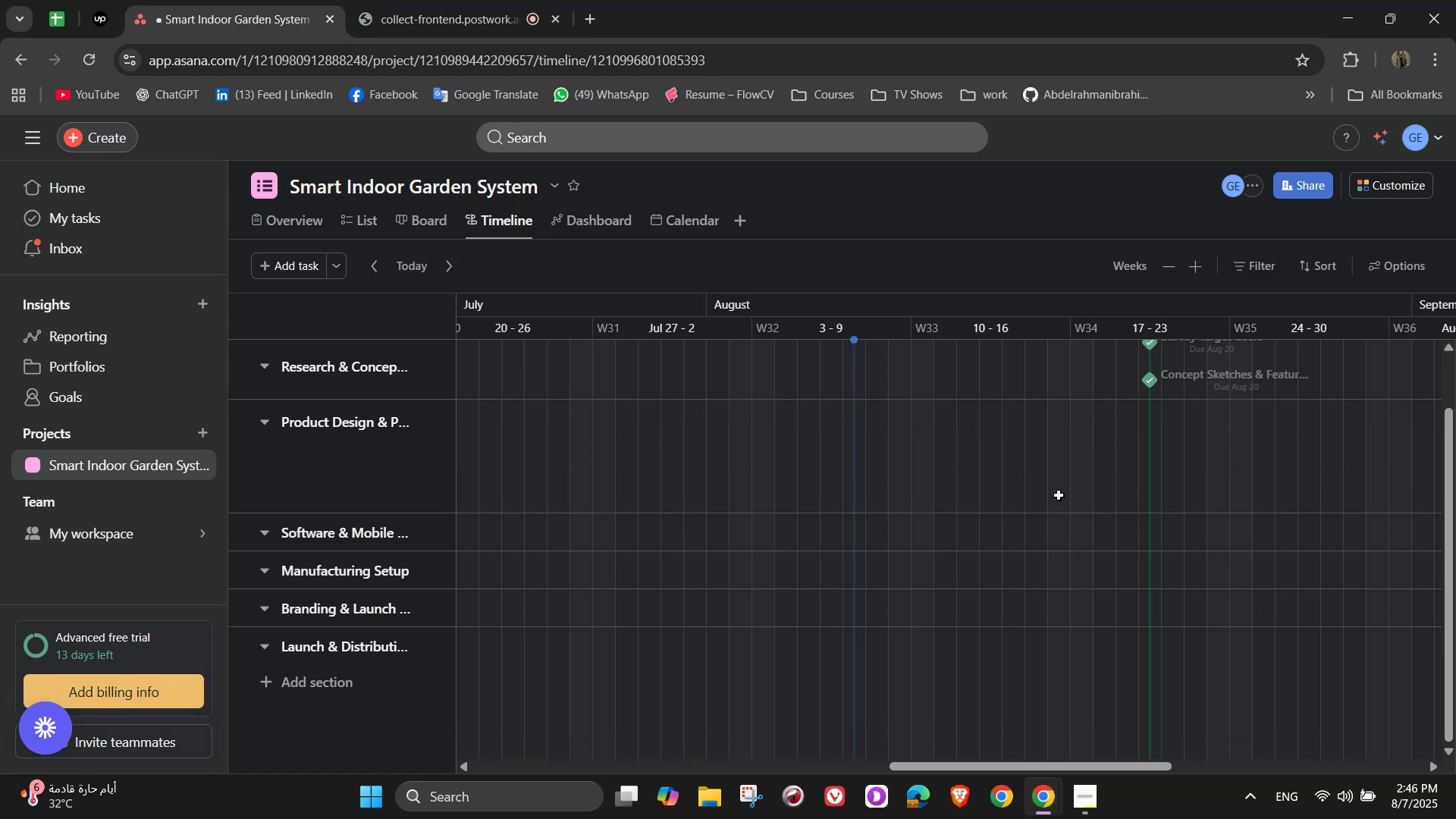 
scroll: coordinate [1229, 612], scroll_direction: up, amount: 3.0
 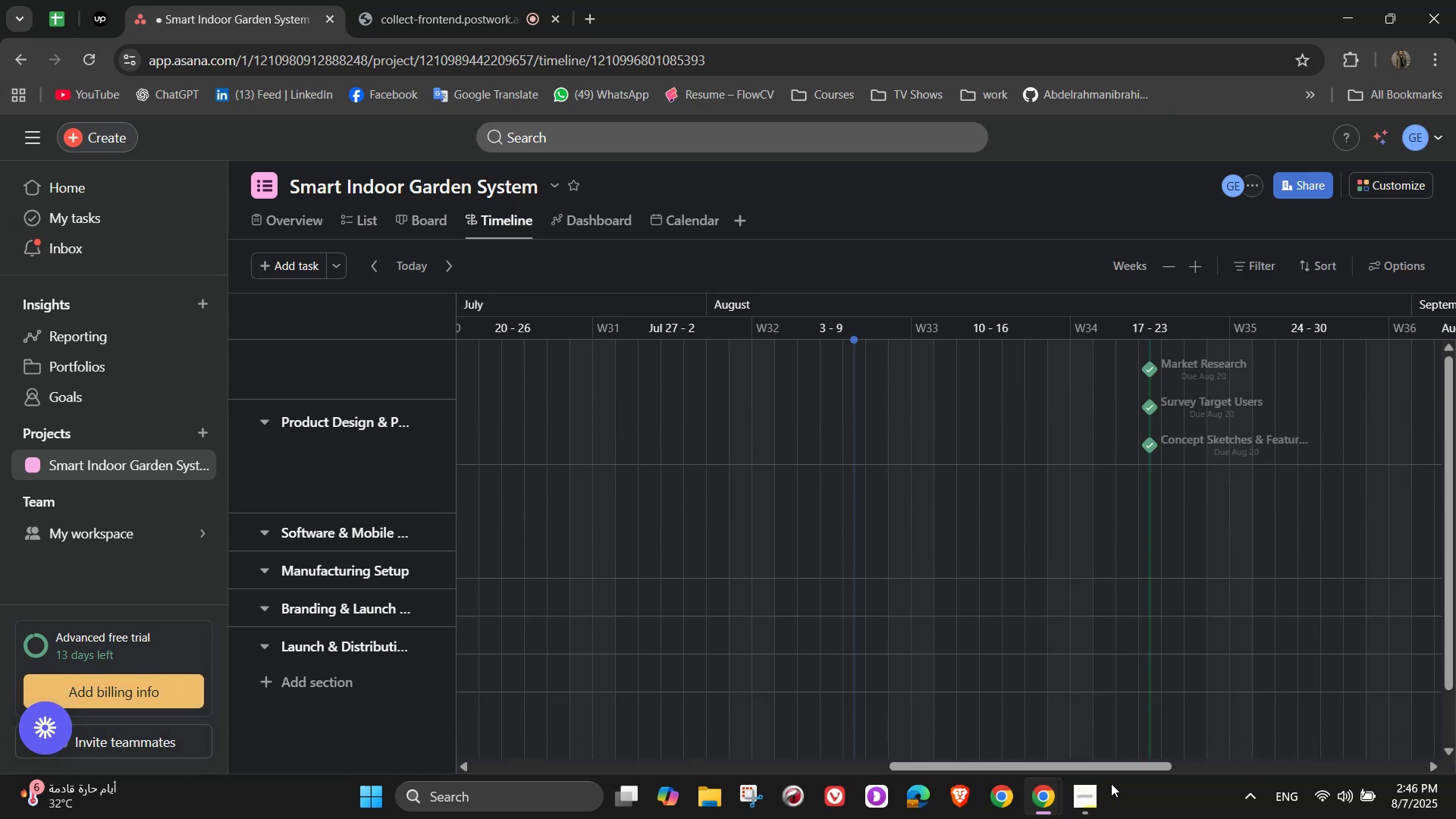 
left_click_drag(start_coordinate=[1107, 767], to_coordinate=[1405, 725])
 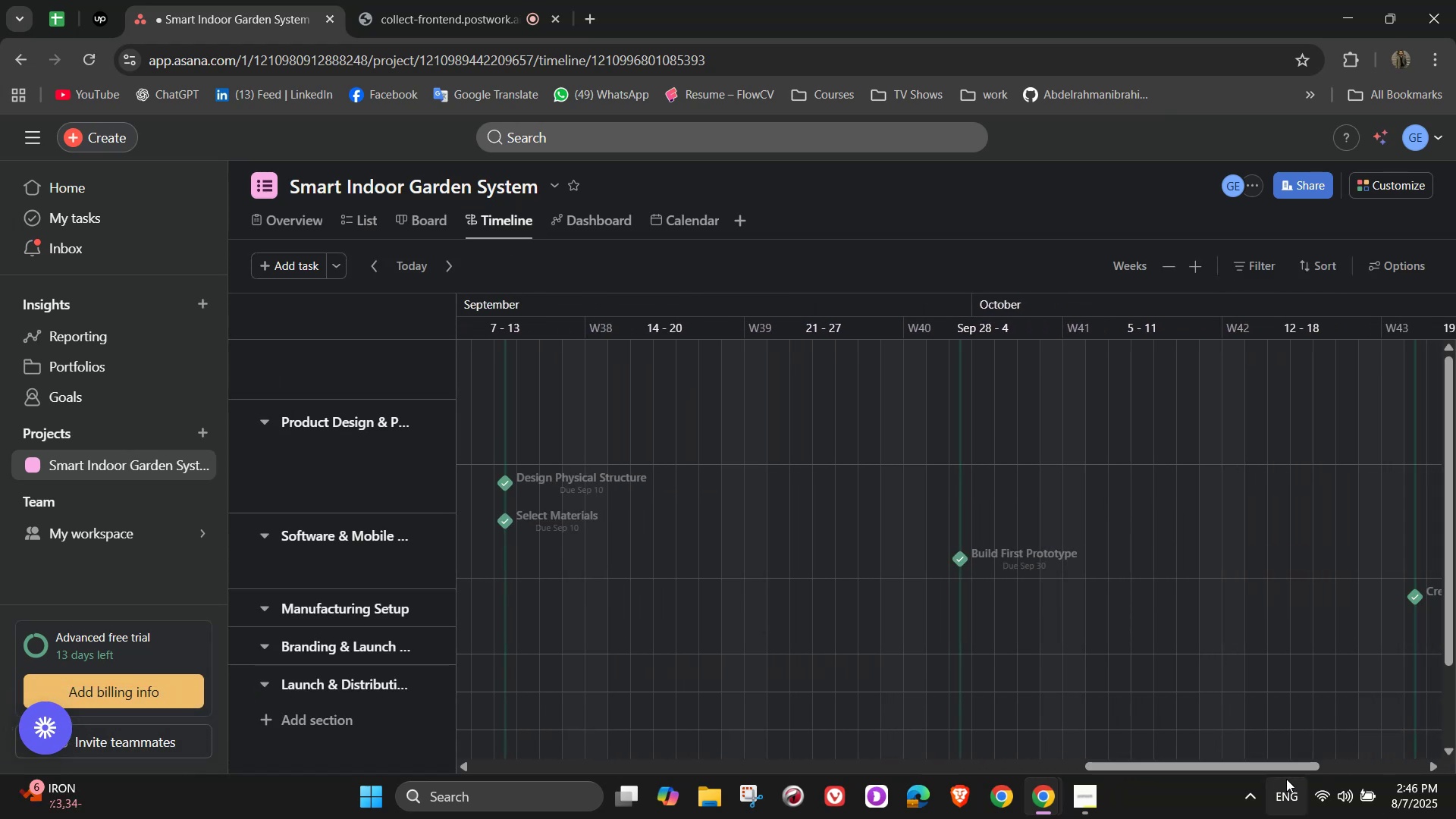 
left_click_drag(start_coordinate=[1284, 769], to_coordinate=[1430, 753])
 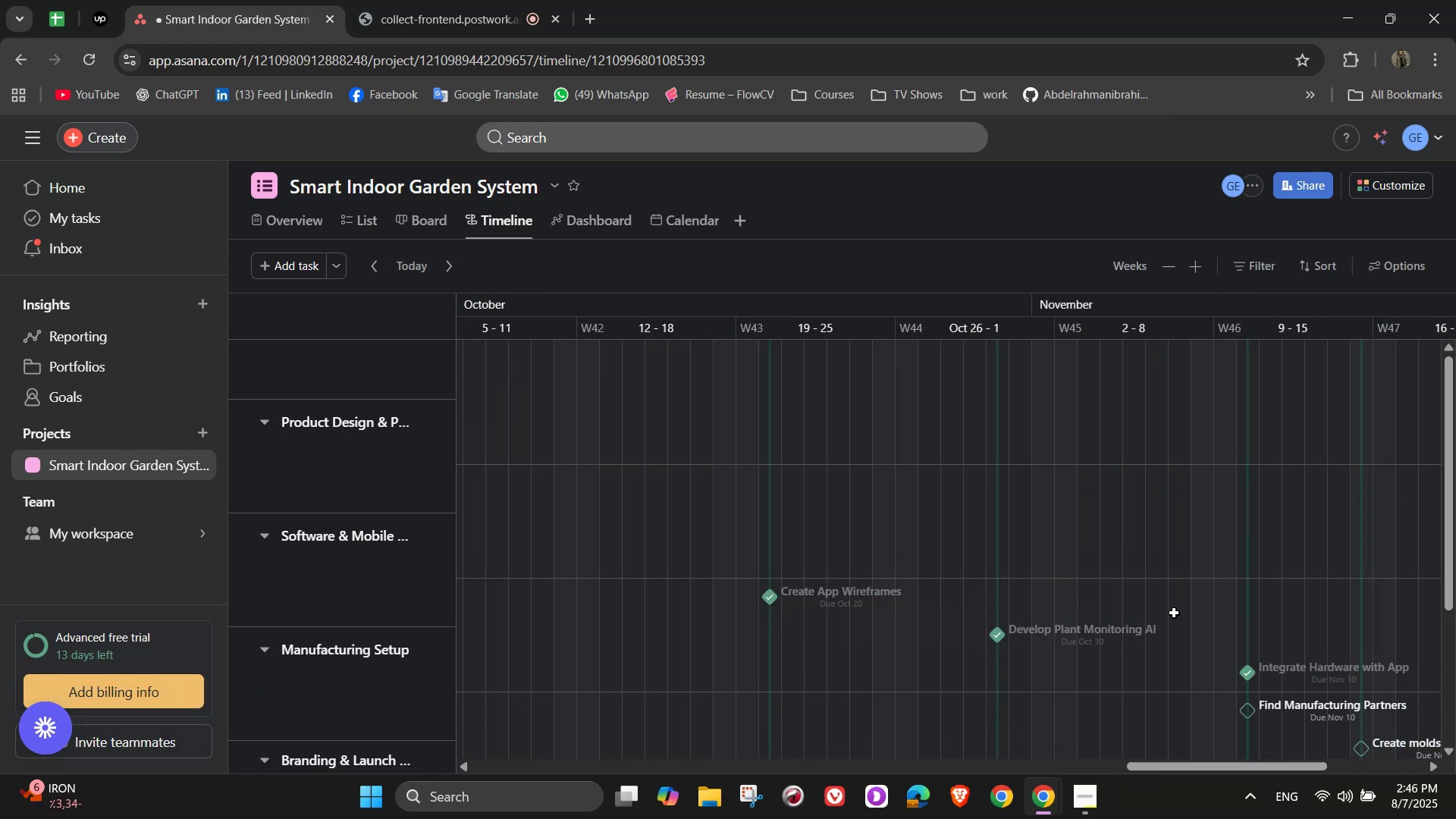 
scroll: coordinate [1157, 603], scroll_direction: down, amount: 1.0
 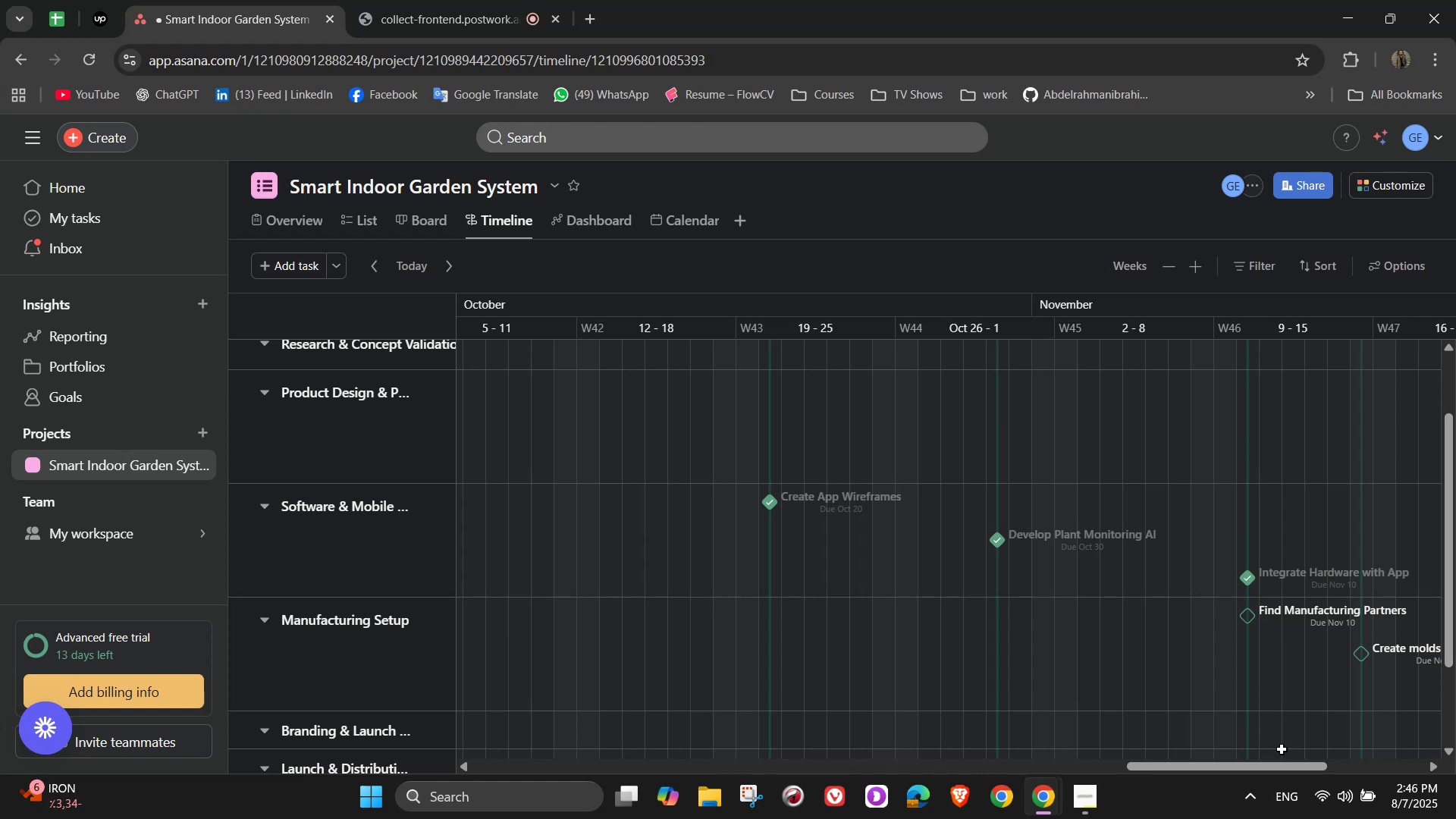 
left_click_drag(start_coordinate=[1295, 765], to_coordinate=[1330, 764])
 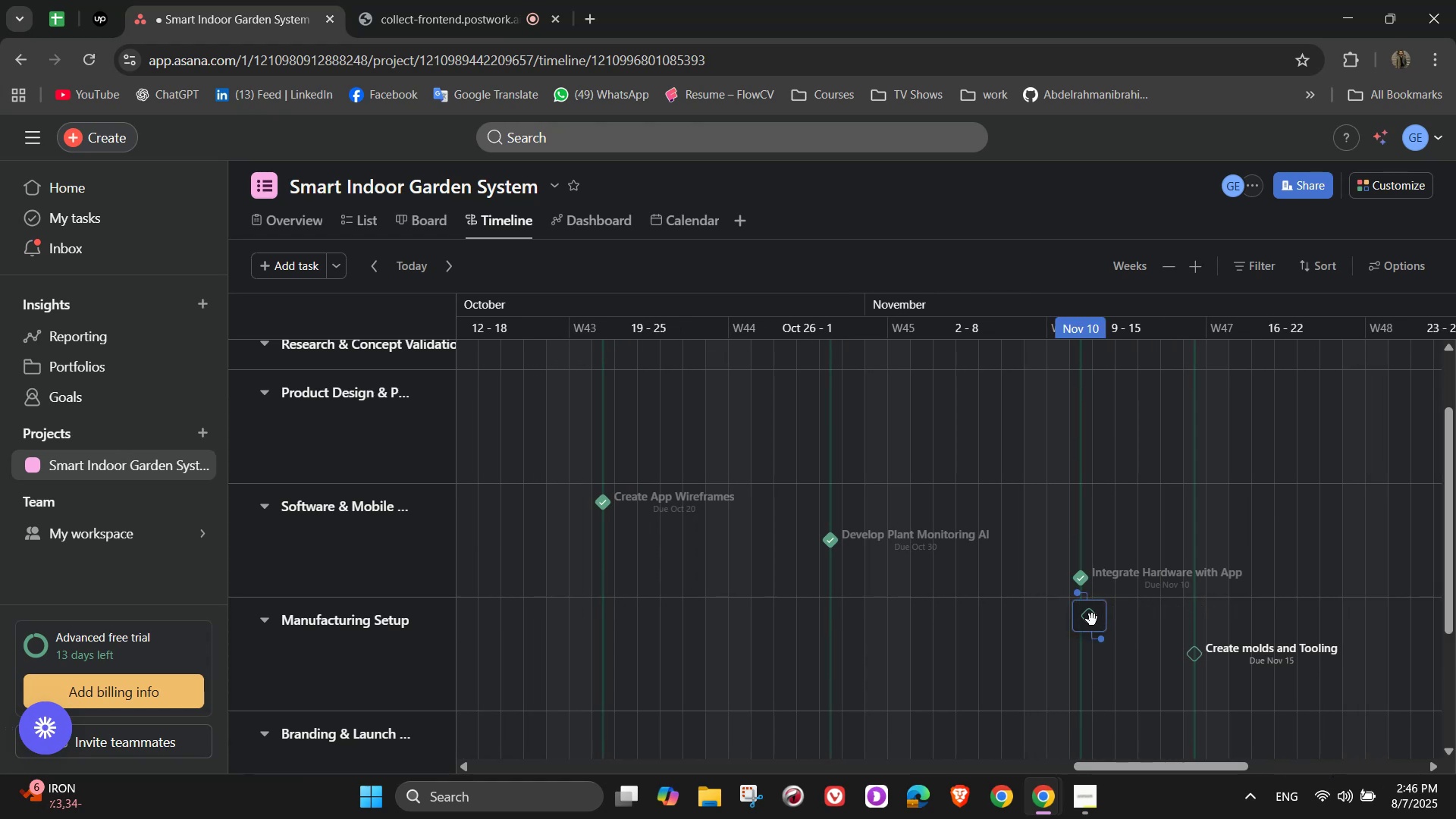 
left_click([1089, 621])
 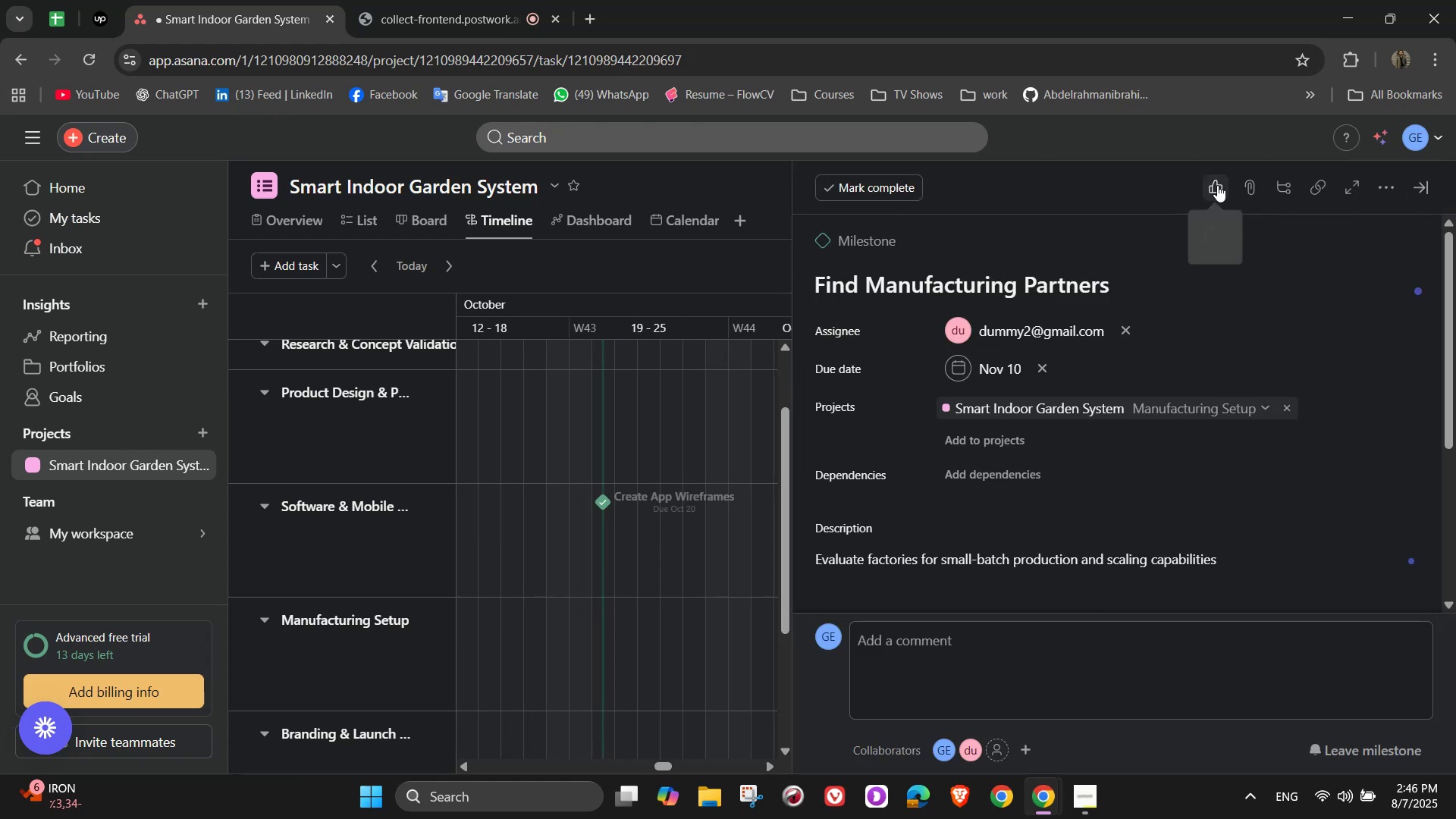 
wait(6.66)
 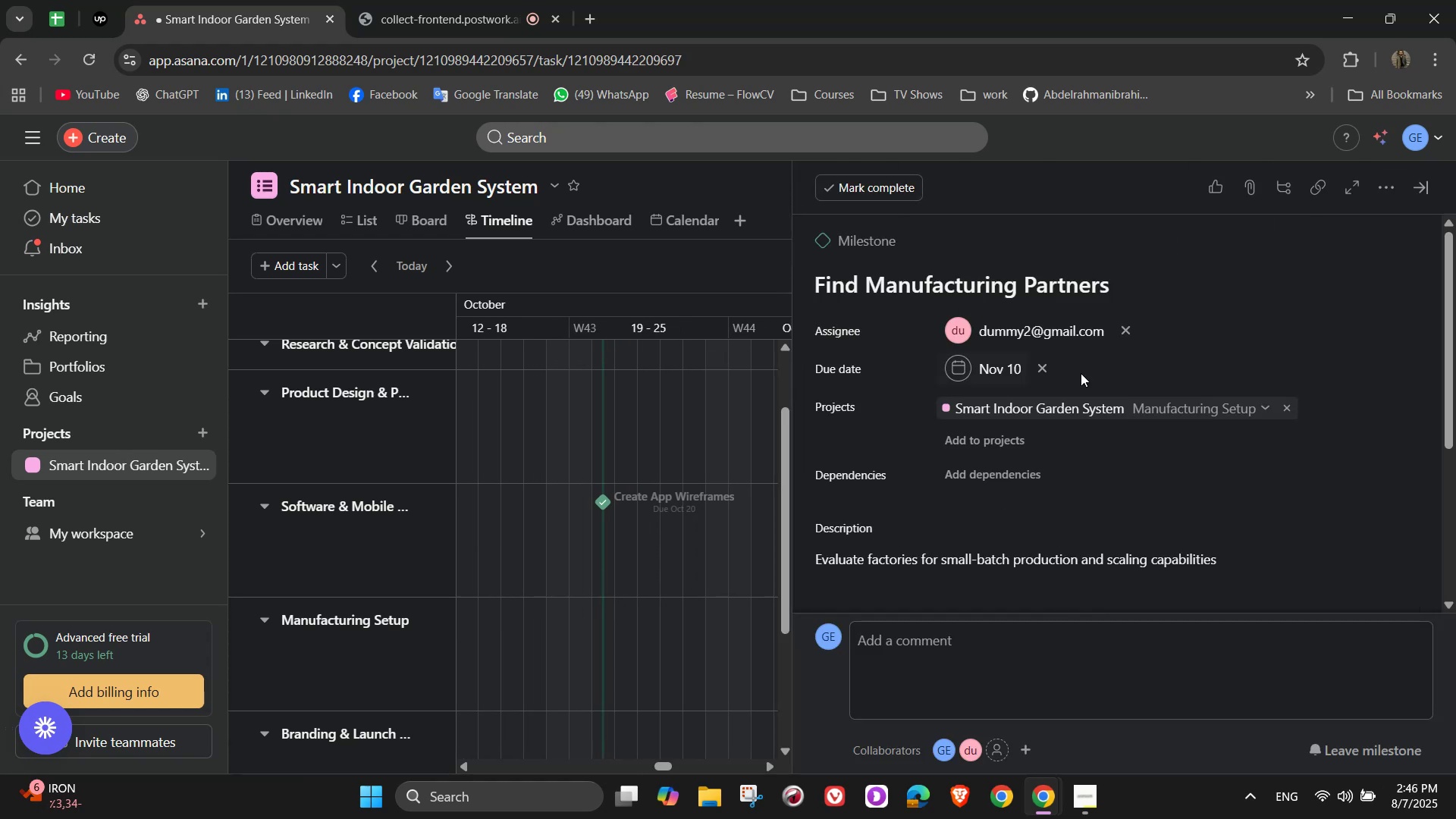 
left_click([1217, 185])
 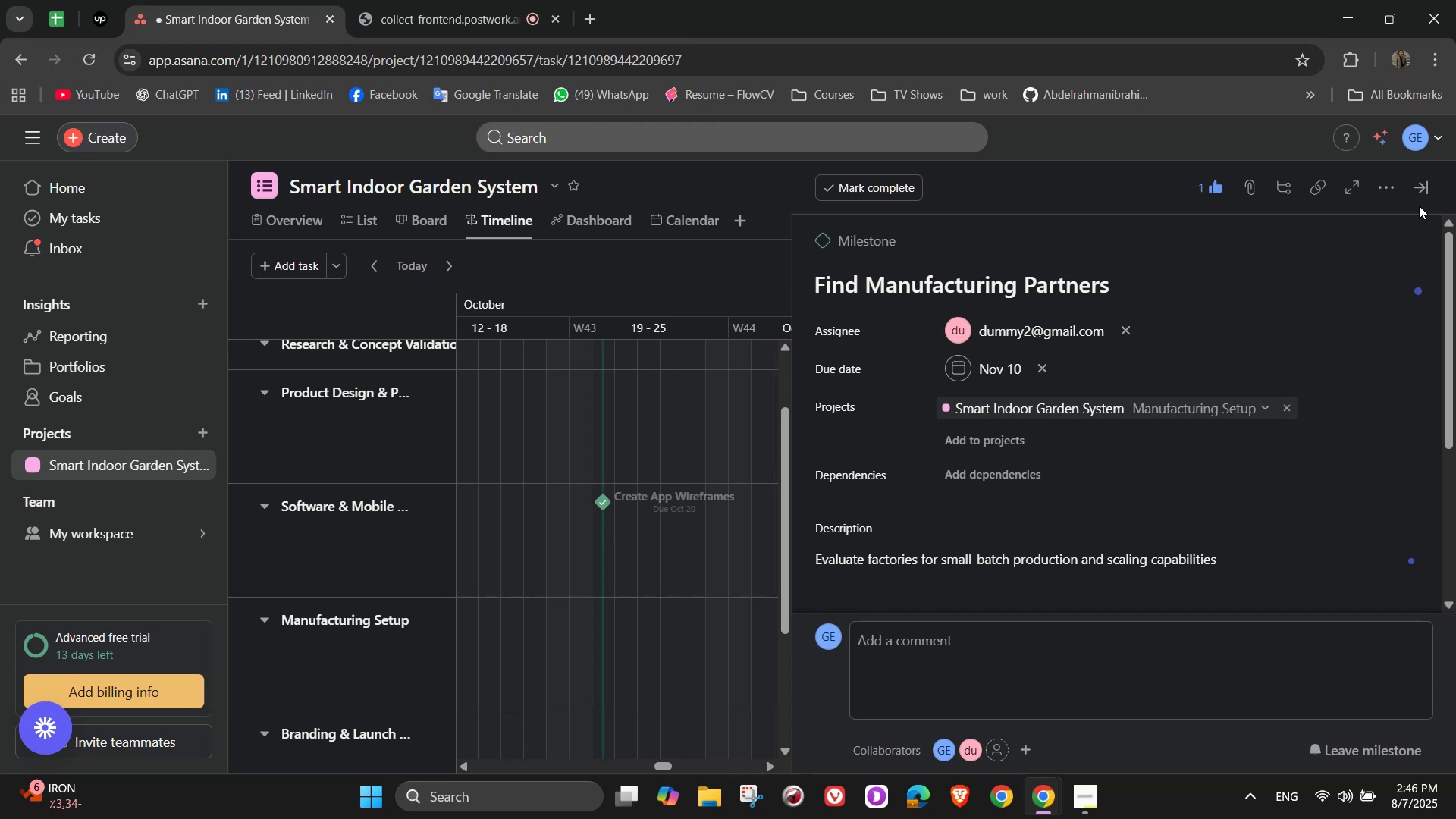 
left_click([1420, 193])
 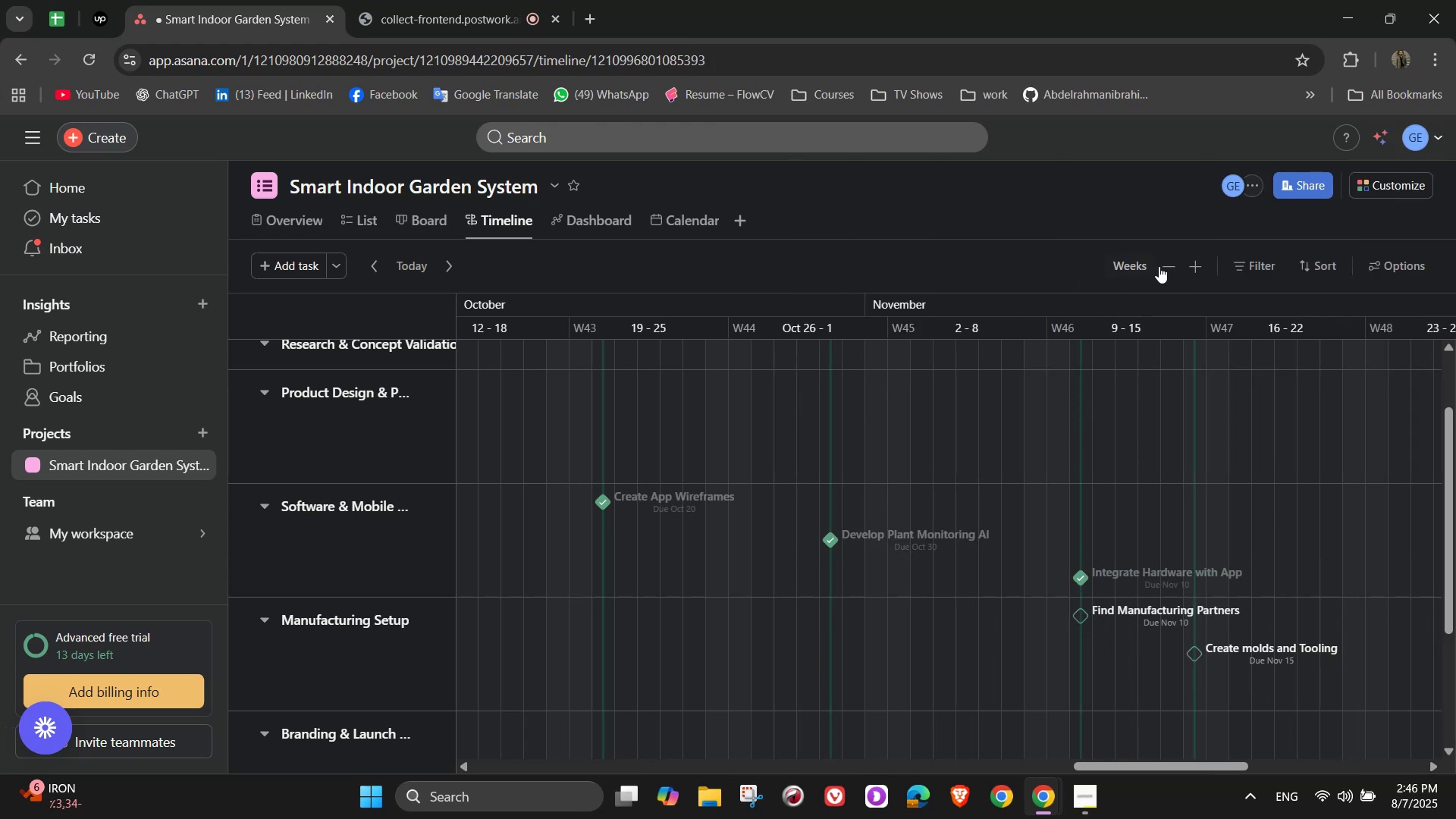 
left_click([1122, 277])
 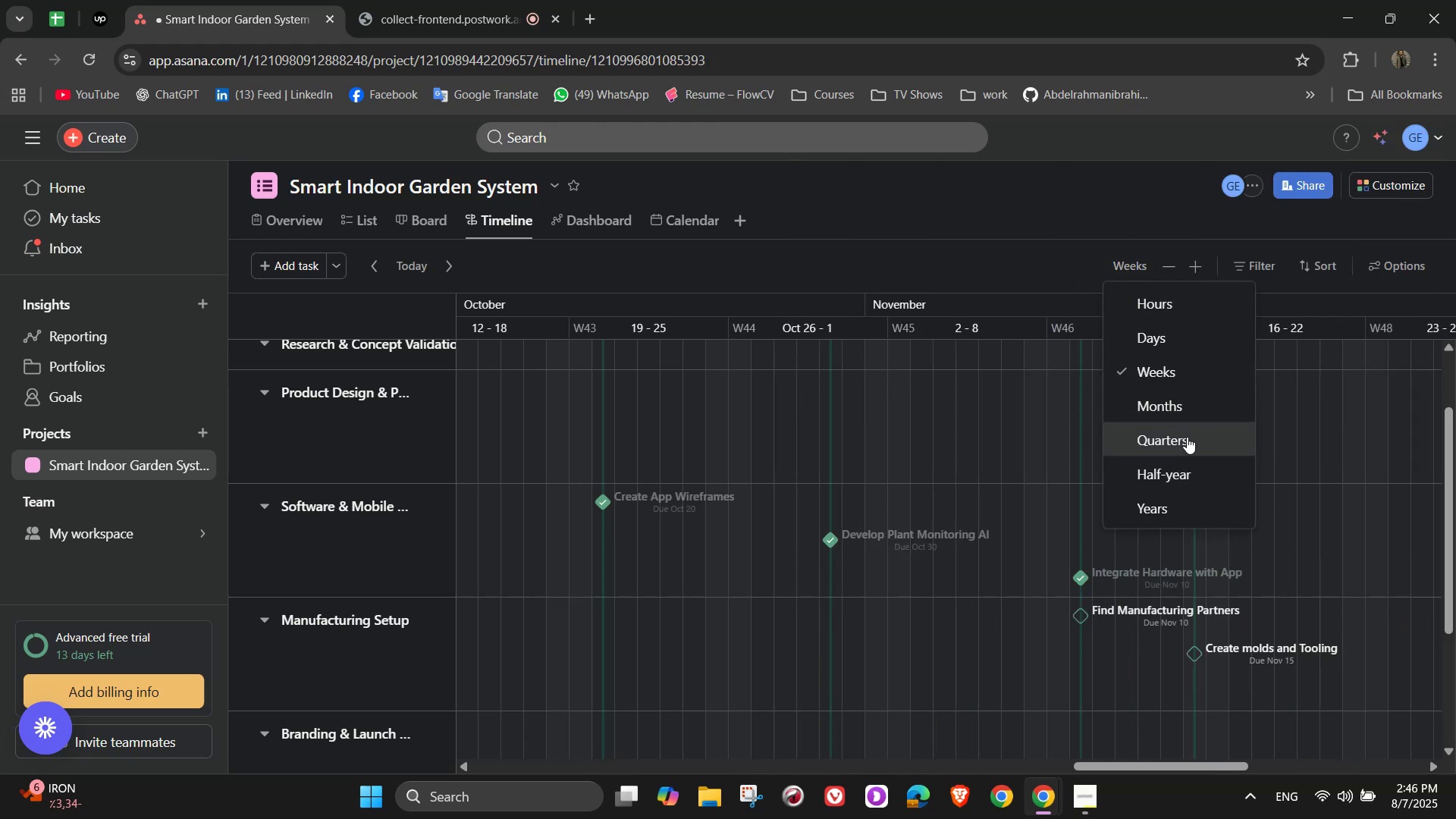 
left_click([1187, 437])
 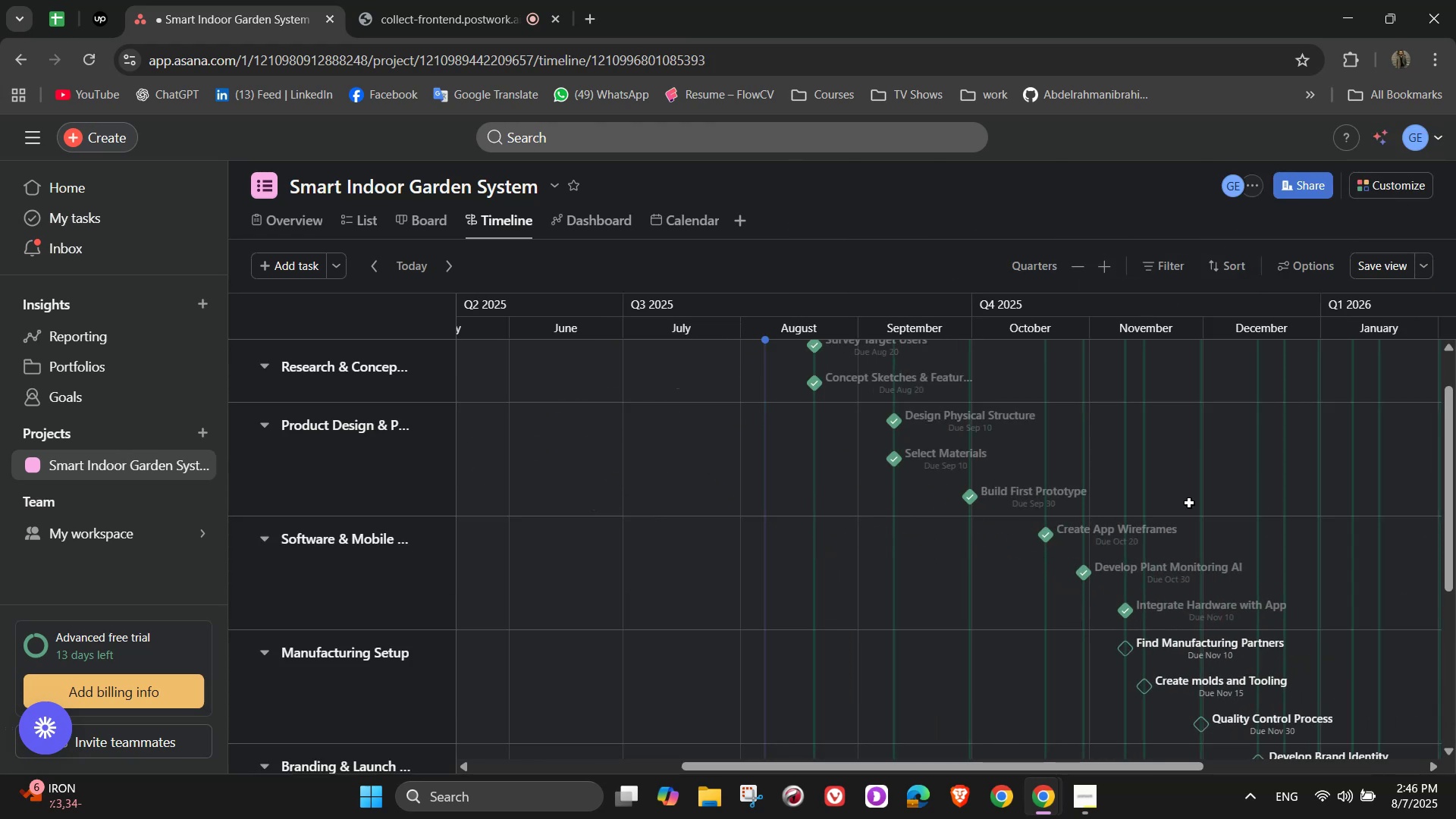 
scroll: coordinate [1269, 592], scroll_direction: down, amount: 4.0
 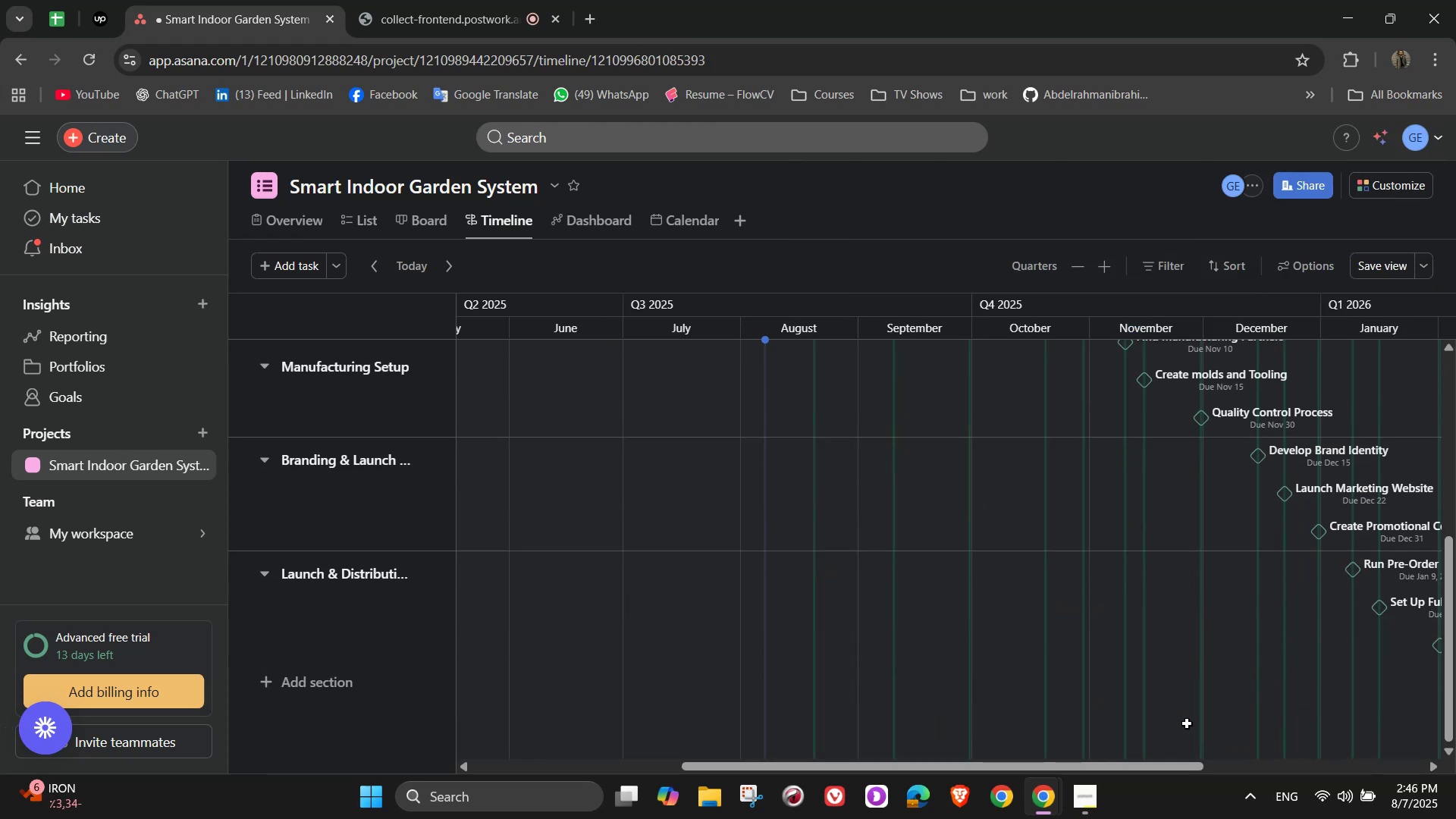 
left_click_drag(start_coordinate=[1149, 769], to_coordinate=[1348, 733])
 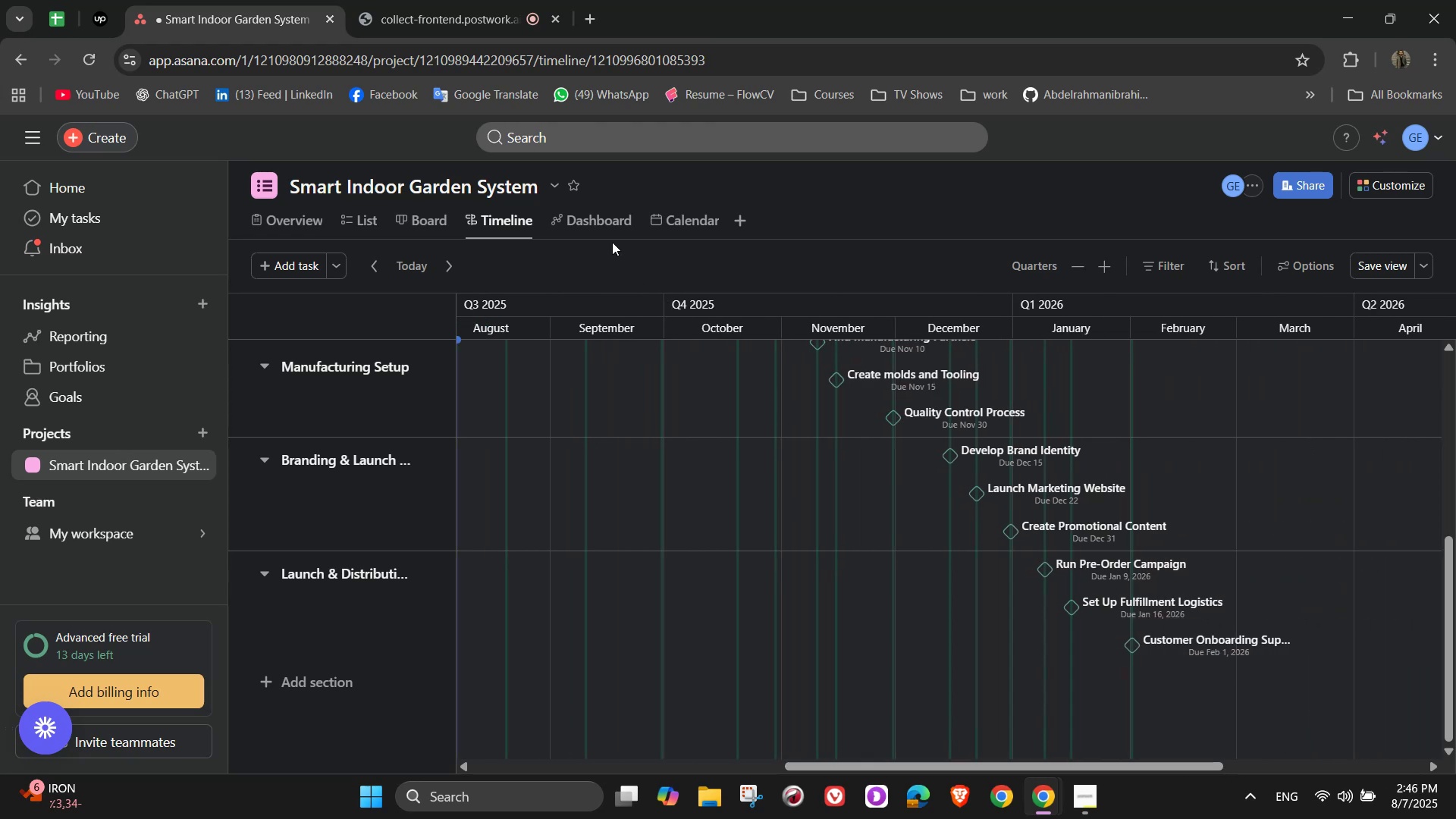 
left_click([596, 224])
 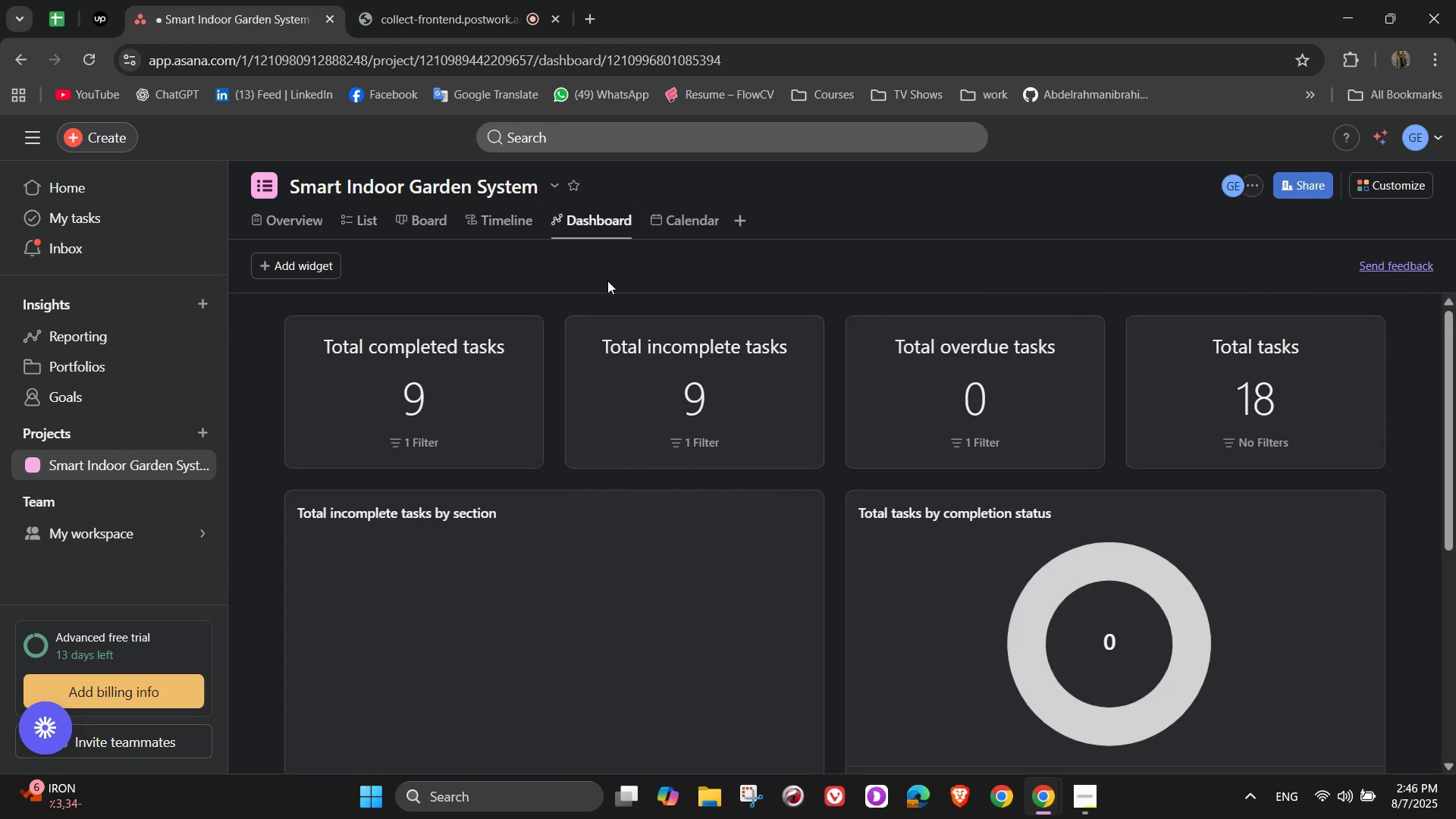 
scroll: coordinate [818, 322], scroll_direction: down, amount: 1.0
 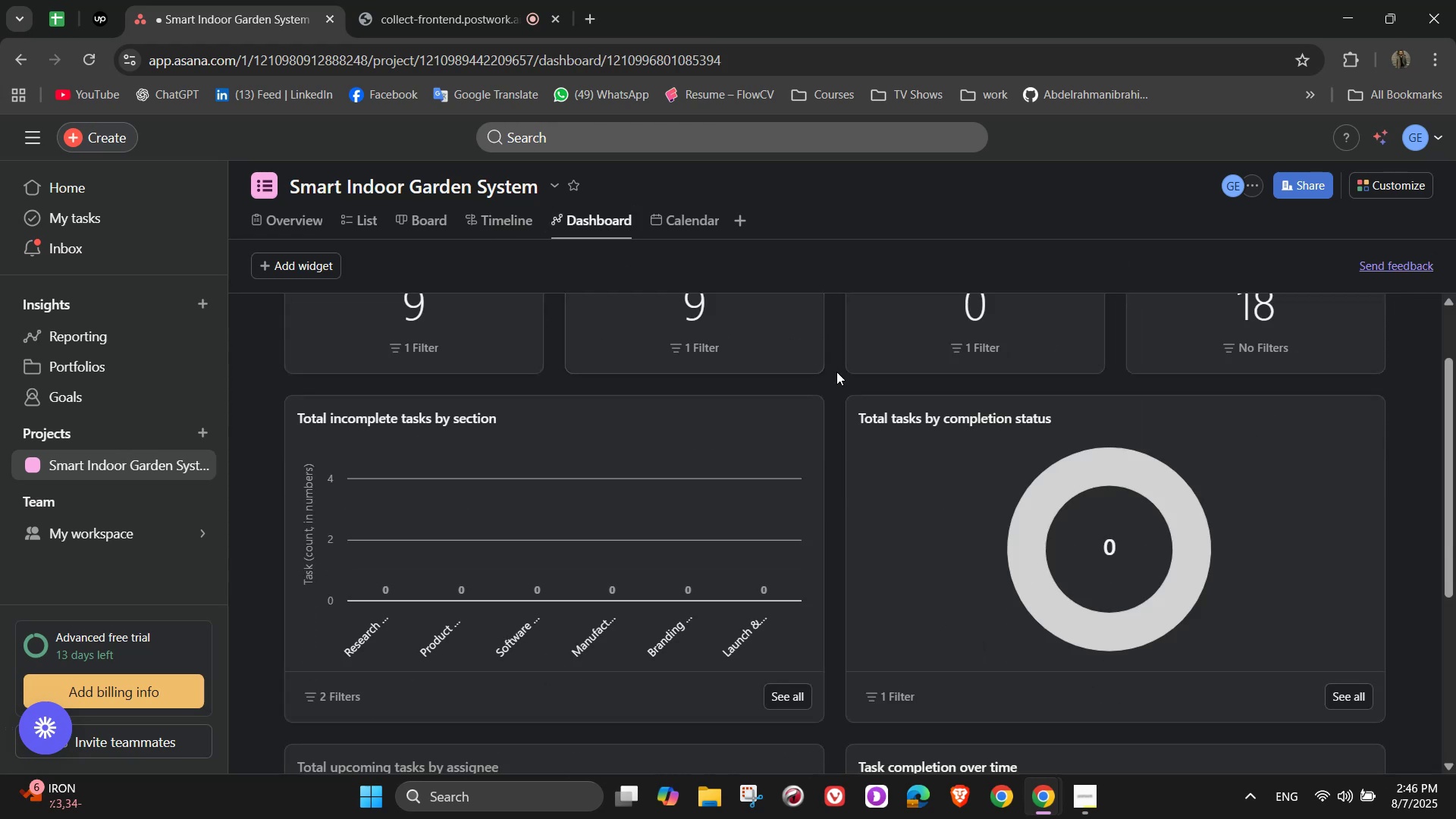 
scroll: coordinate [824, 363], scroll_direction: up, amount: 2.0
 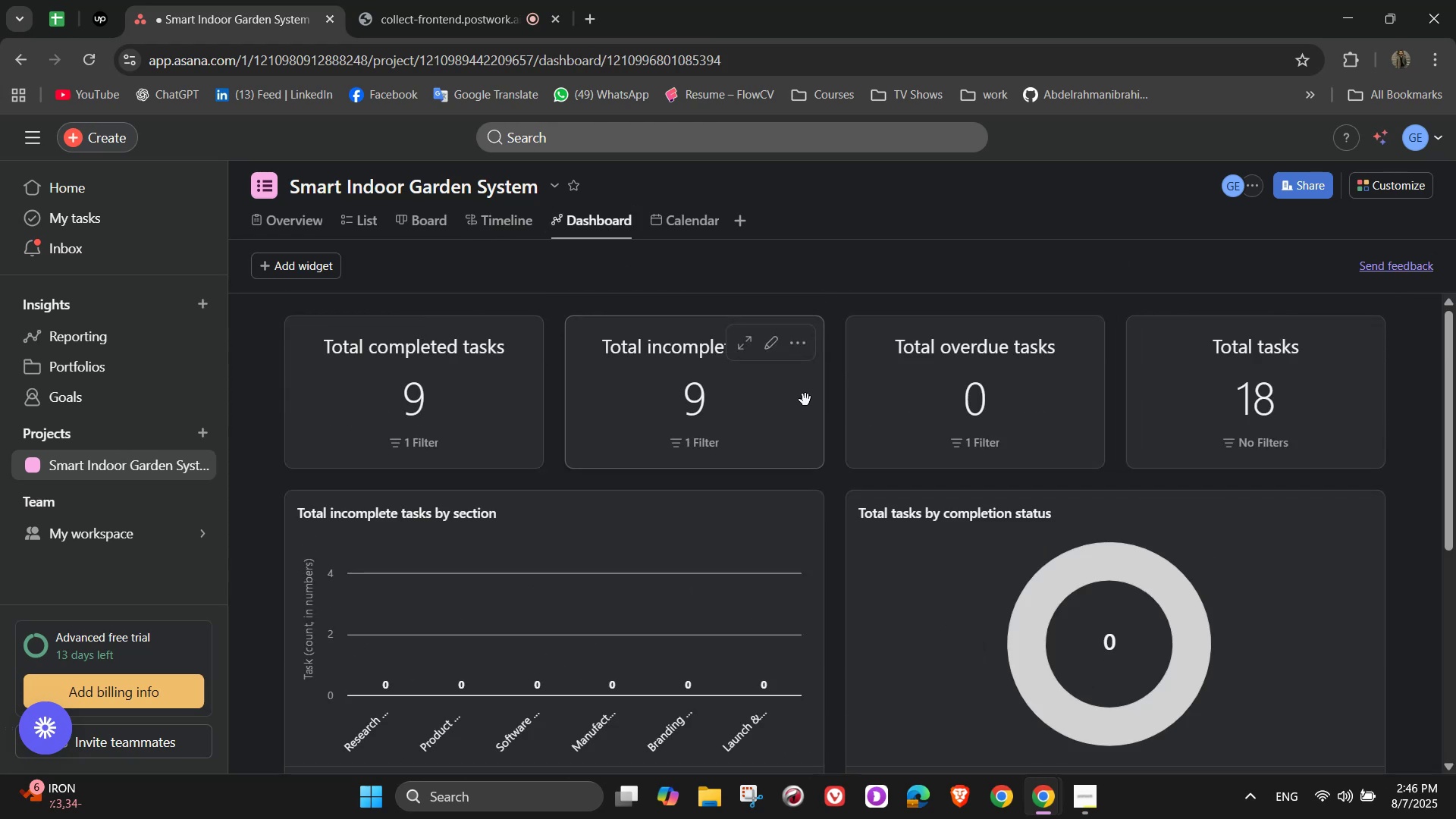 
scroll: coordinate [763, 405], scroll_direction: down, amount: 2.0
 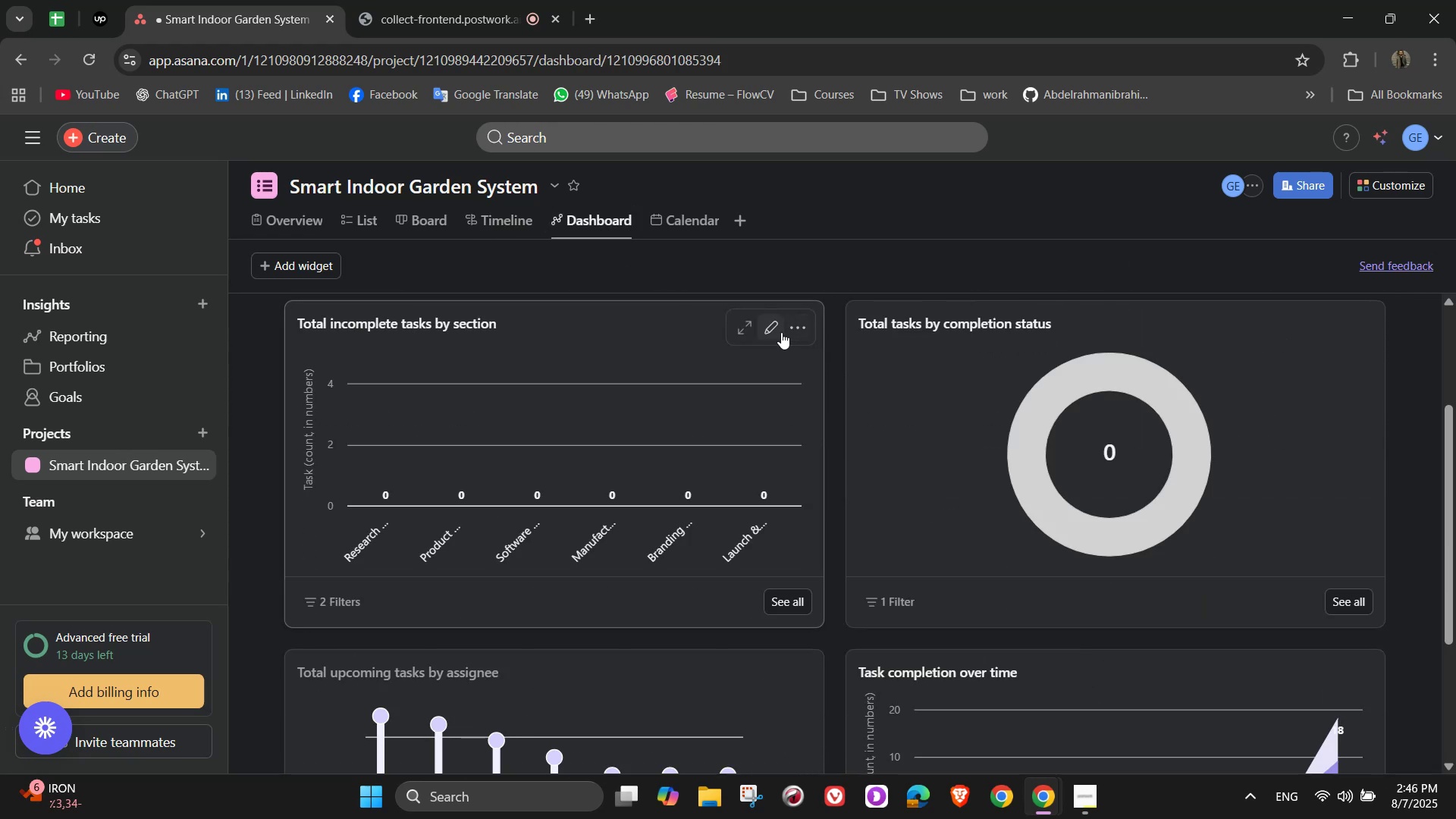 
left_click([773, 332])
 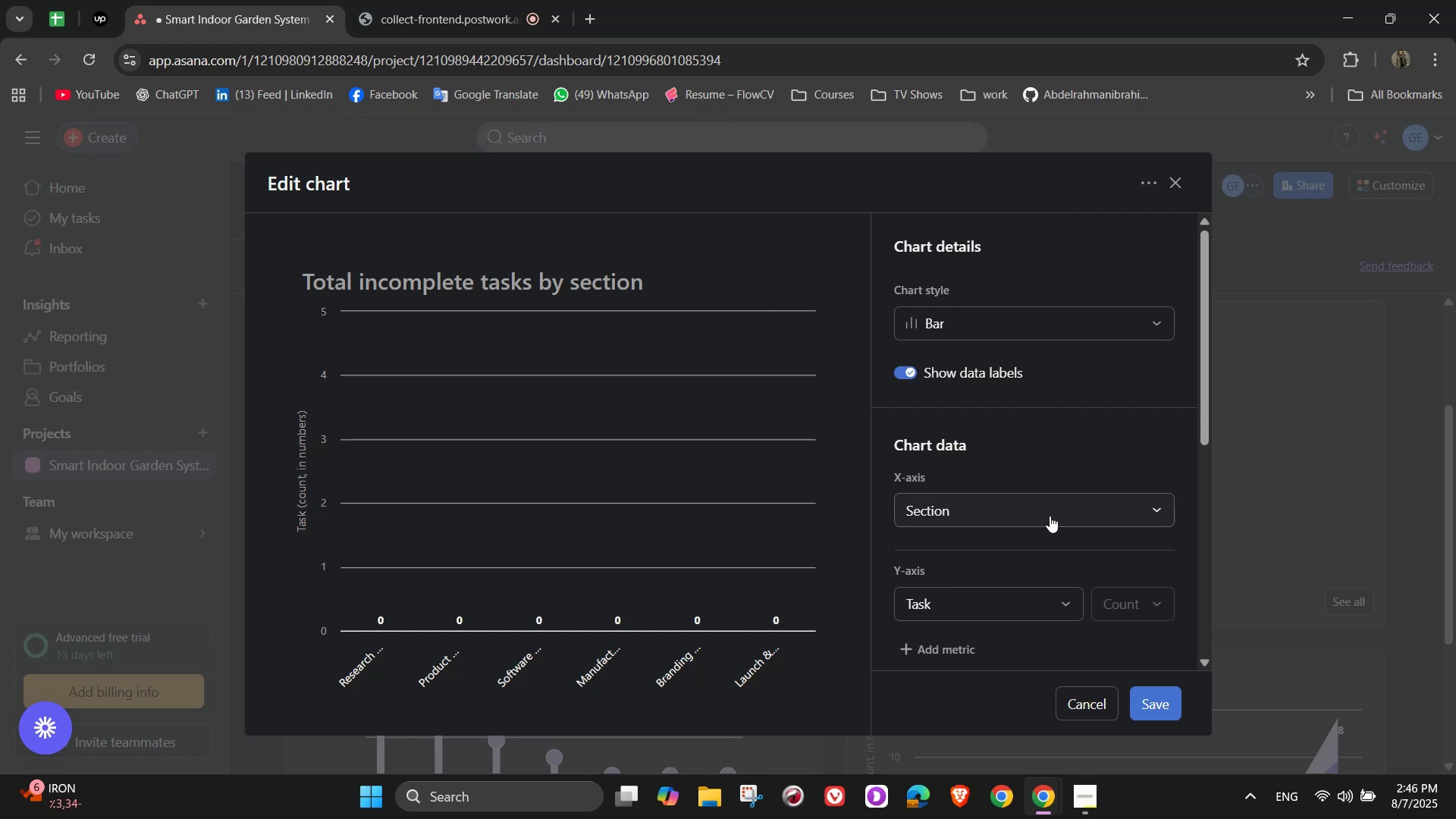 
left_click([990, 607])
 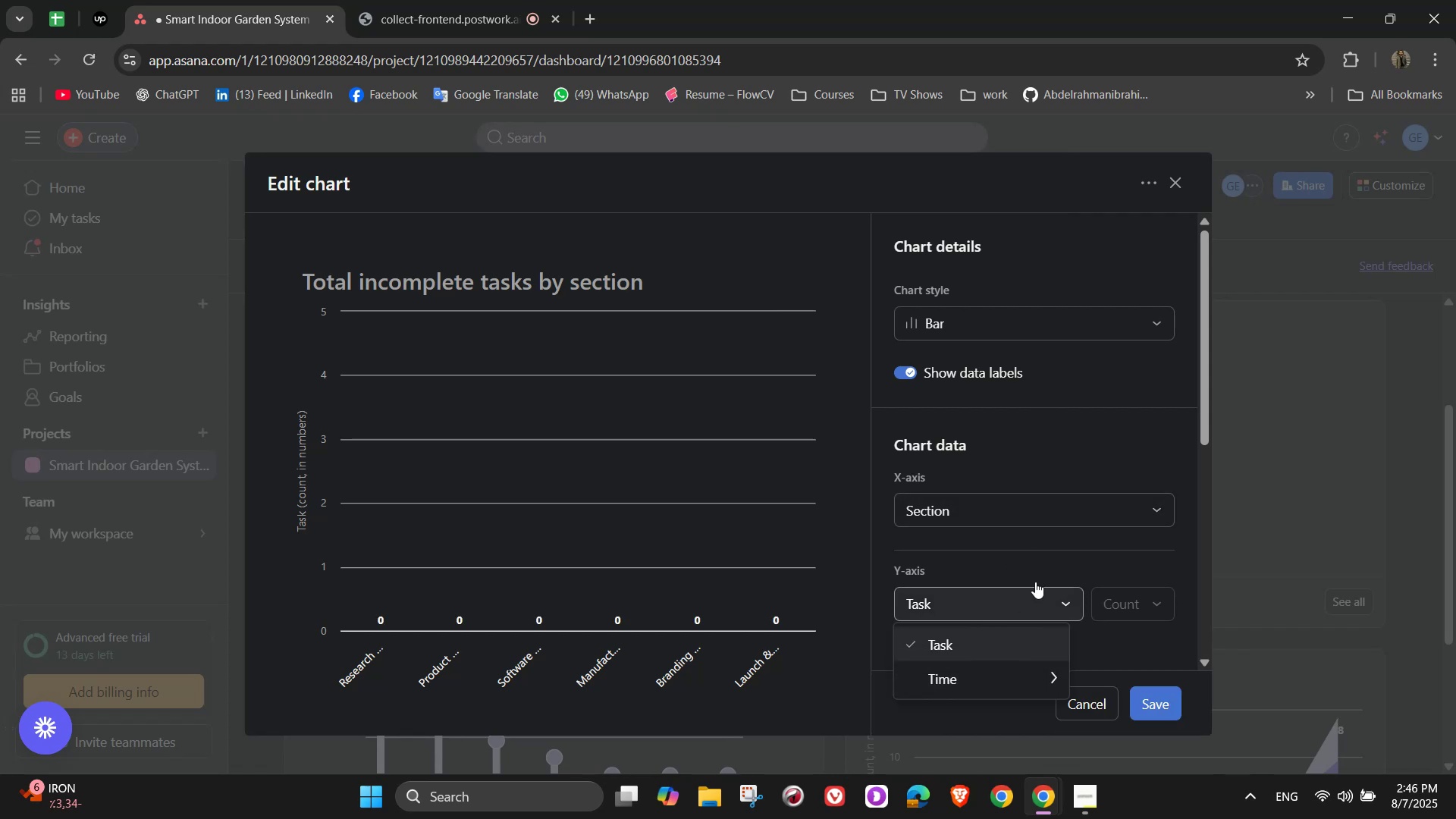 
left_click([1053, 507])
 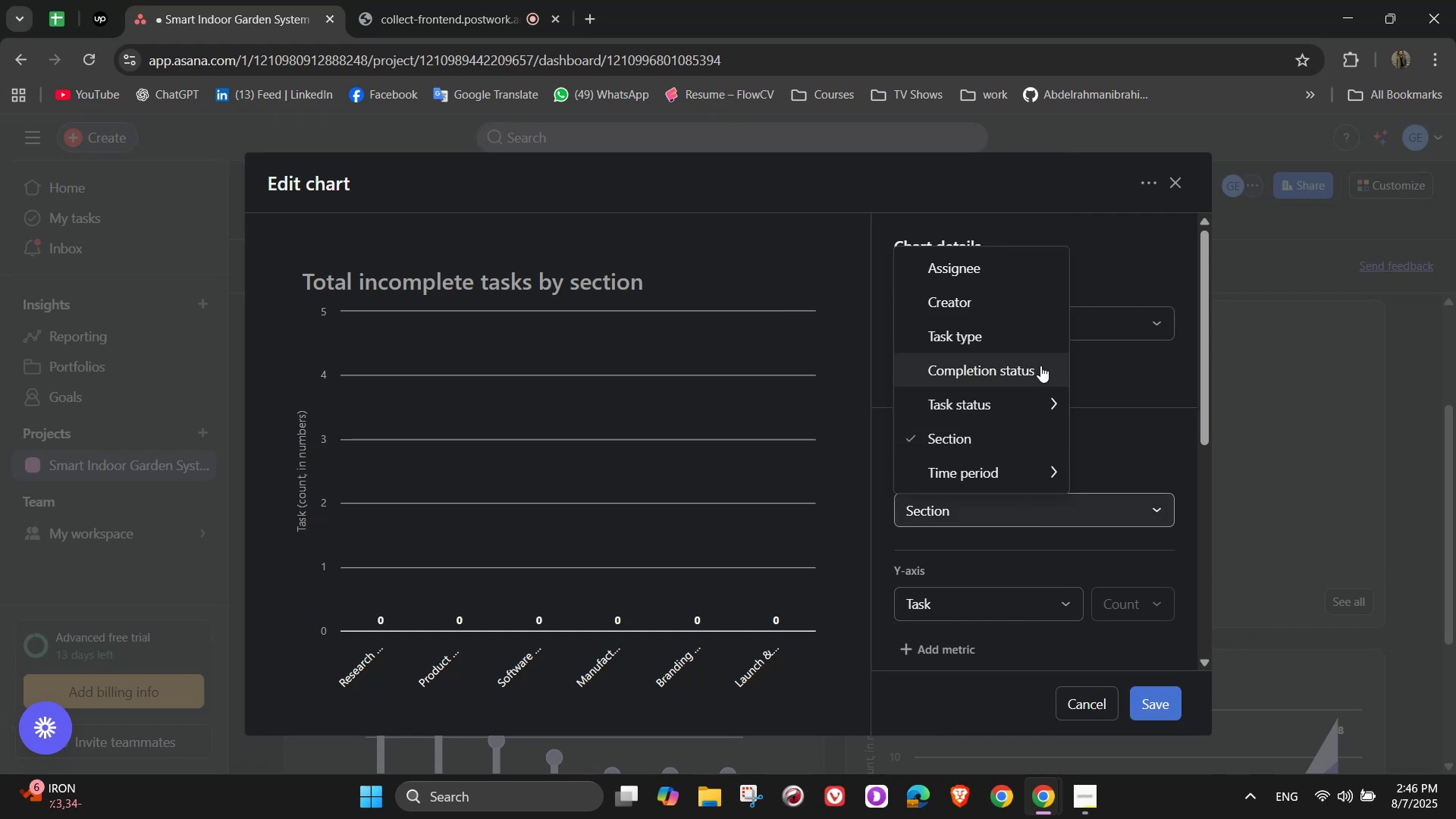 
left_click([1091, 409])
 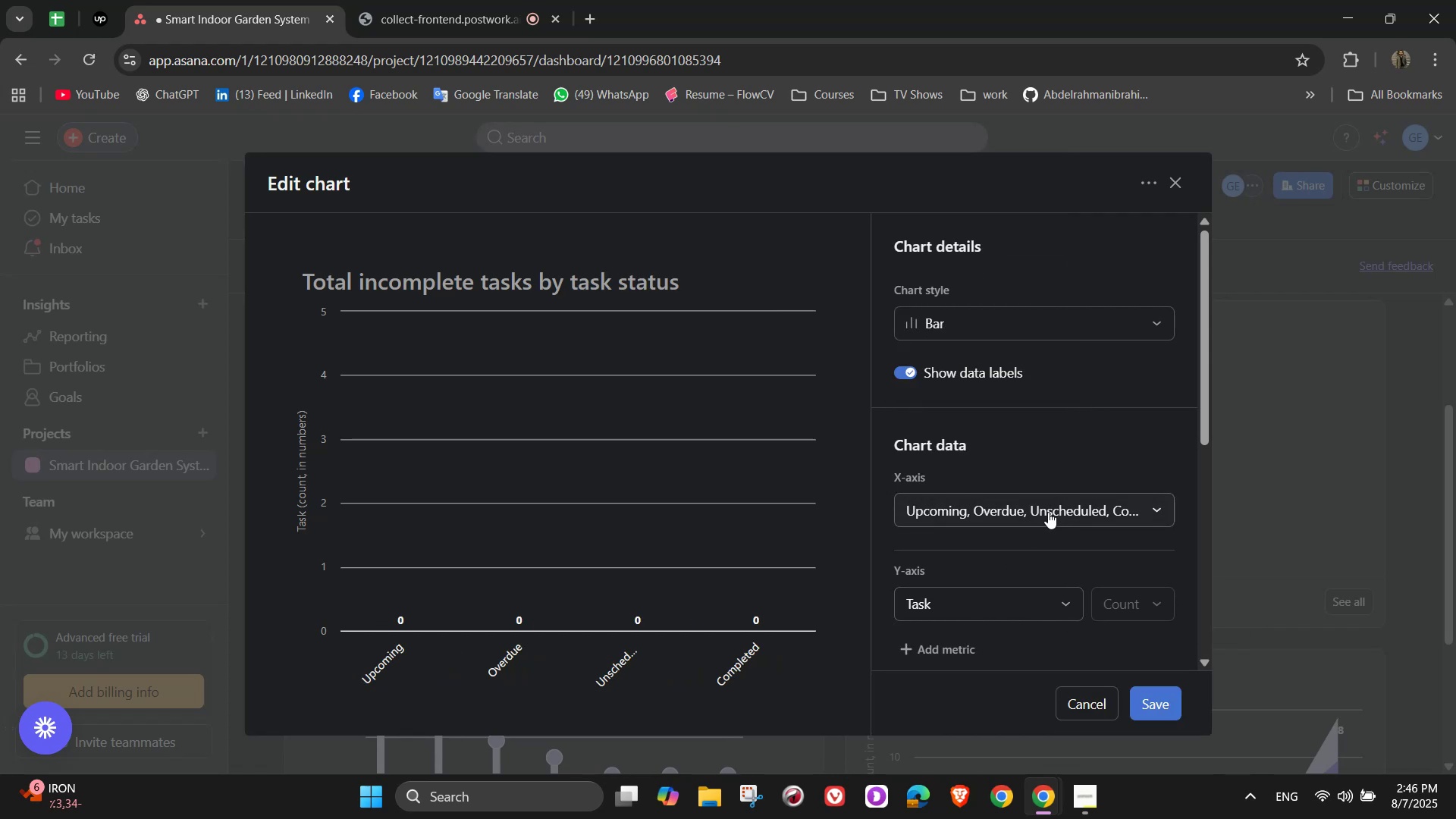 
left_click([1048, 512])
 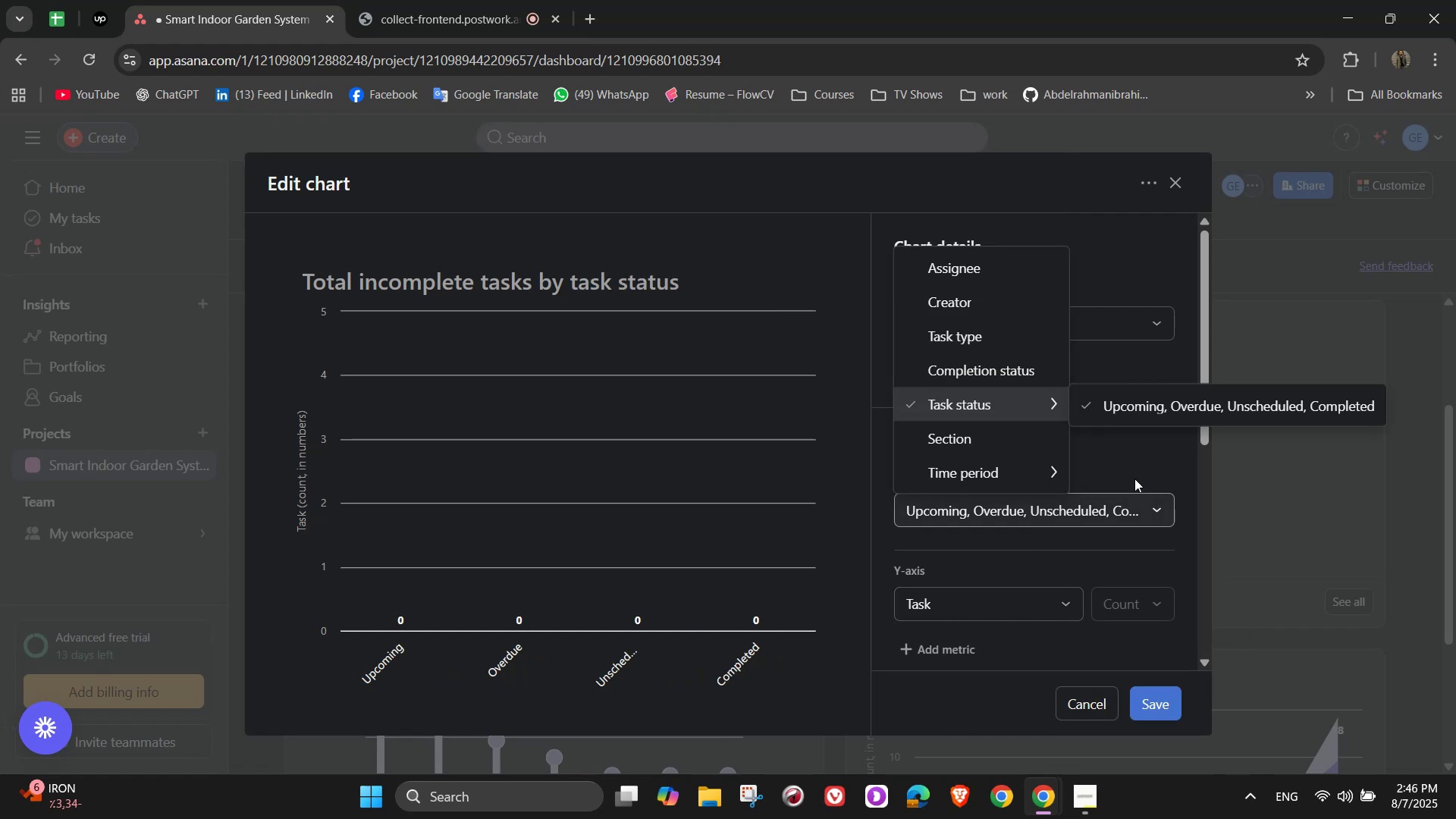 
left_click([1129, 461])
 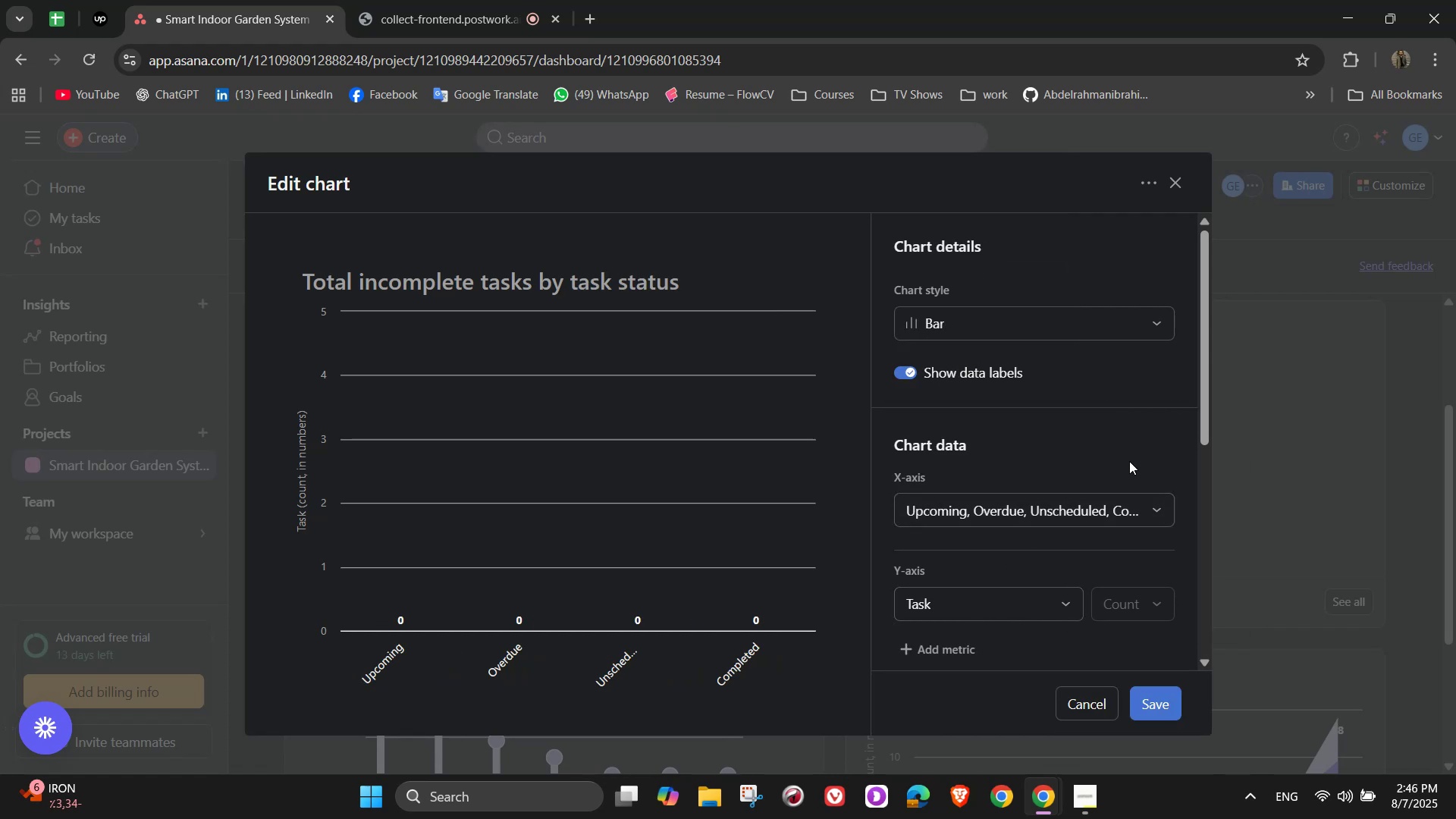 
scroll: coordinate [1129, 461], scroll_direction: down, amount: 3.0
 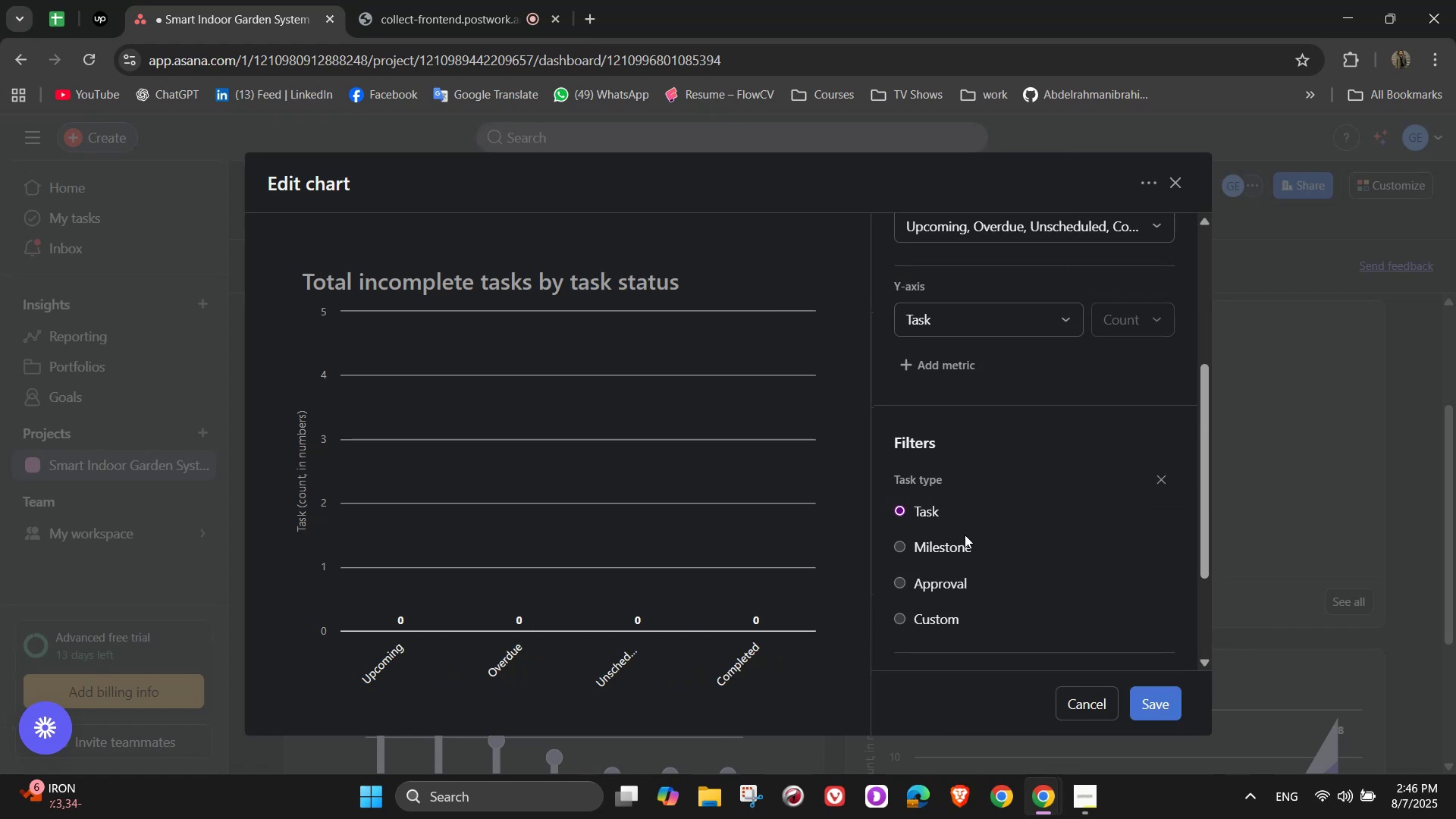 
left_click([957, 541])
 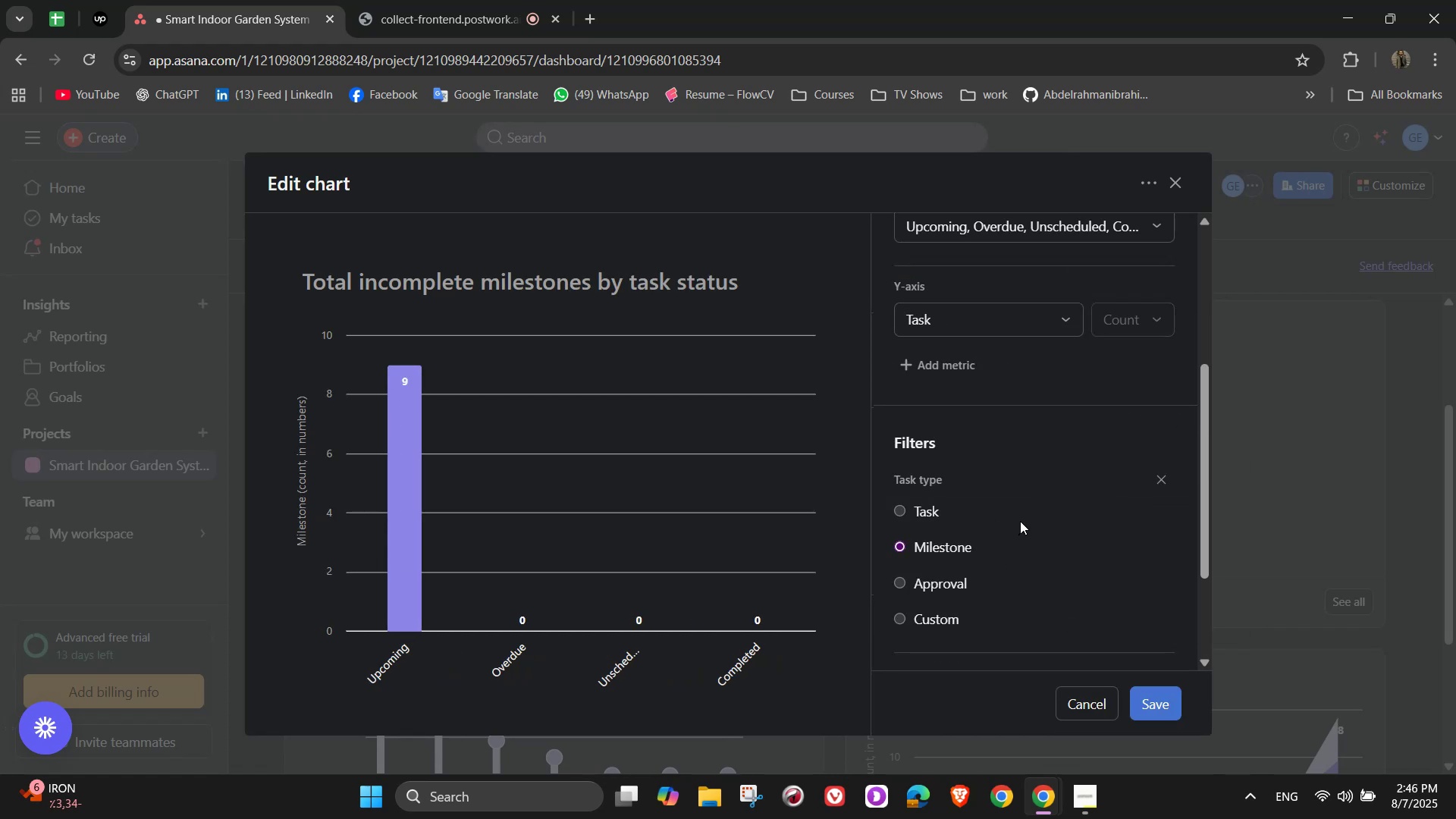 
scroll: coordinate [1020, 521], scroll_direction: up, amount: 3.0
 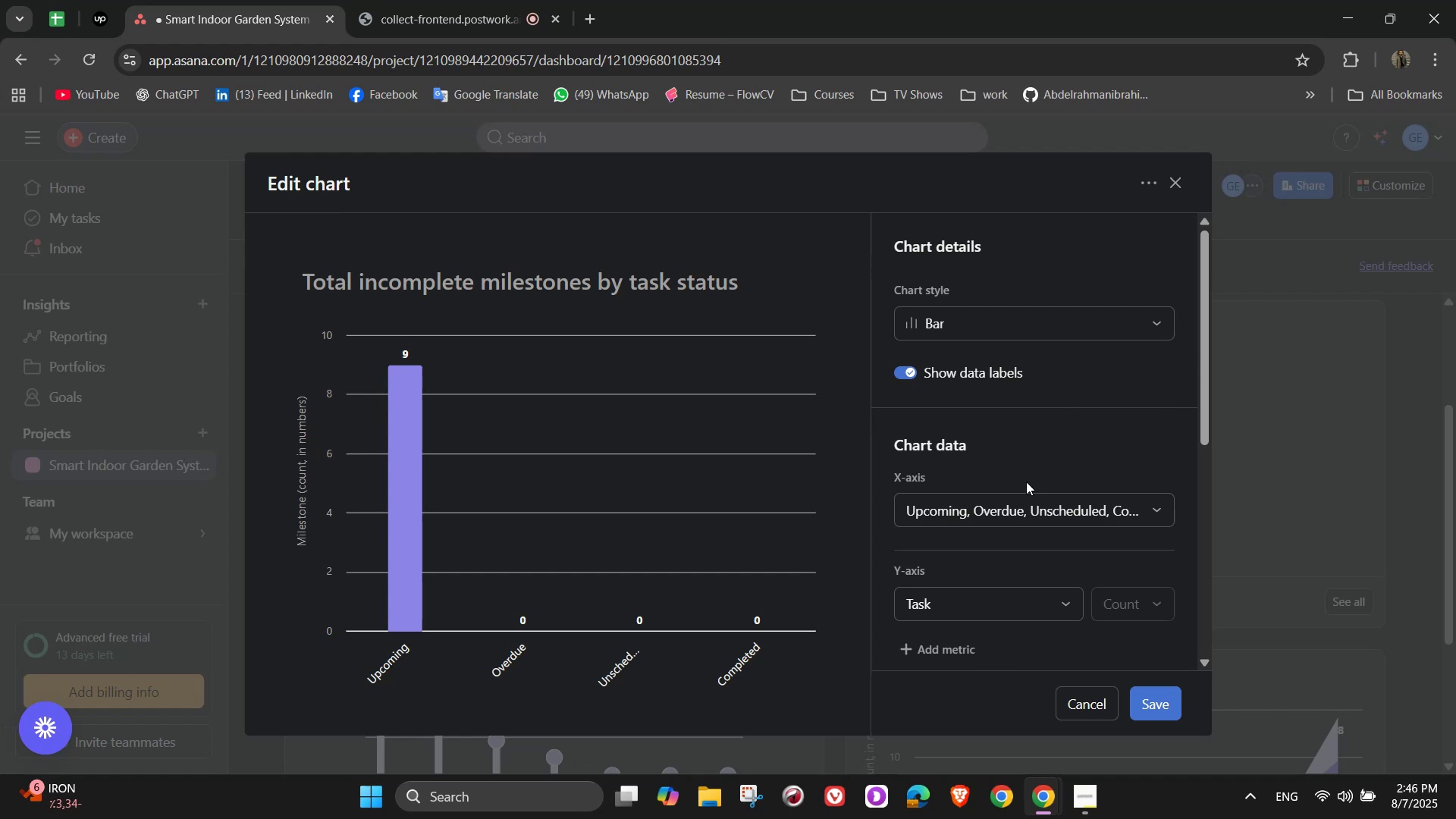 
left_click([1015, 502])
 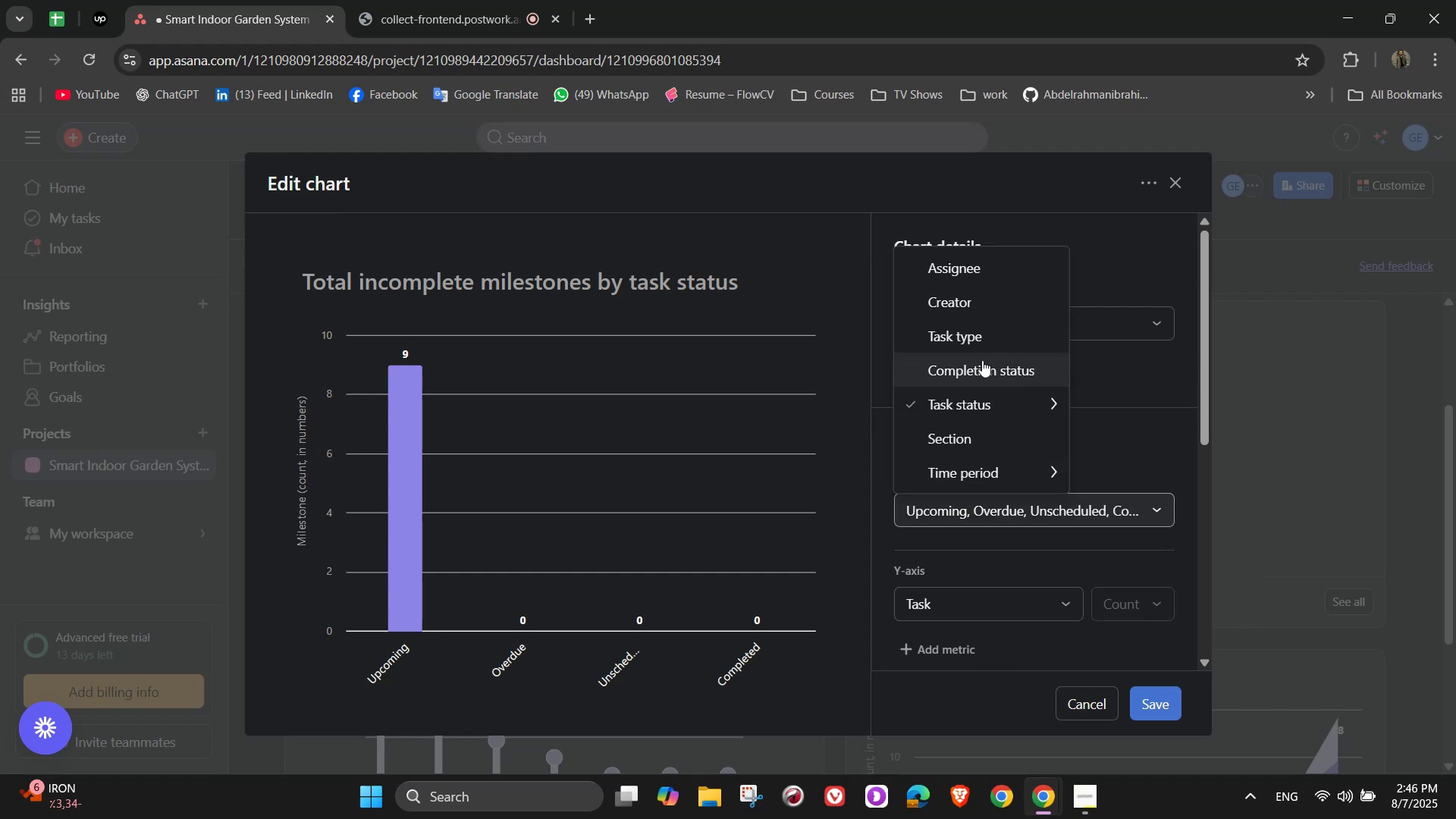 
left_click([996, 429])
 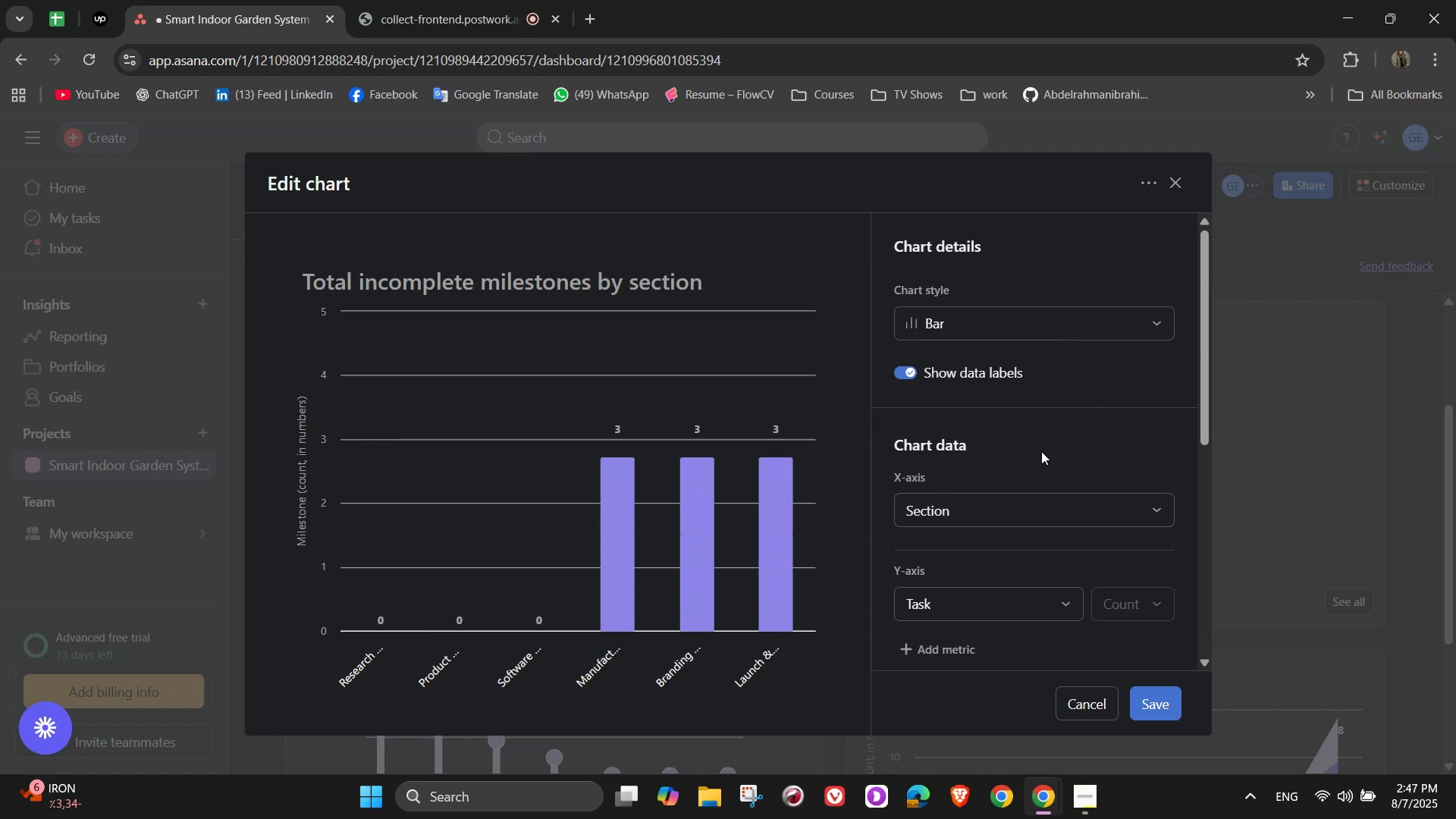 
left_click([989, 501])
 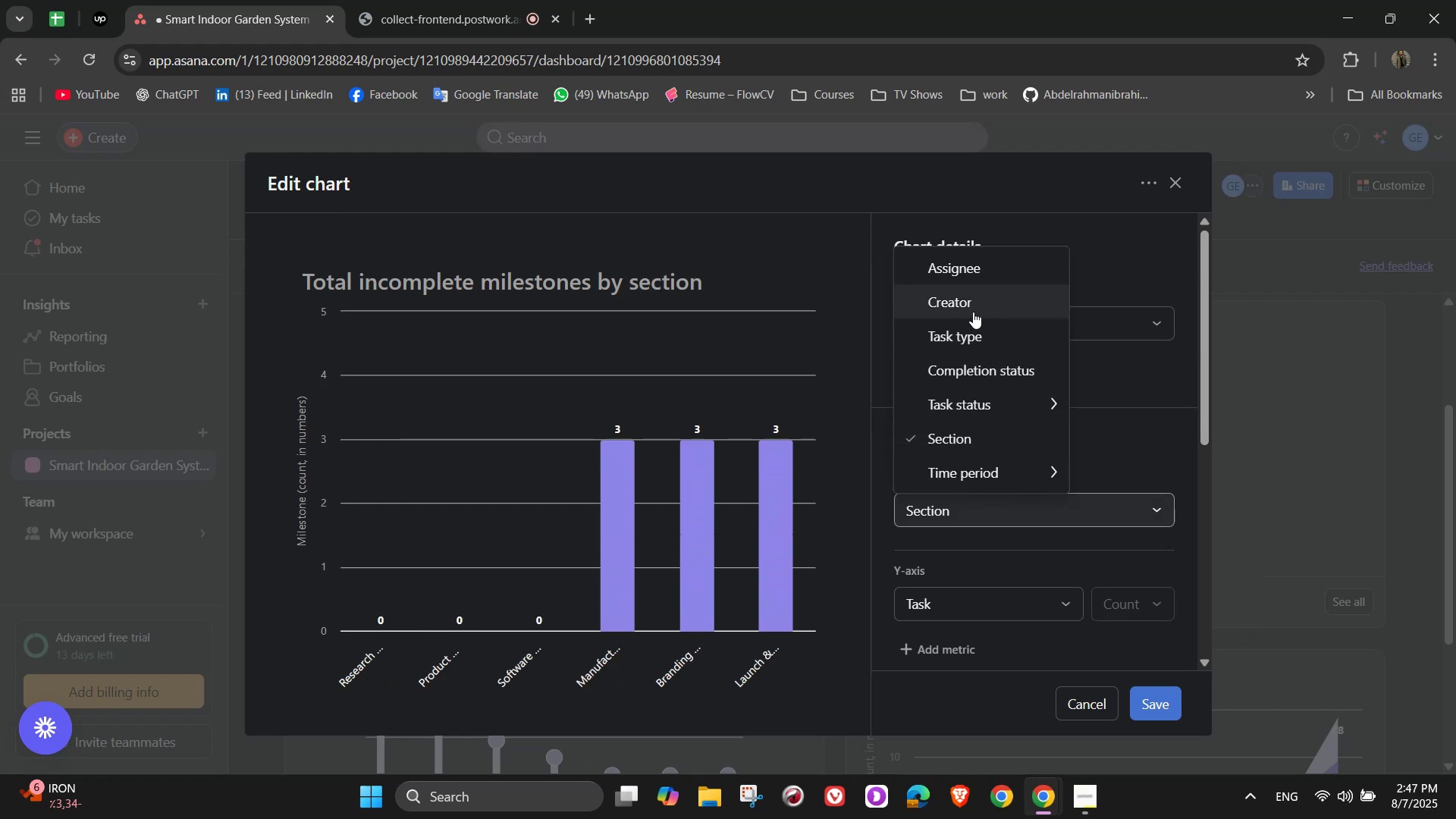 
left_click([976, 273])
 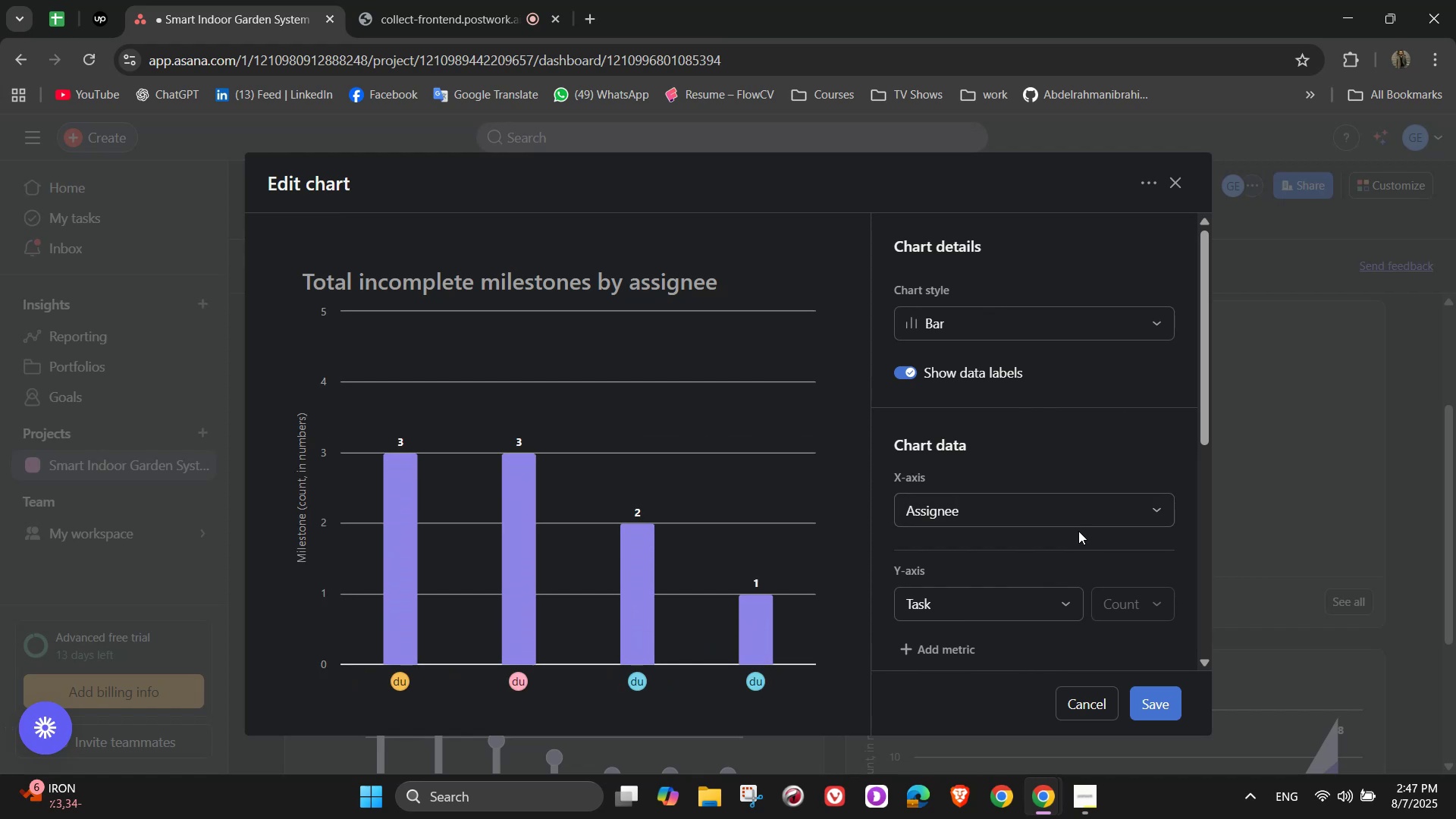 
scroll: coordinate [1051, 446], scroll_direction: down, amount: 4.0
 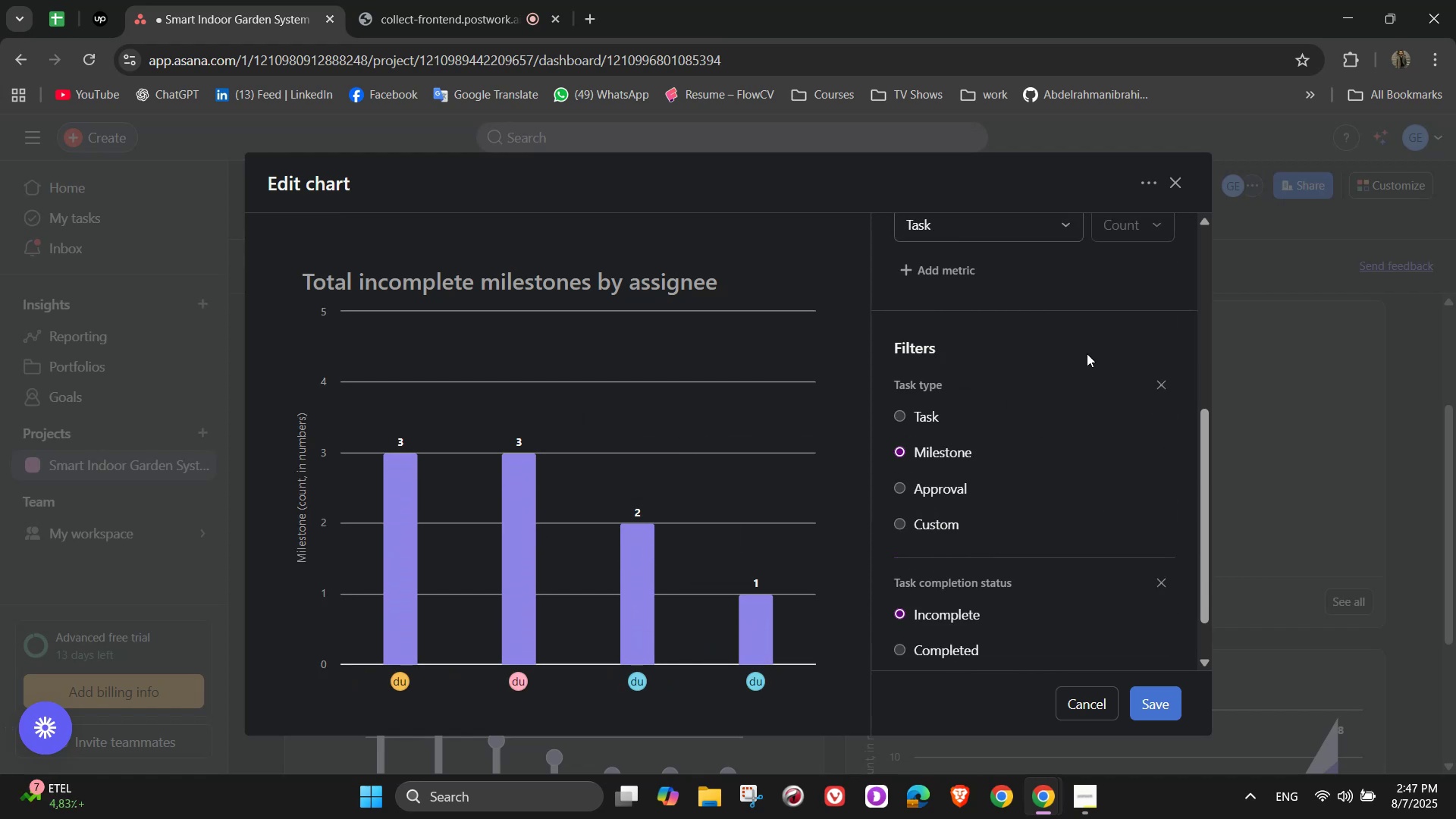 
wait(5.85)
 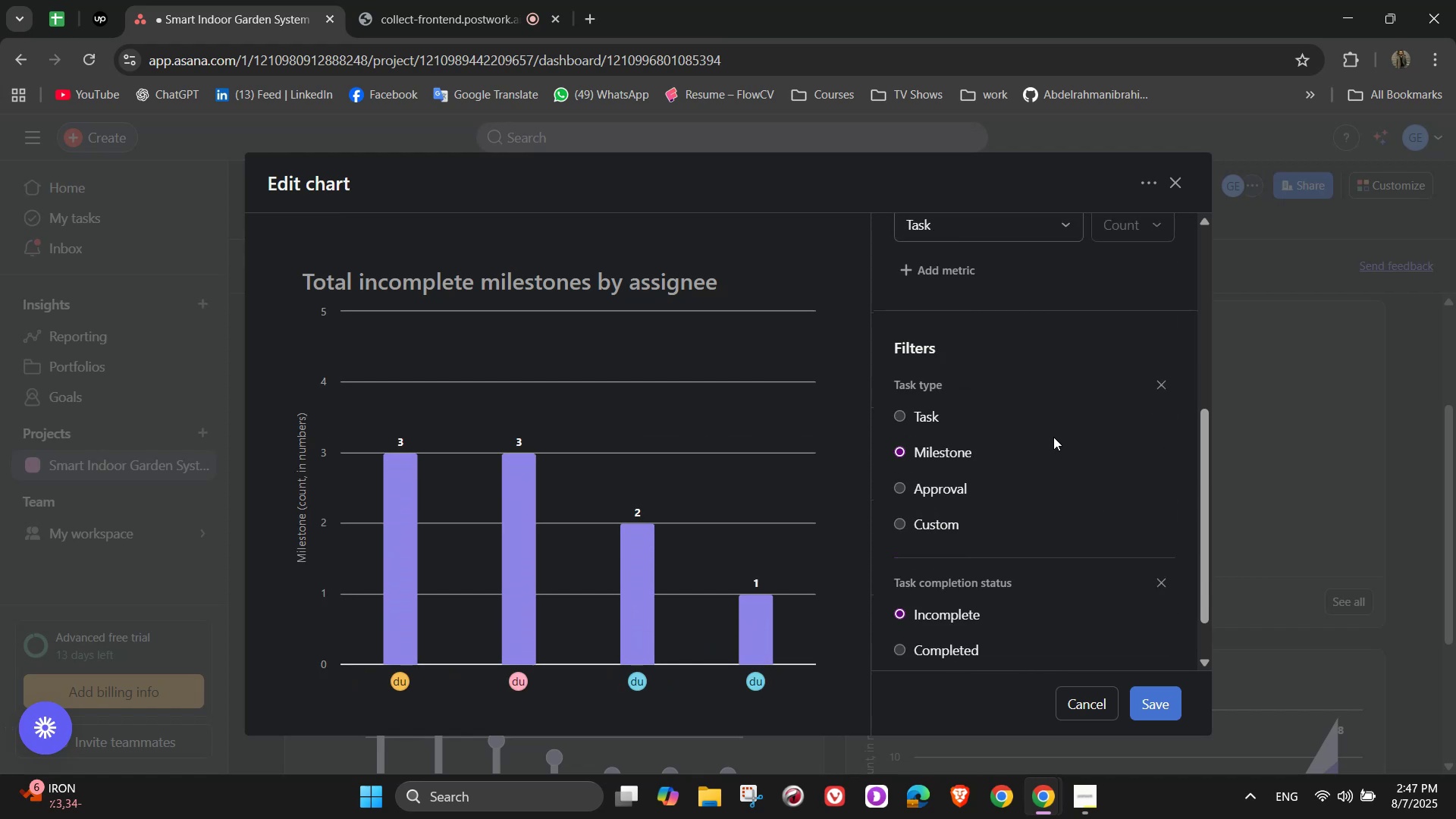 
left_click([969, 641])
 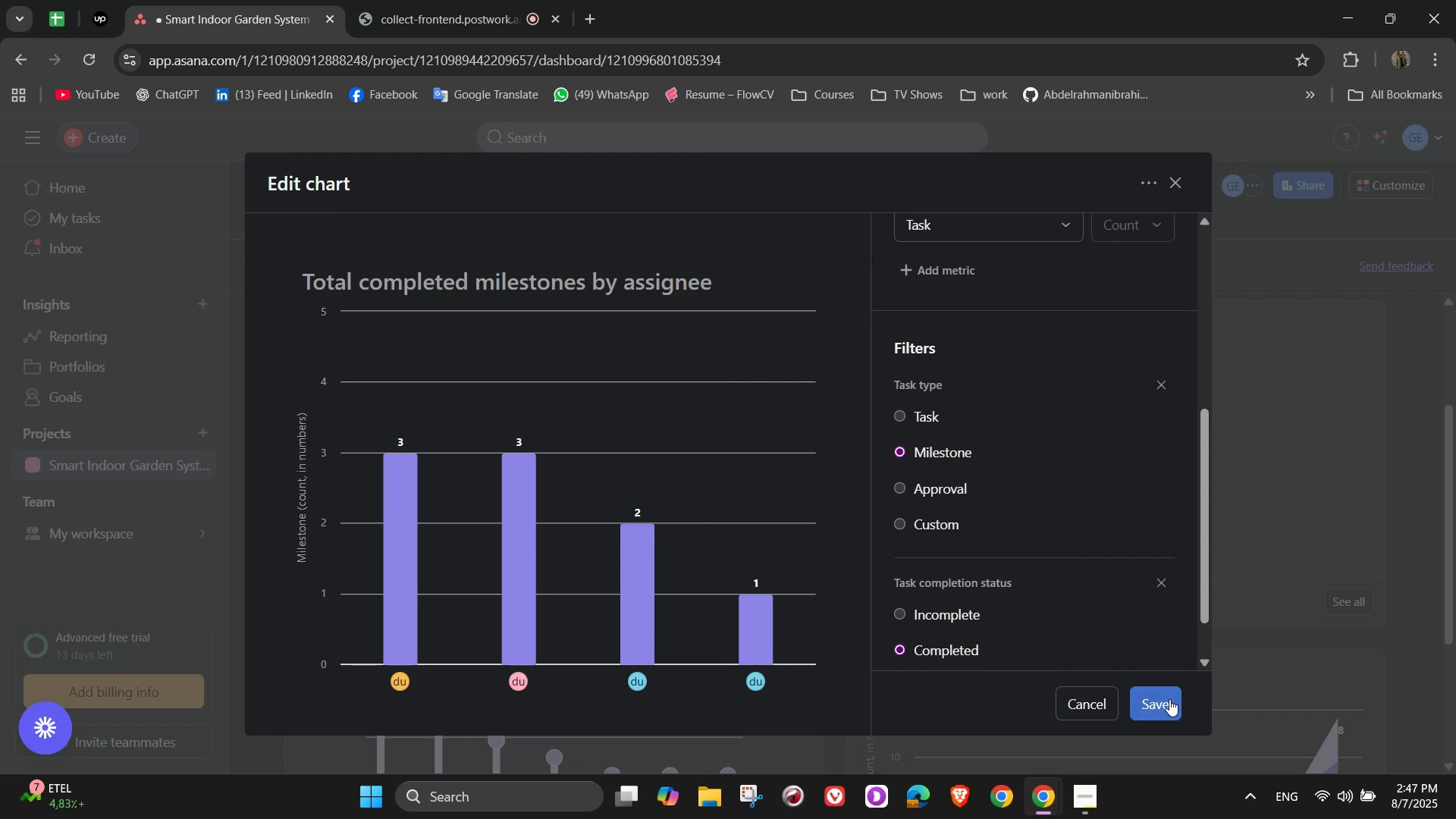 
left_click([1166, 701])
 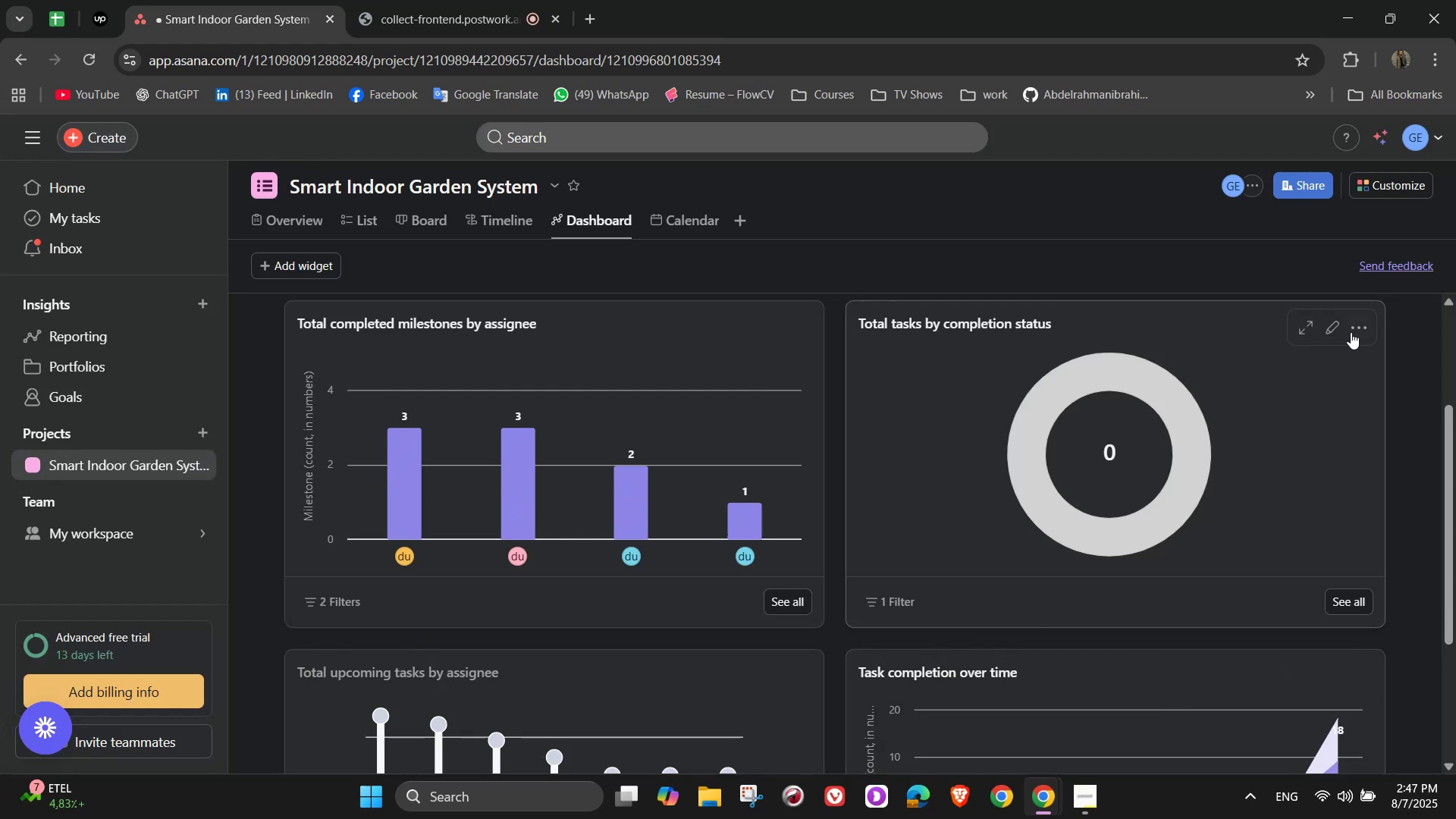 
left_click([1338, 328])
 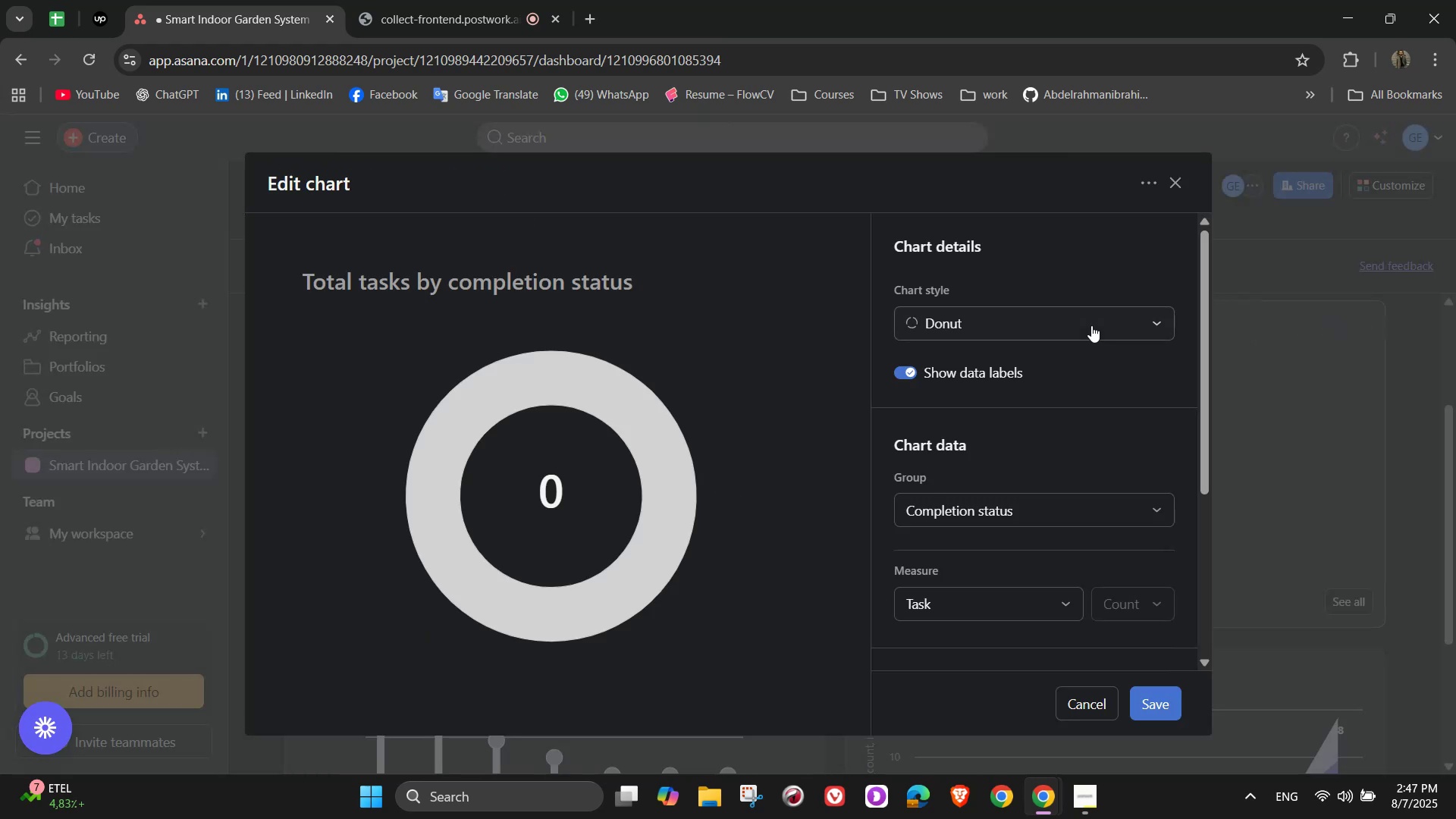 
left_click([1080, 327])
 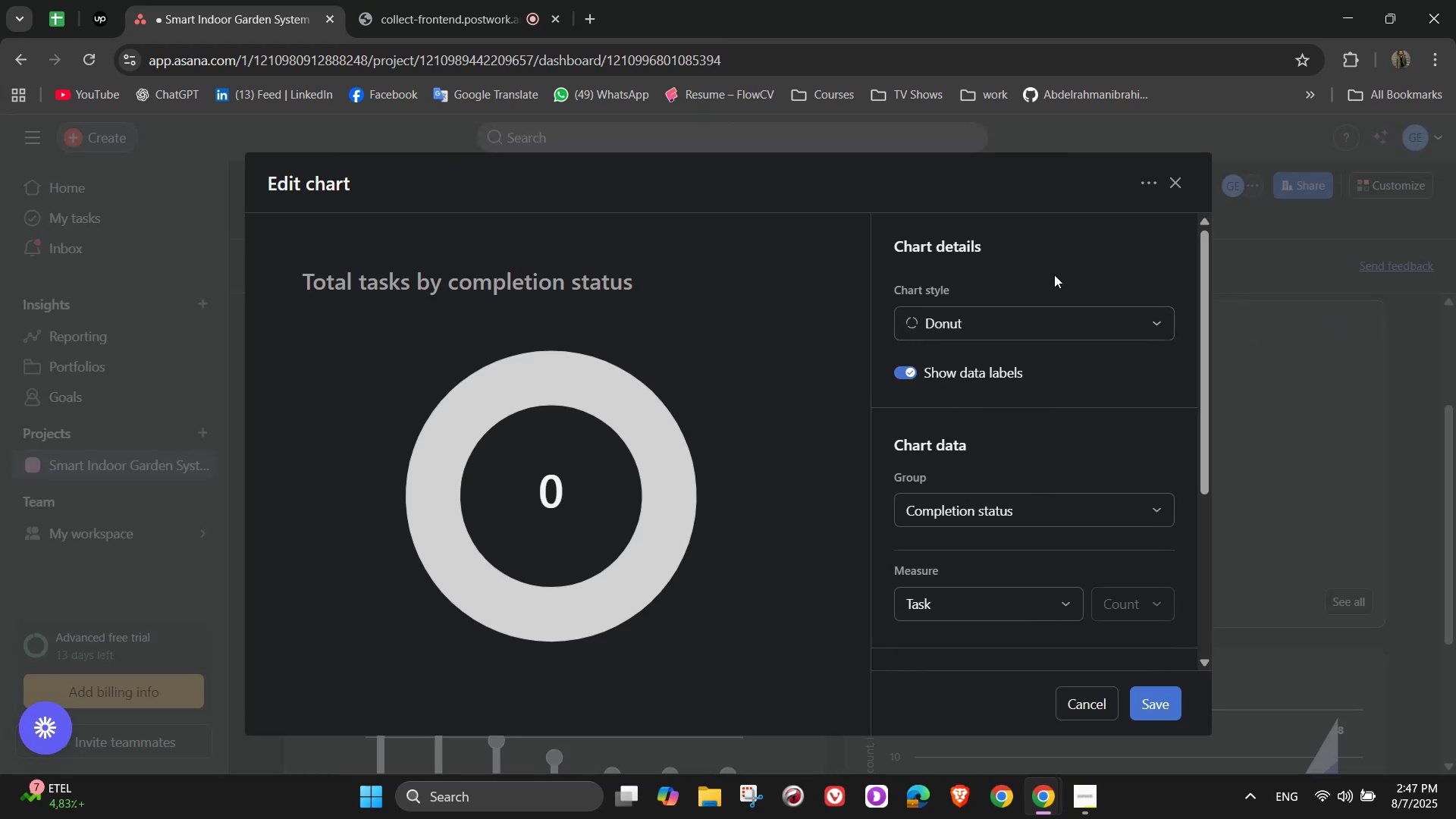 
left_click([993, 344])
 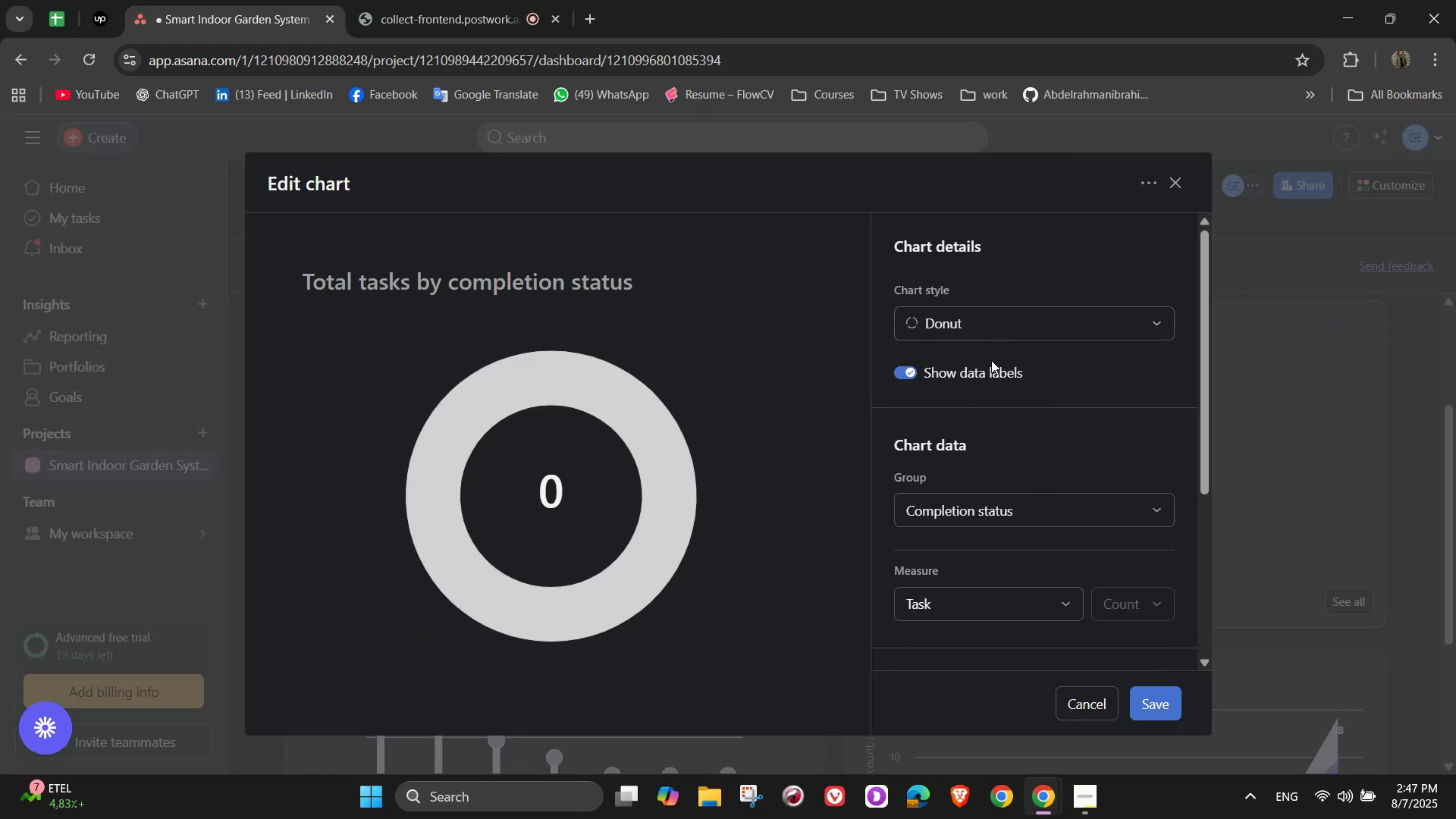 
scroll: coordinate [1052, 391], scroll_direction: down, amount: 4.0
 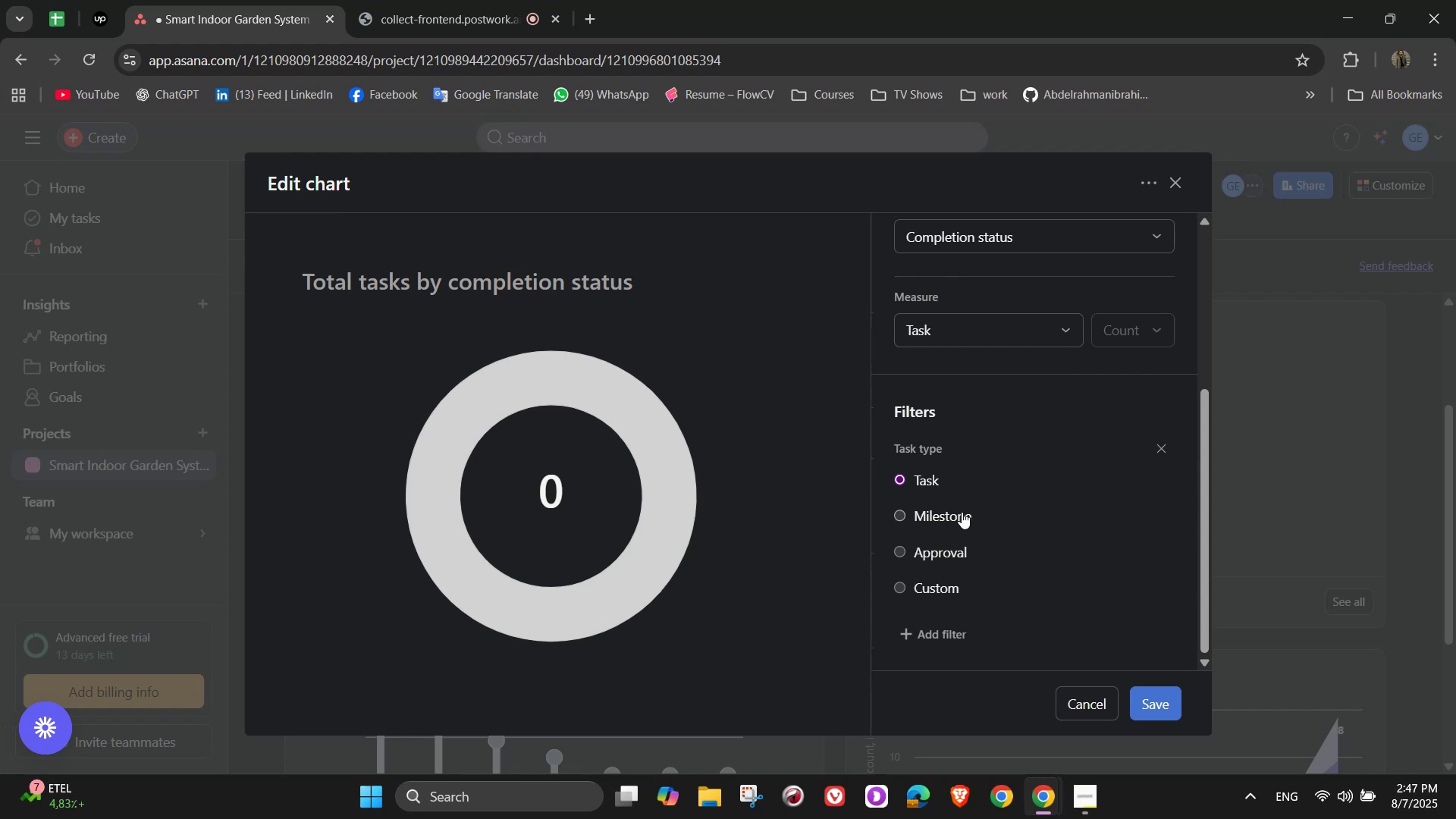 
left_click([959, 516])
 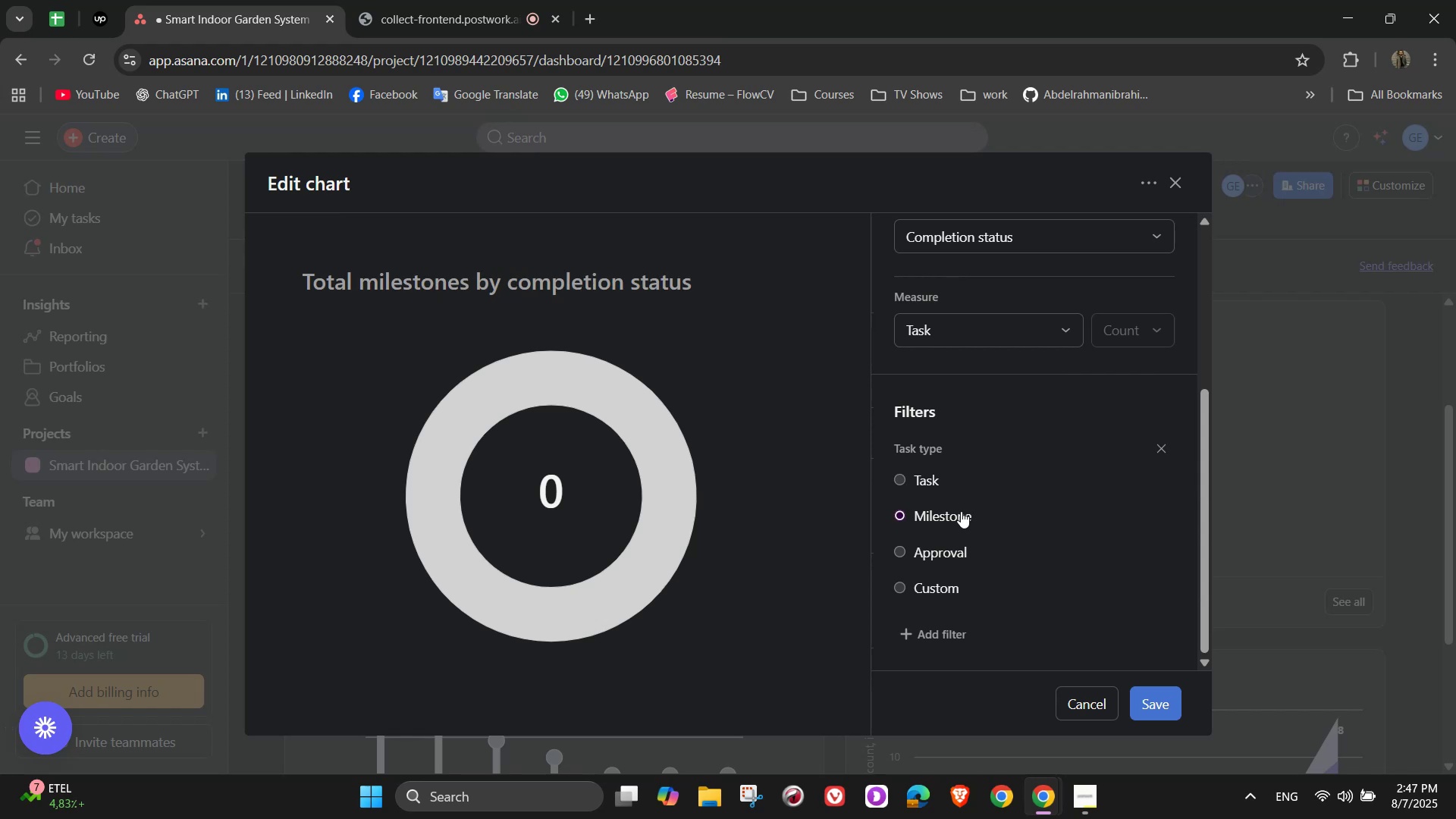 
scroll: coordinate [985, 493], scroll_direction: up, amount: 6.0
 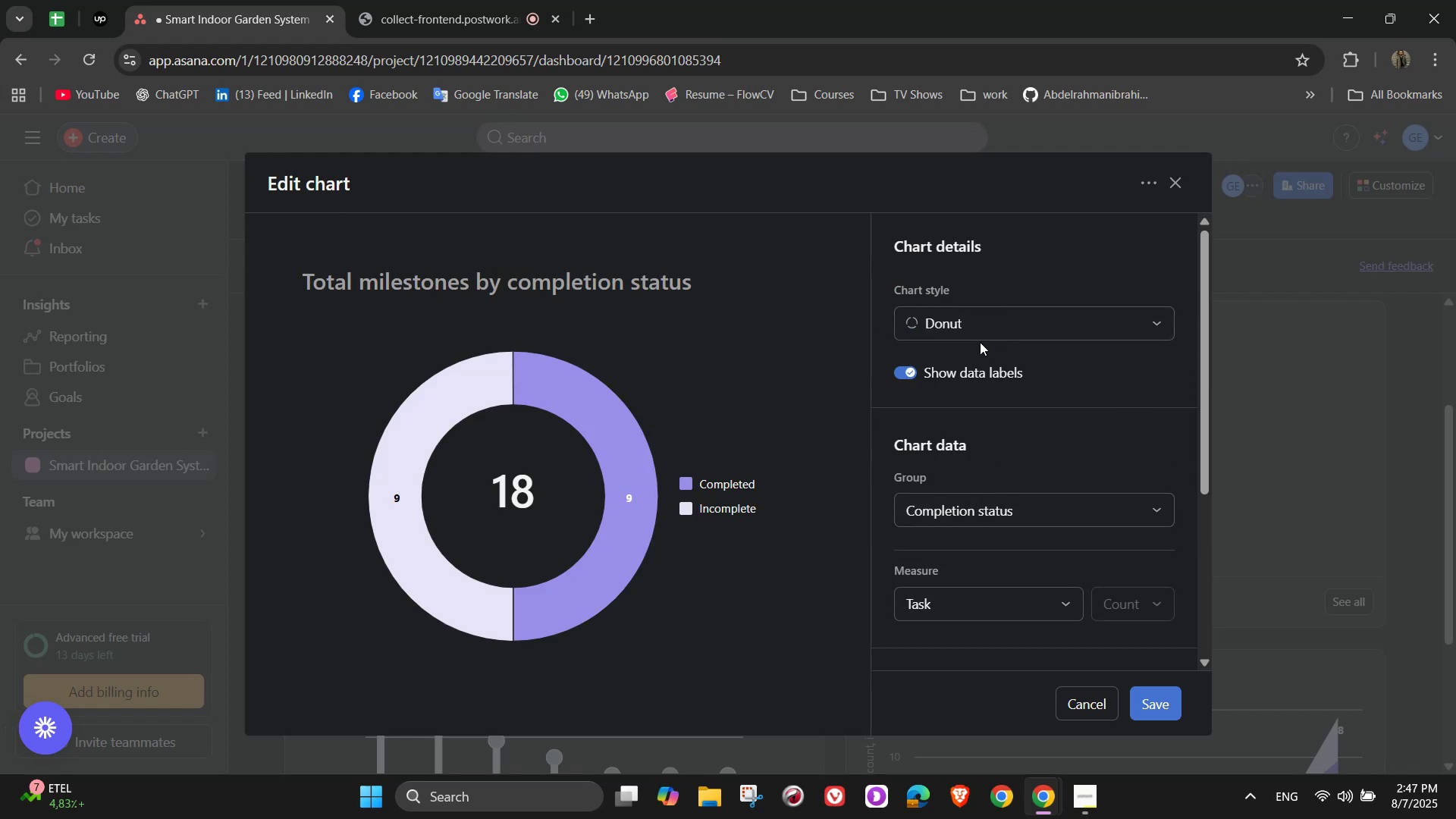 
double_click([980, 331])
 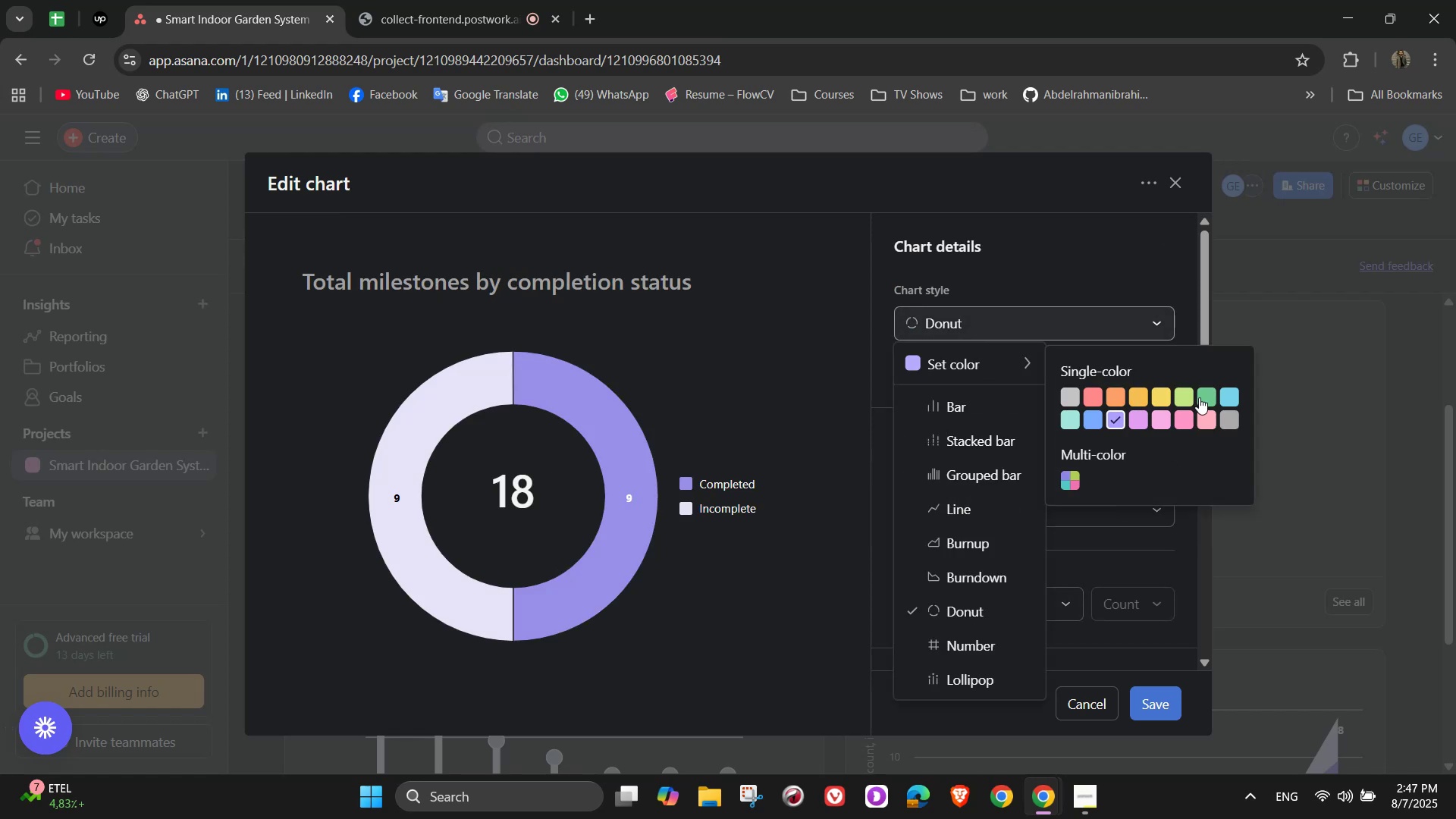 
left_click([1200, 397])
 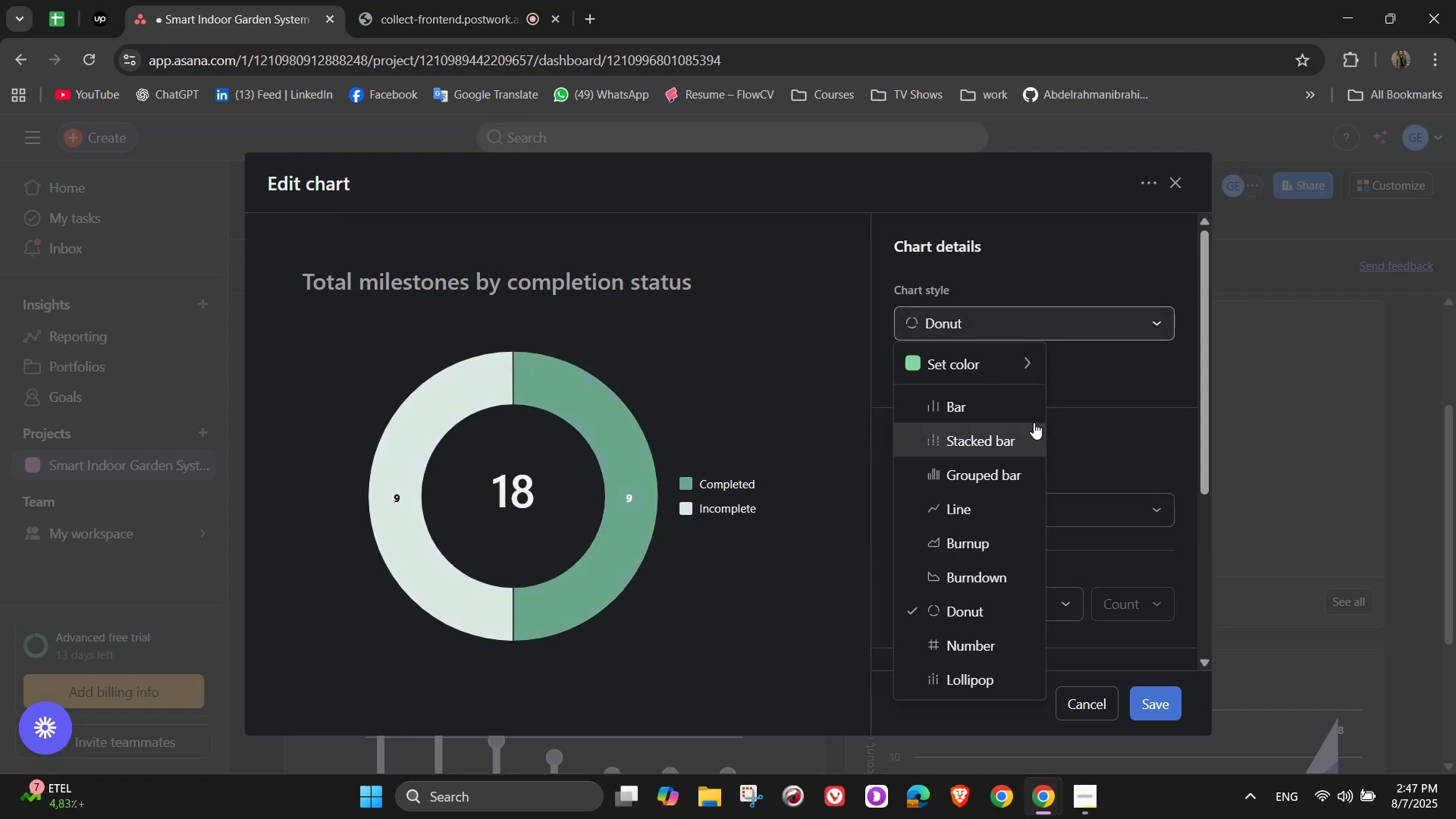 
left_click([1085, 388])
 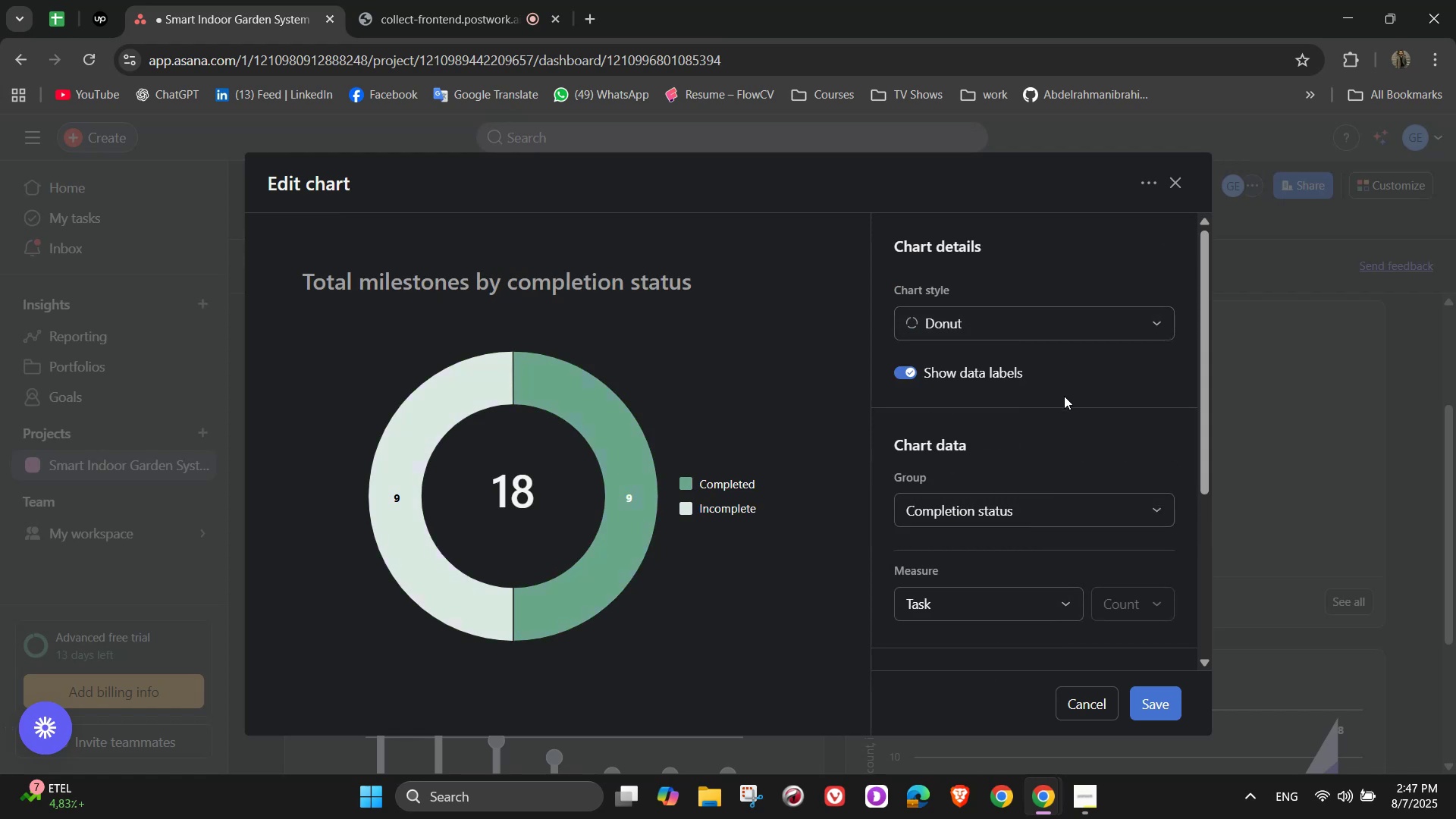 
scroll: coordinate [1056, 404], scroll_direction: down, amount: 7.0
 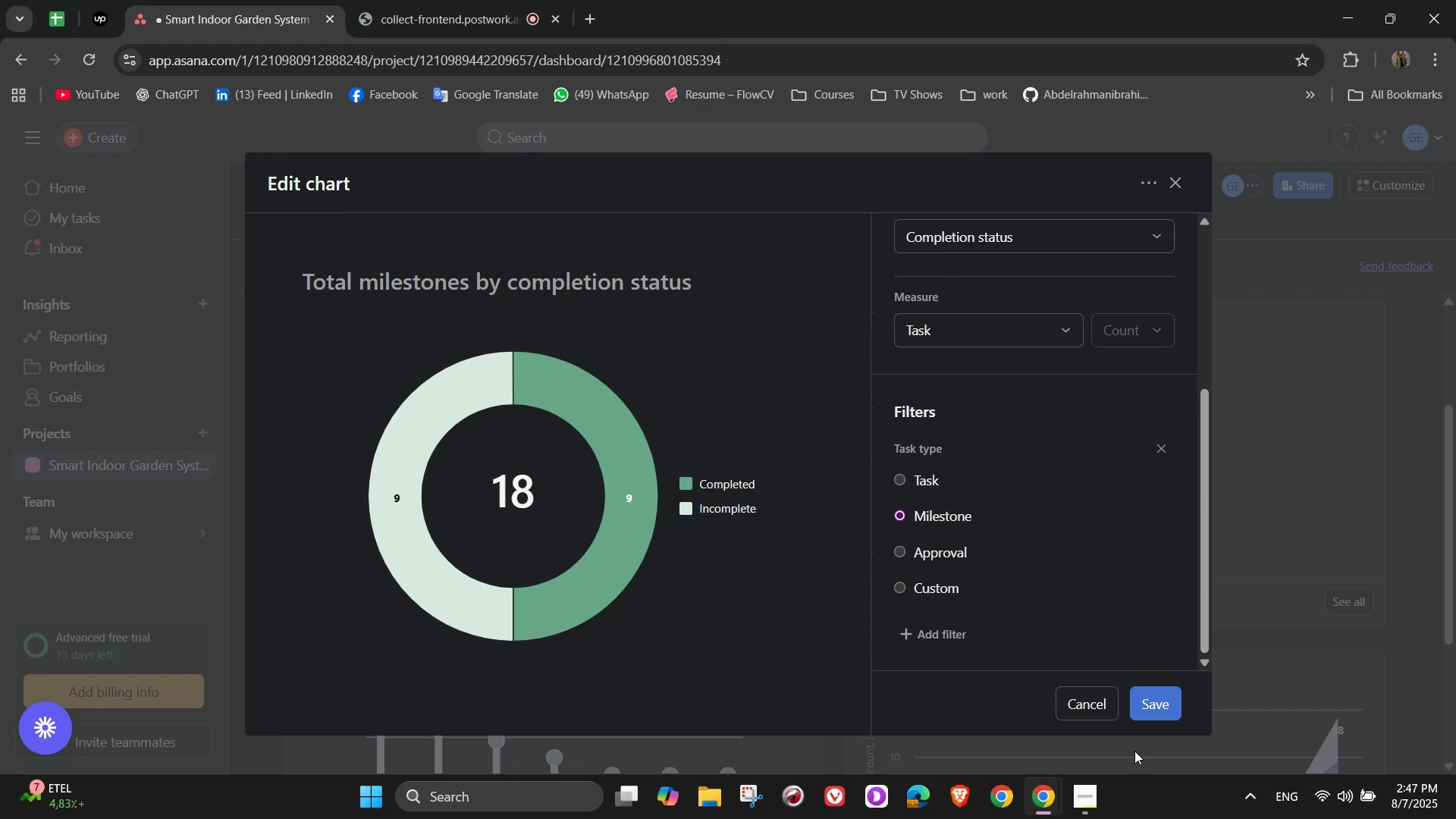 
left_click([1148, 711])
 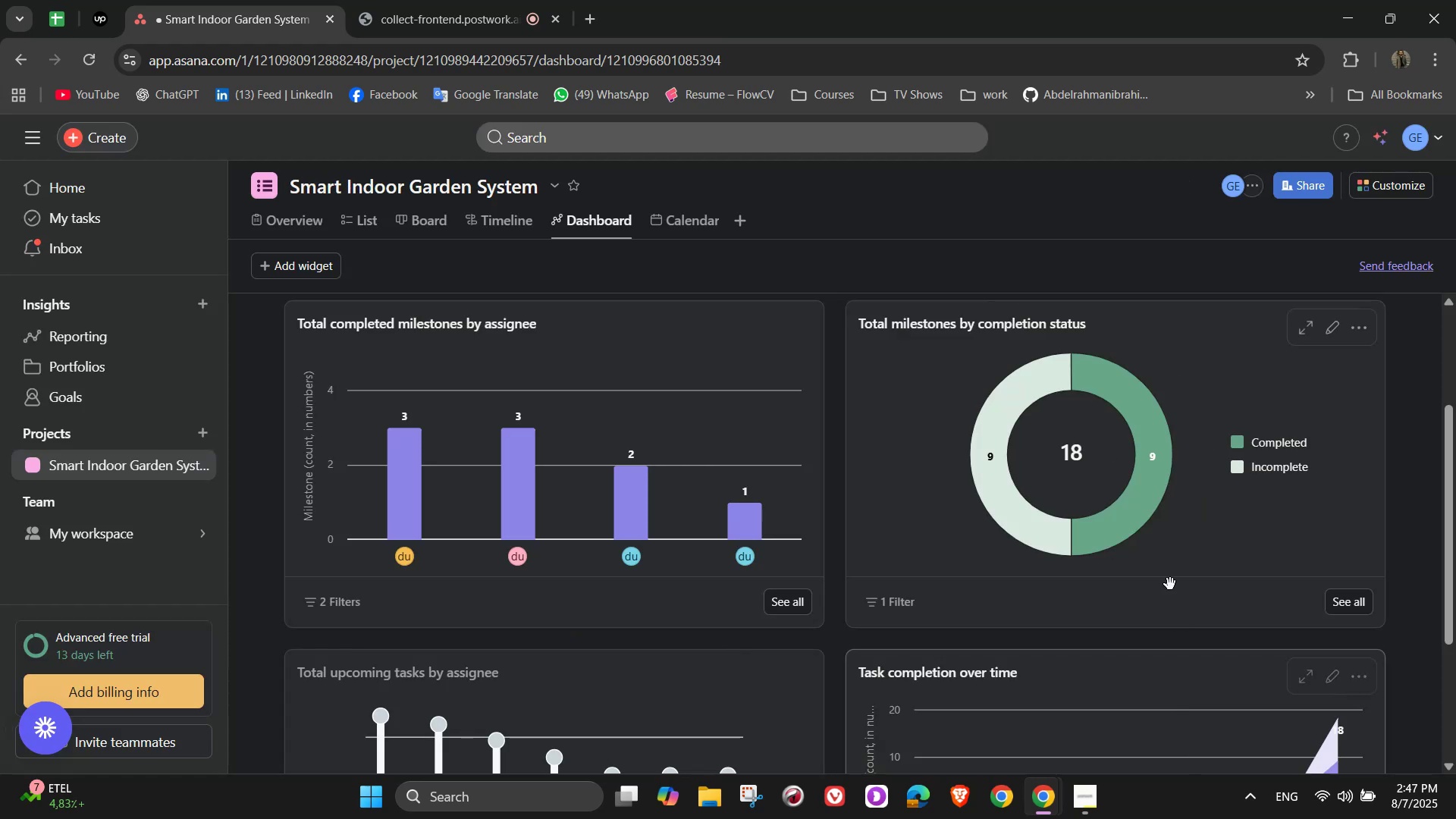 
scroll: coordinate [1102, 516], scroll_direction: down, amount: 2.0
 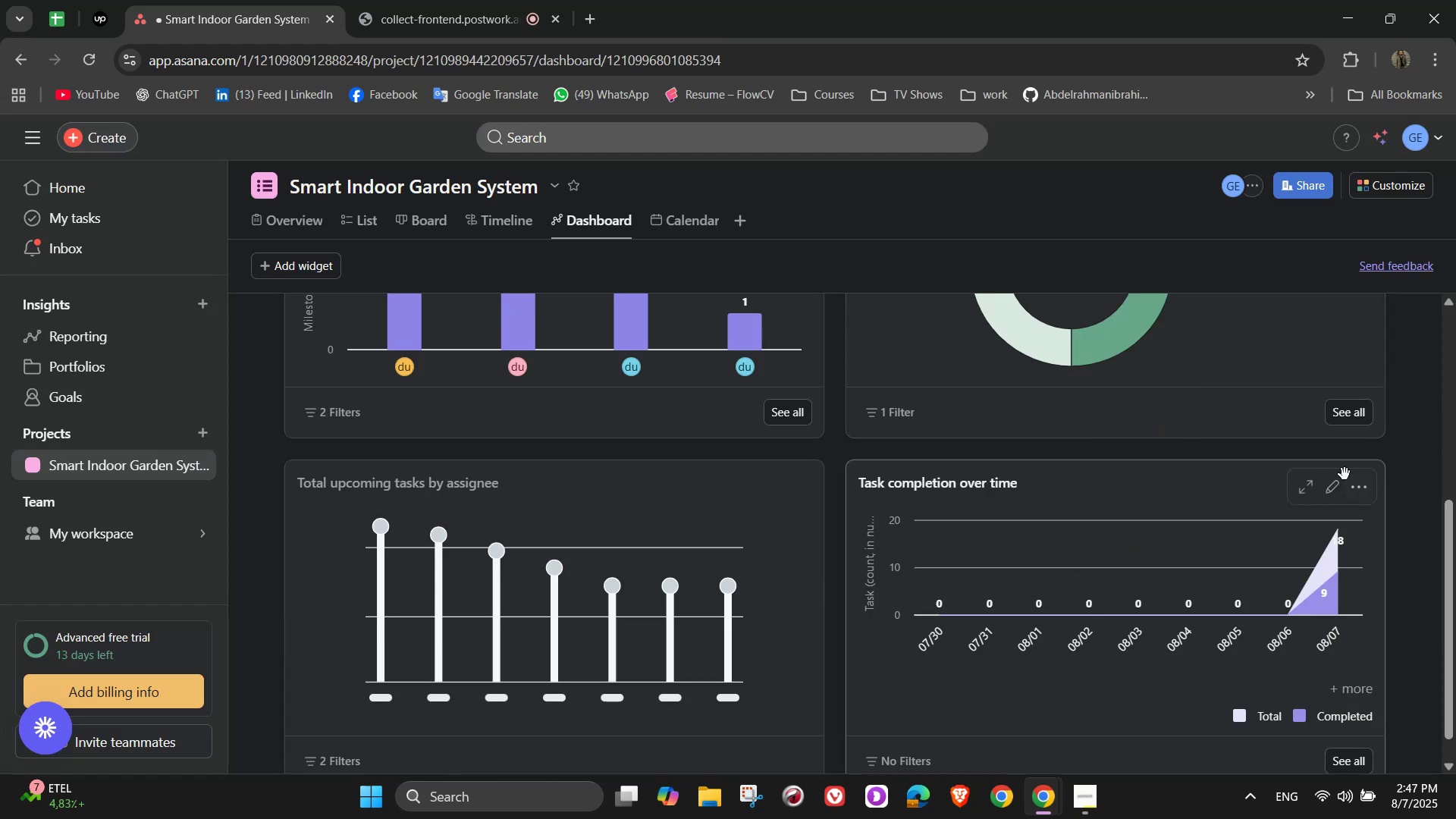 
left_click([1358, 494])
 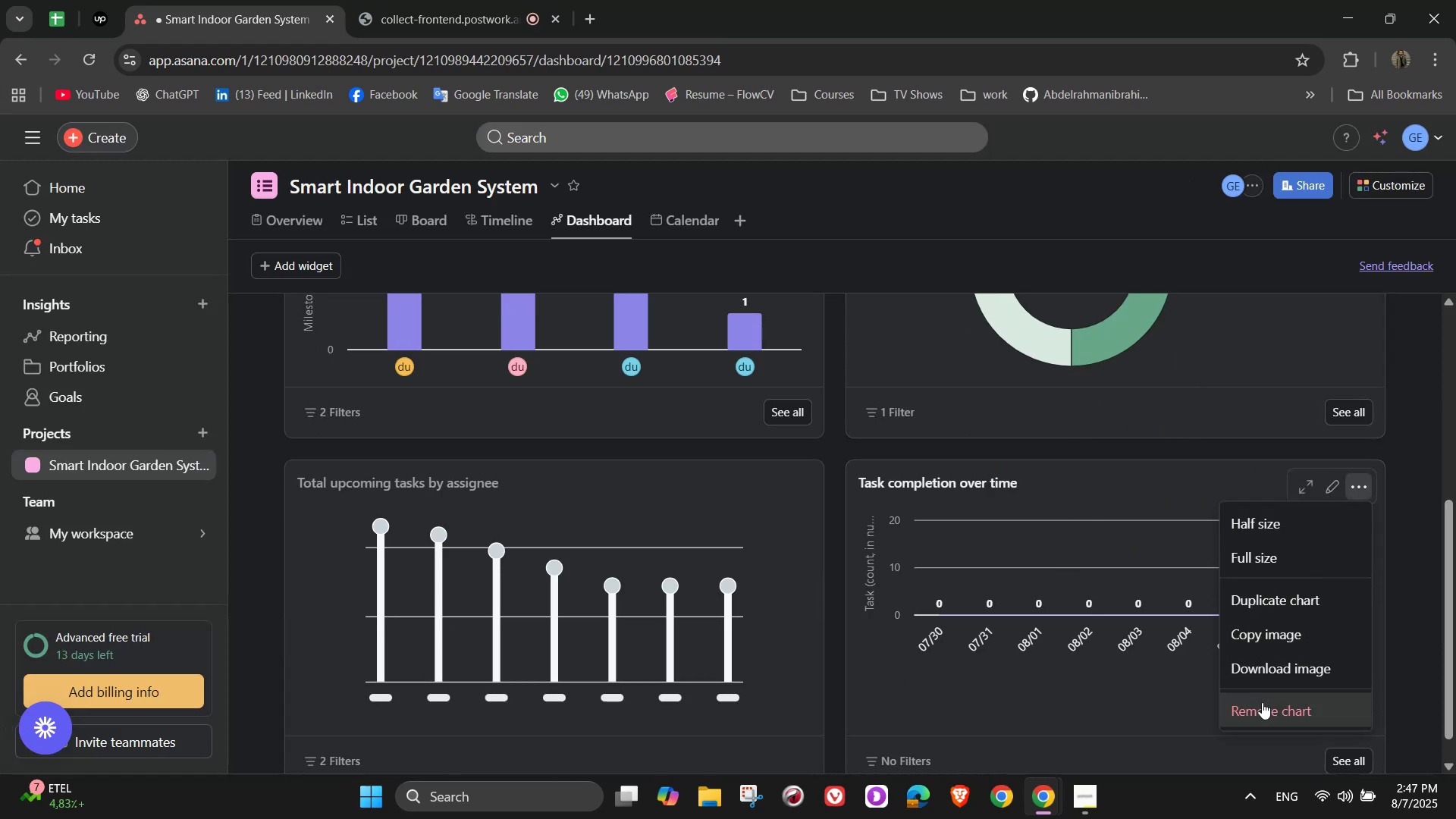 
left_click([1275, 719])
 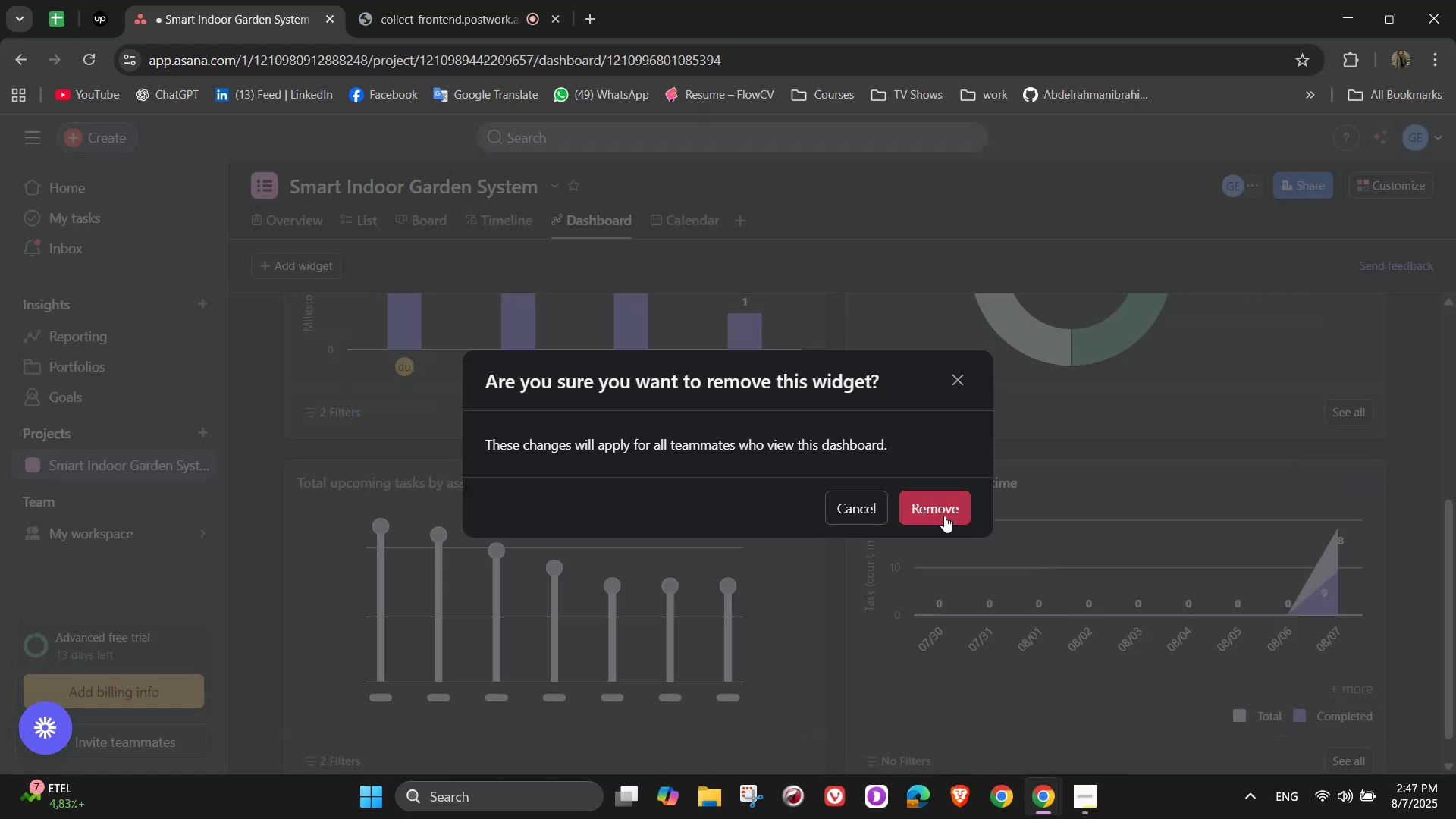 
left_click([943, 515])
 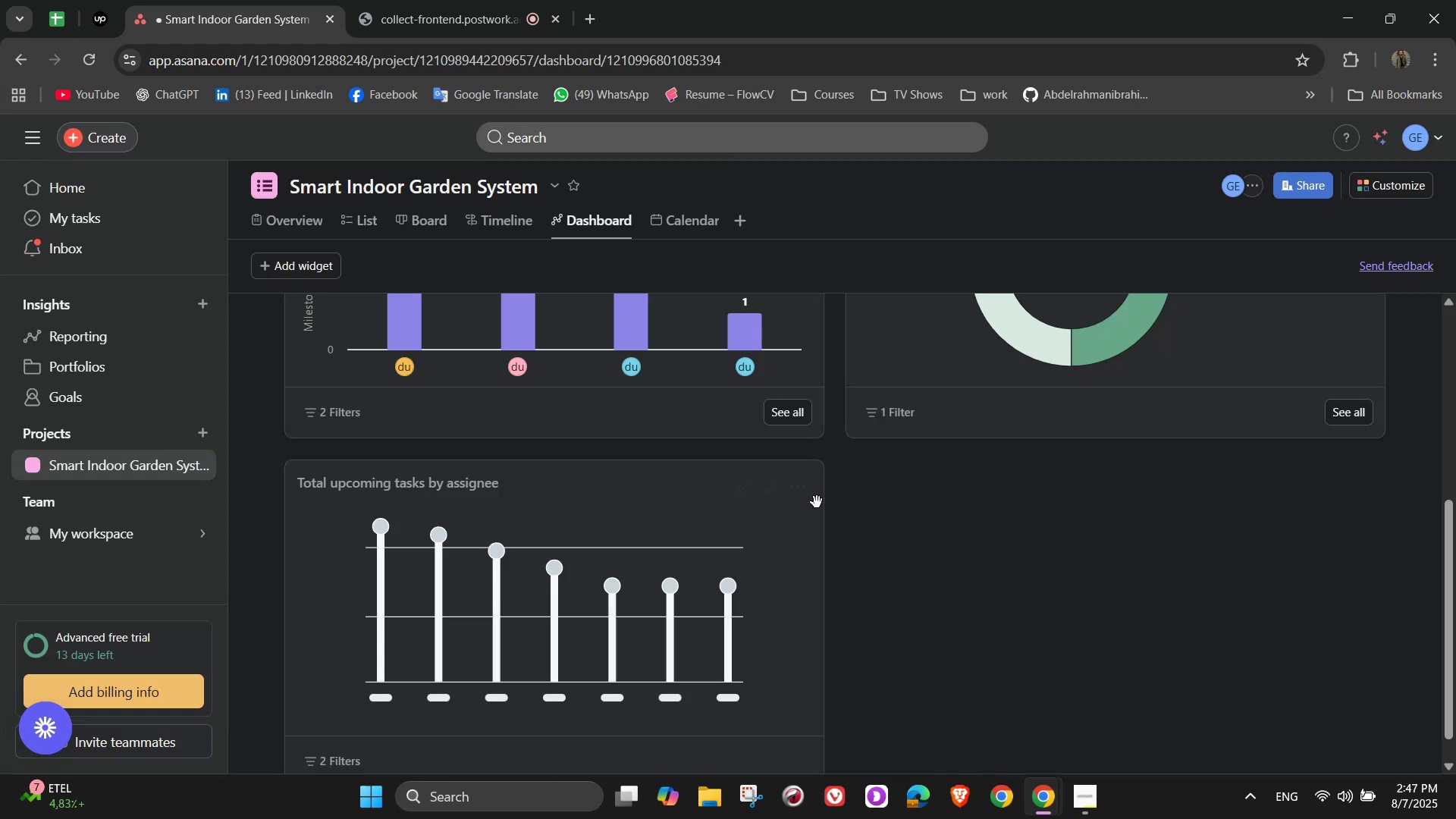 
scroll: coordinate [730, 491], scroll_direction: down, amount: 2.0
 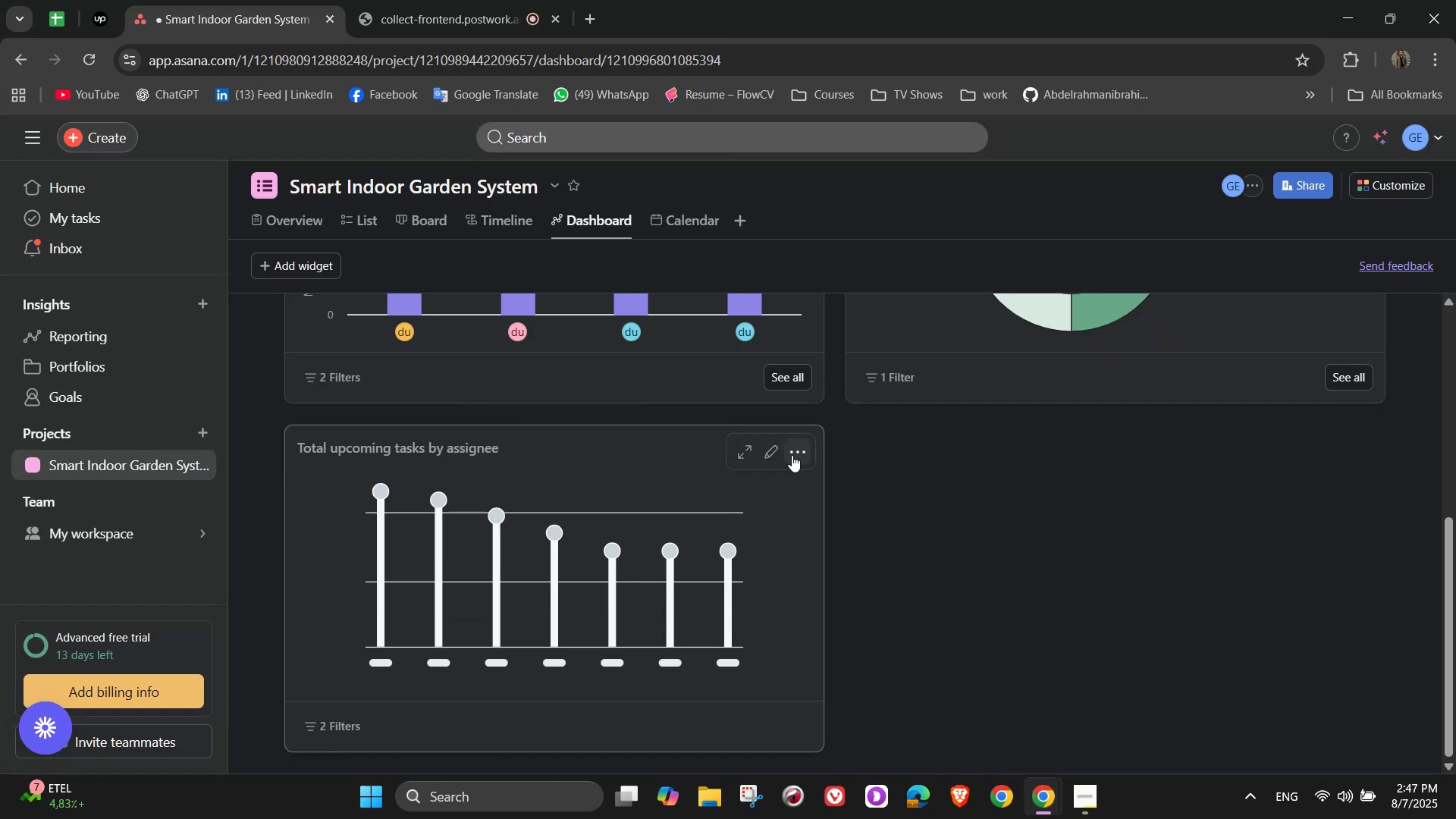 
left_click([761, 452])
 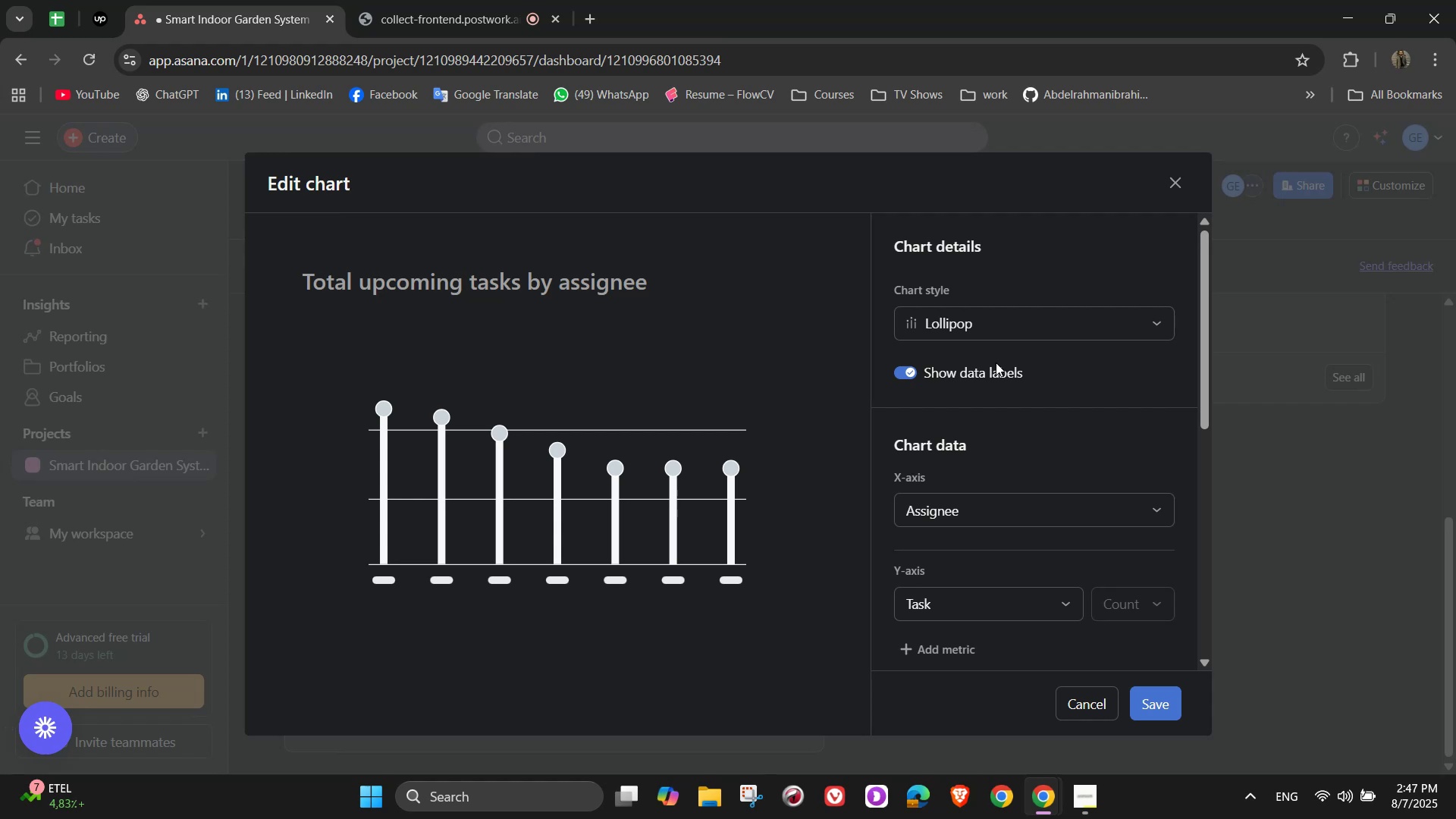 
left_click([1038, 336])
 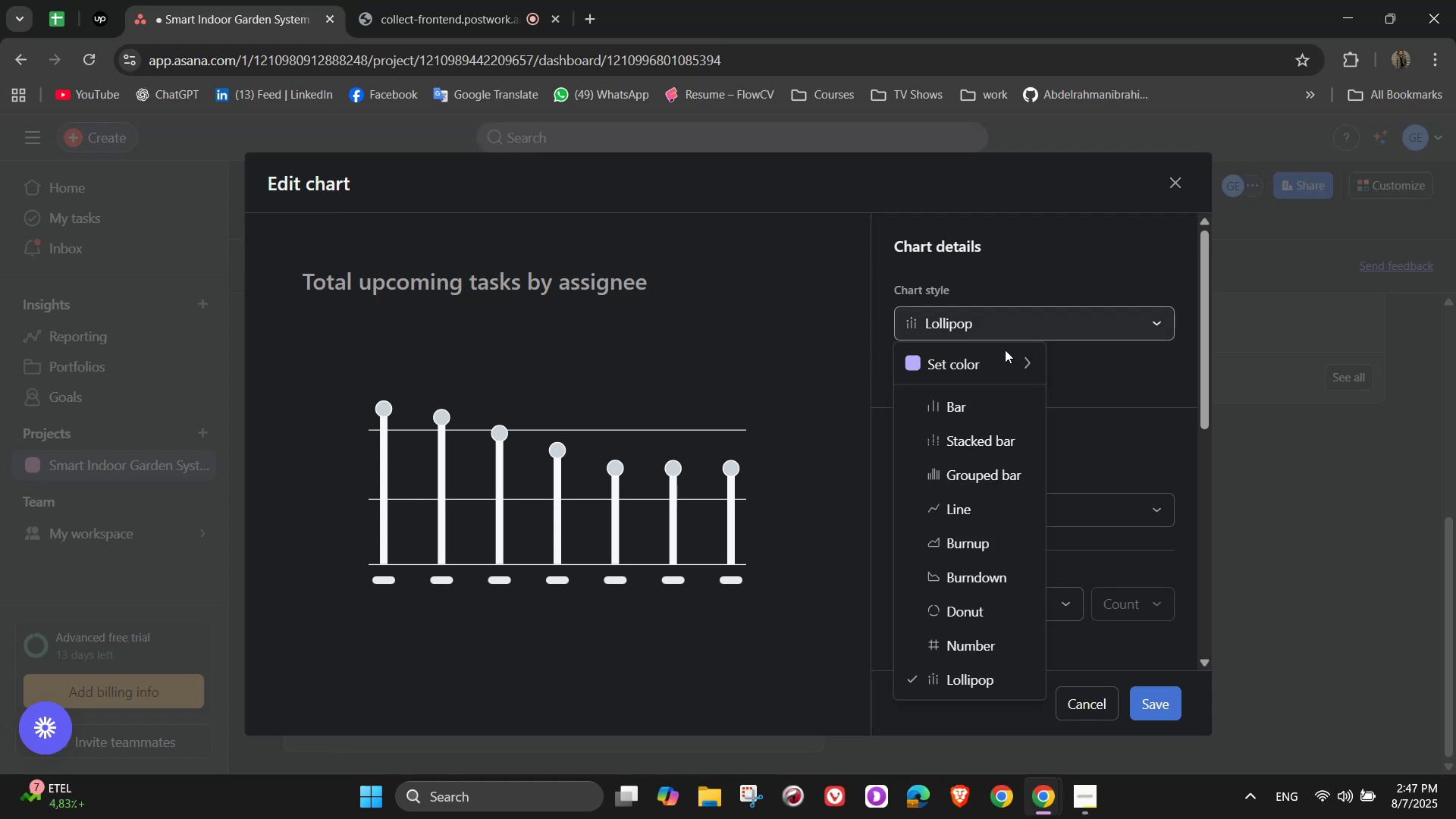 
left_click([999, 353])
 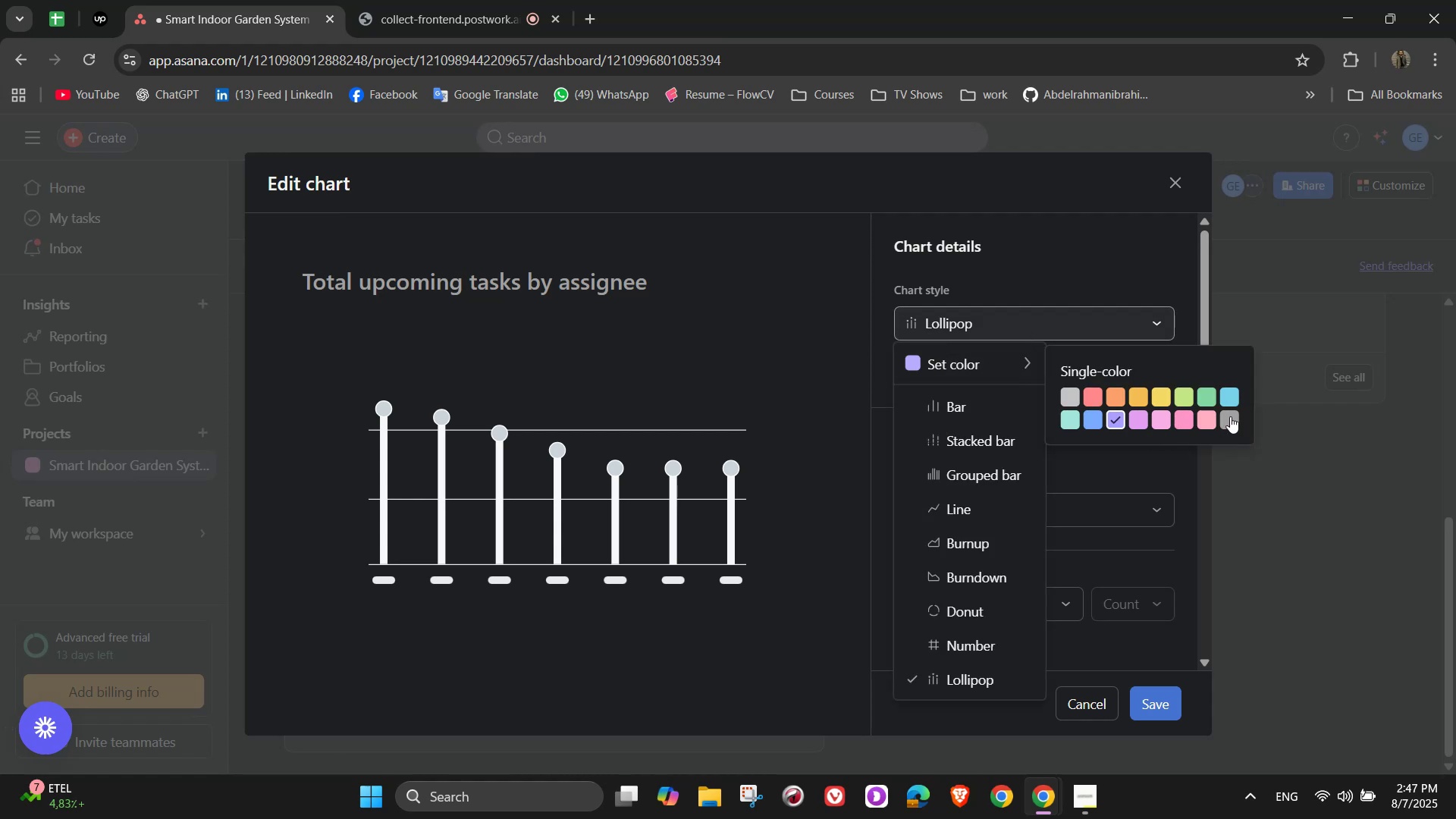 
left_click([1229, 411])
 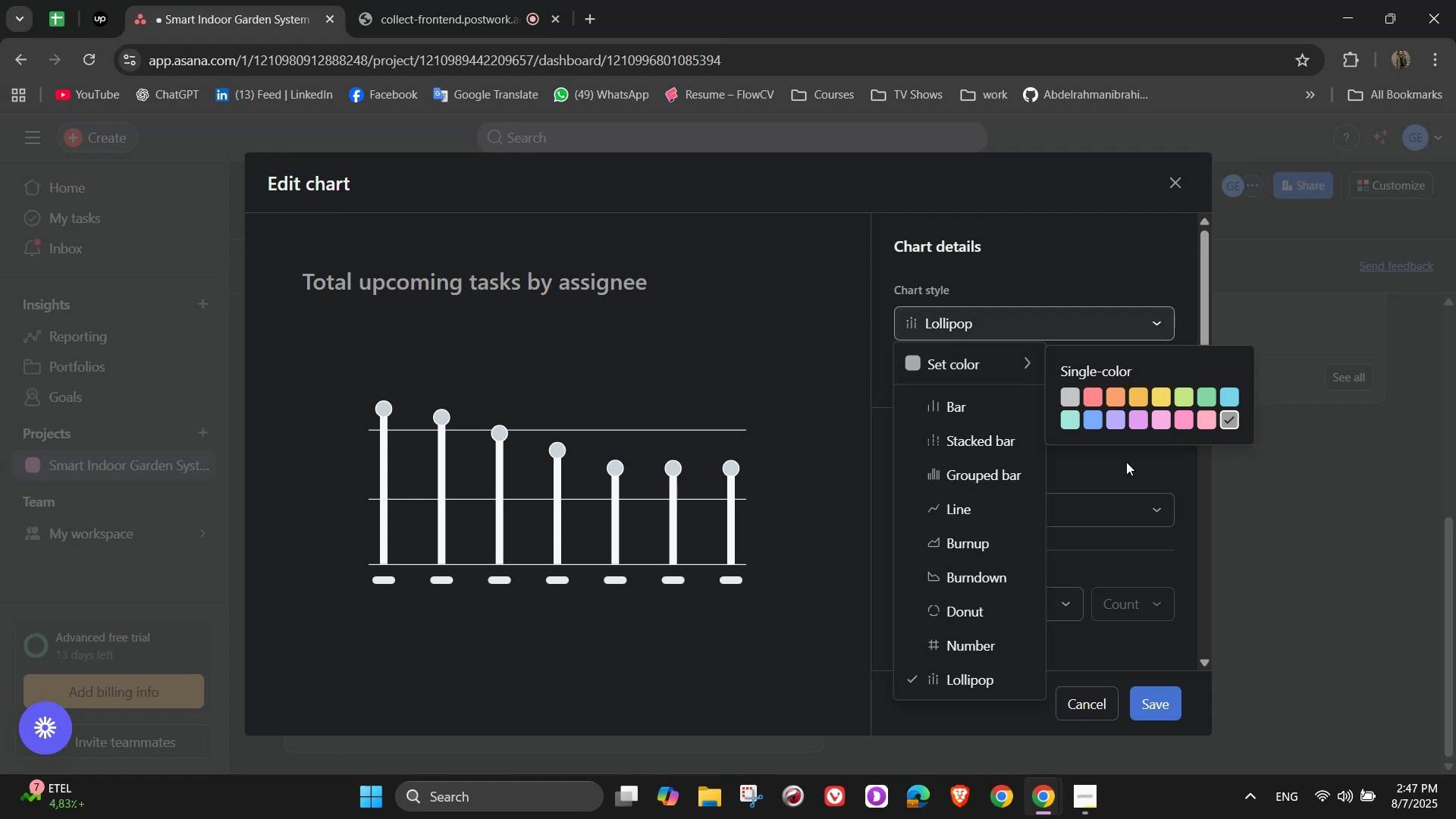 
left_click([1126, 462])
 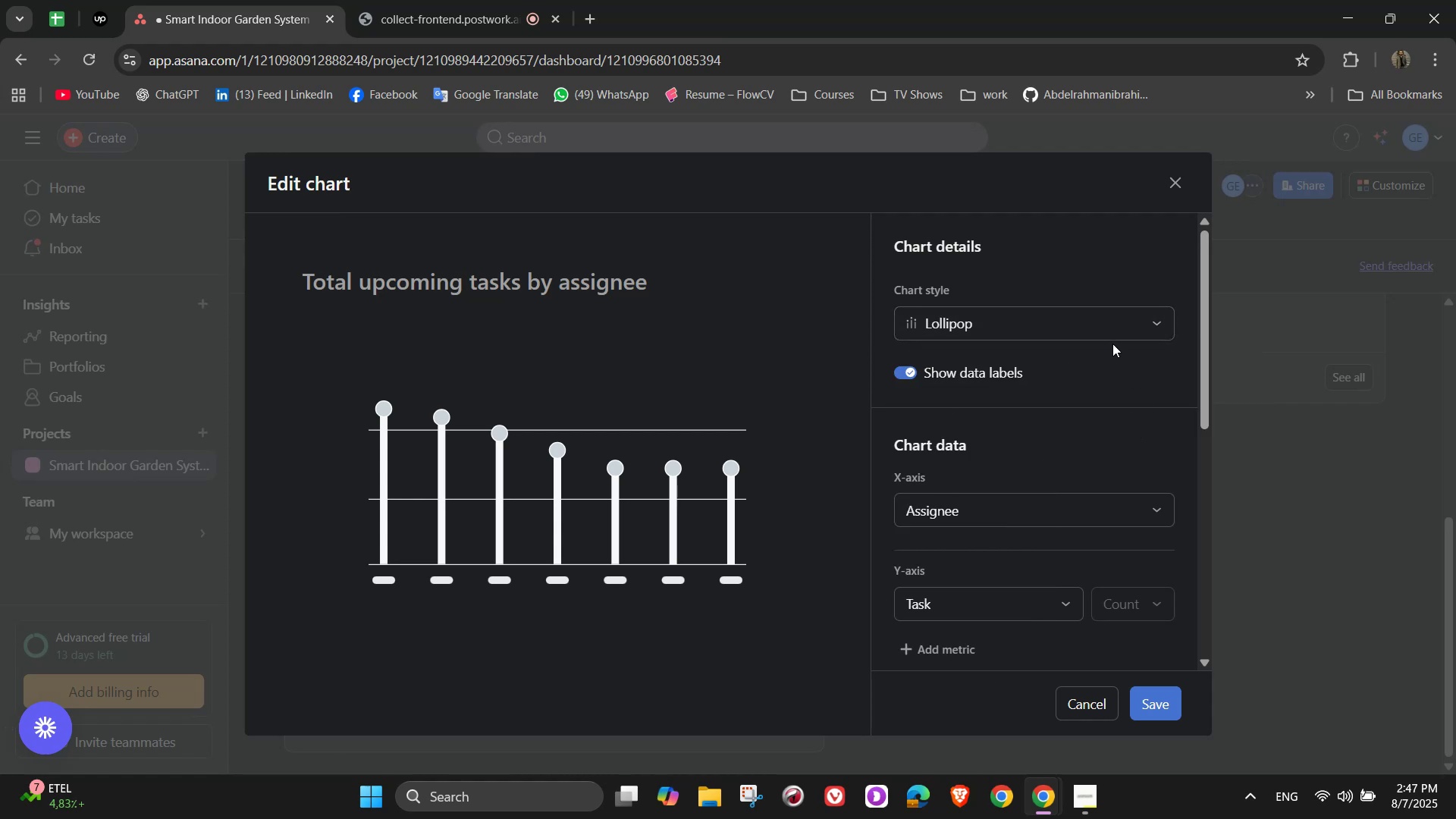 
left_click([1103, 326])
 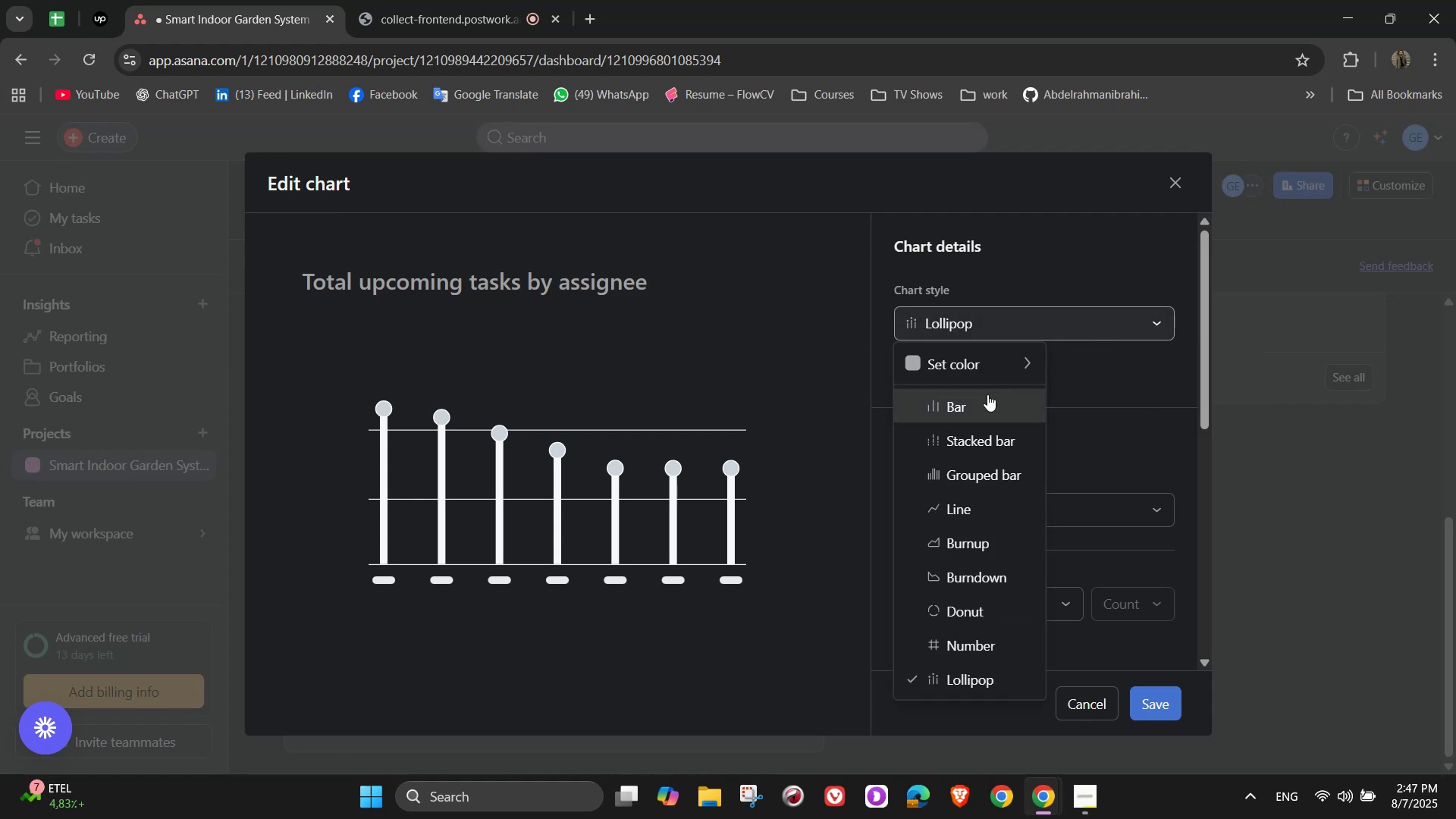 
left_click([993, 362])
 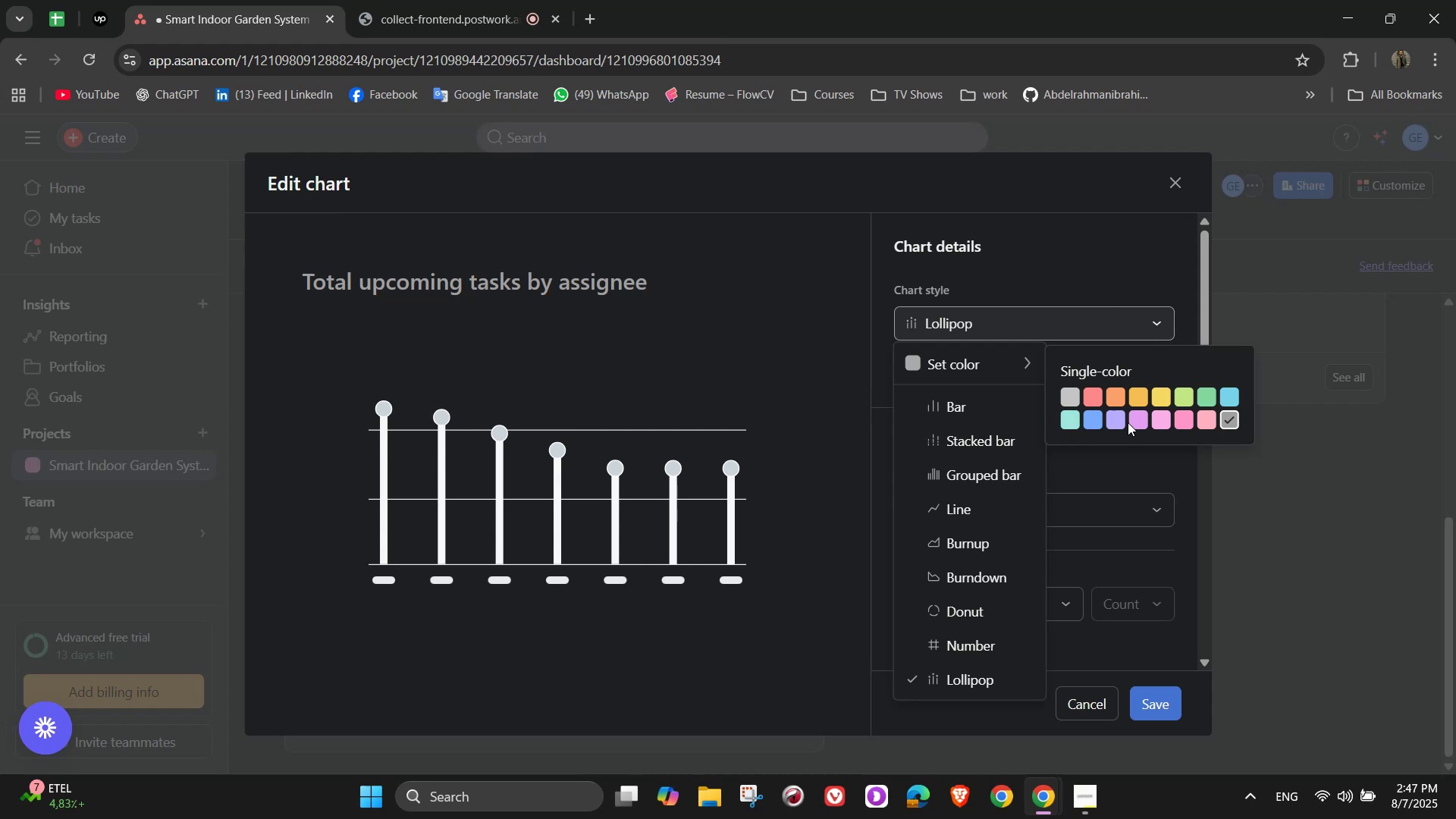 
left_click([1139, 418])
 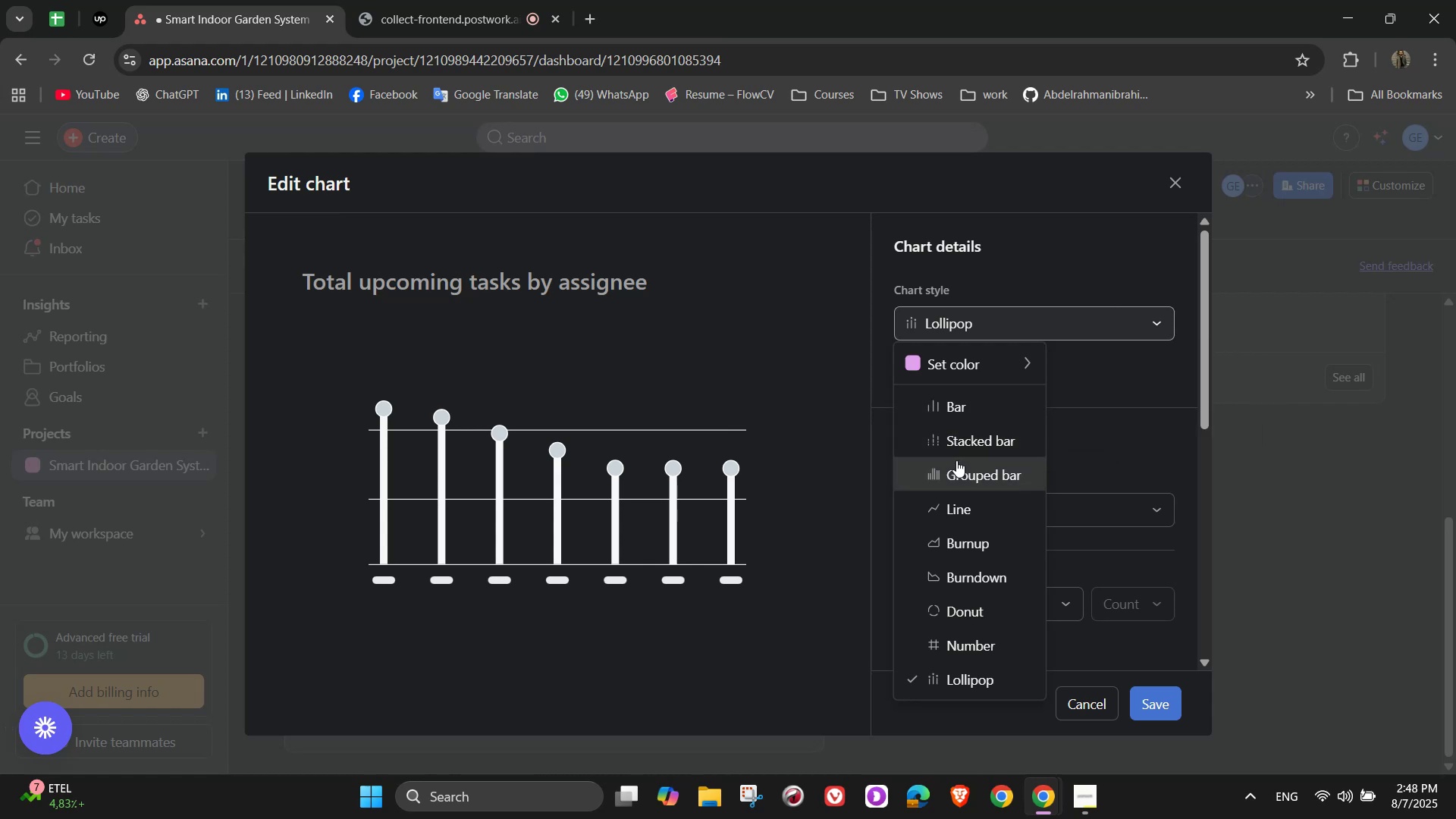 
wait(5.52)
 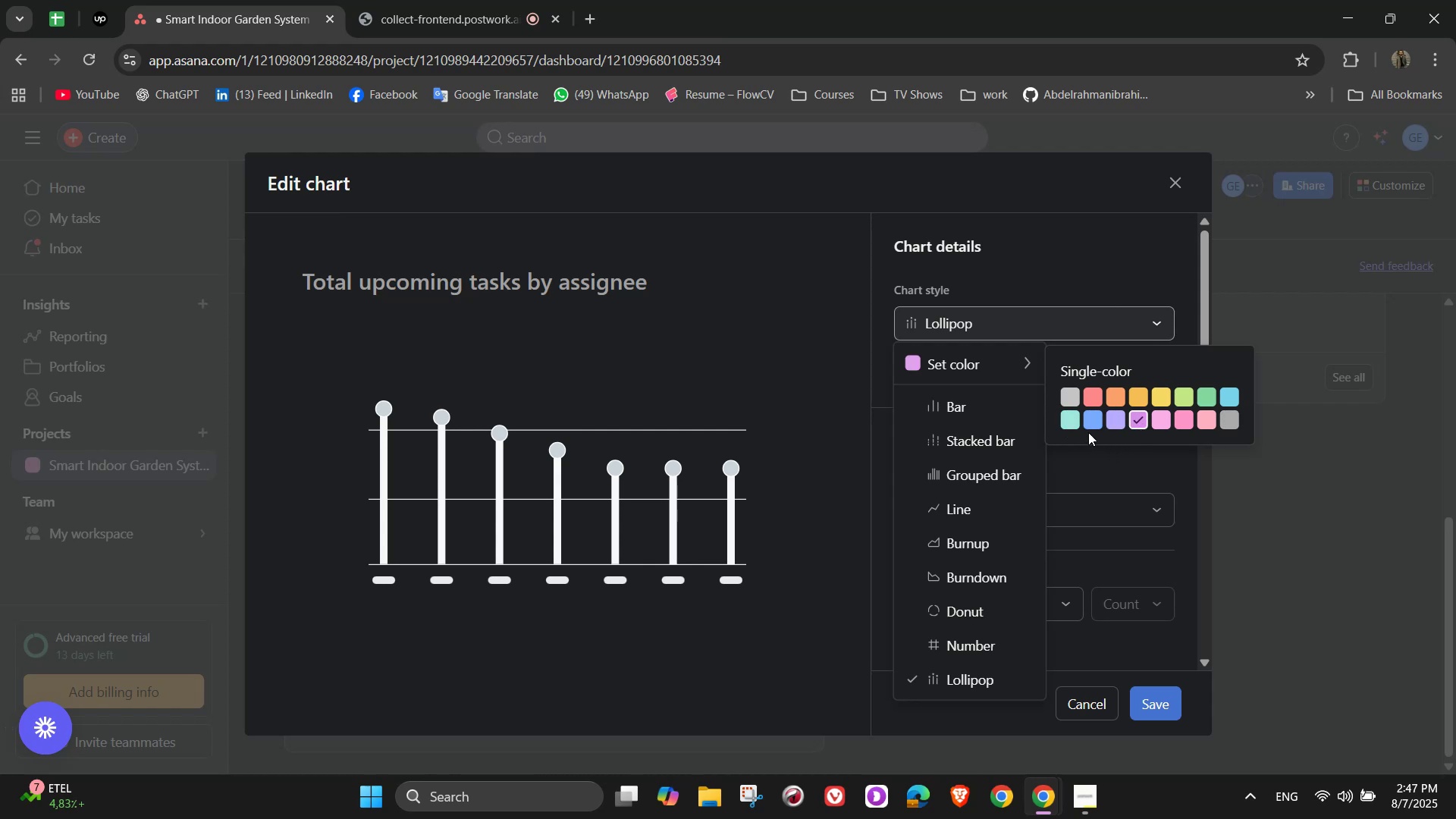 
left_click([979, 437])
 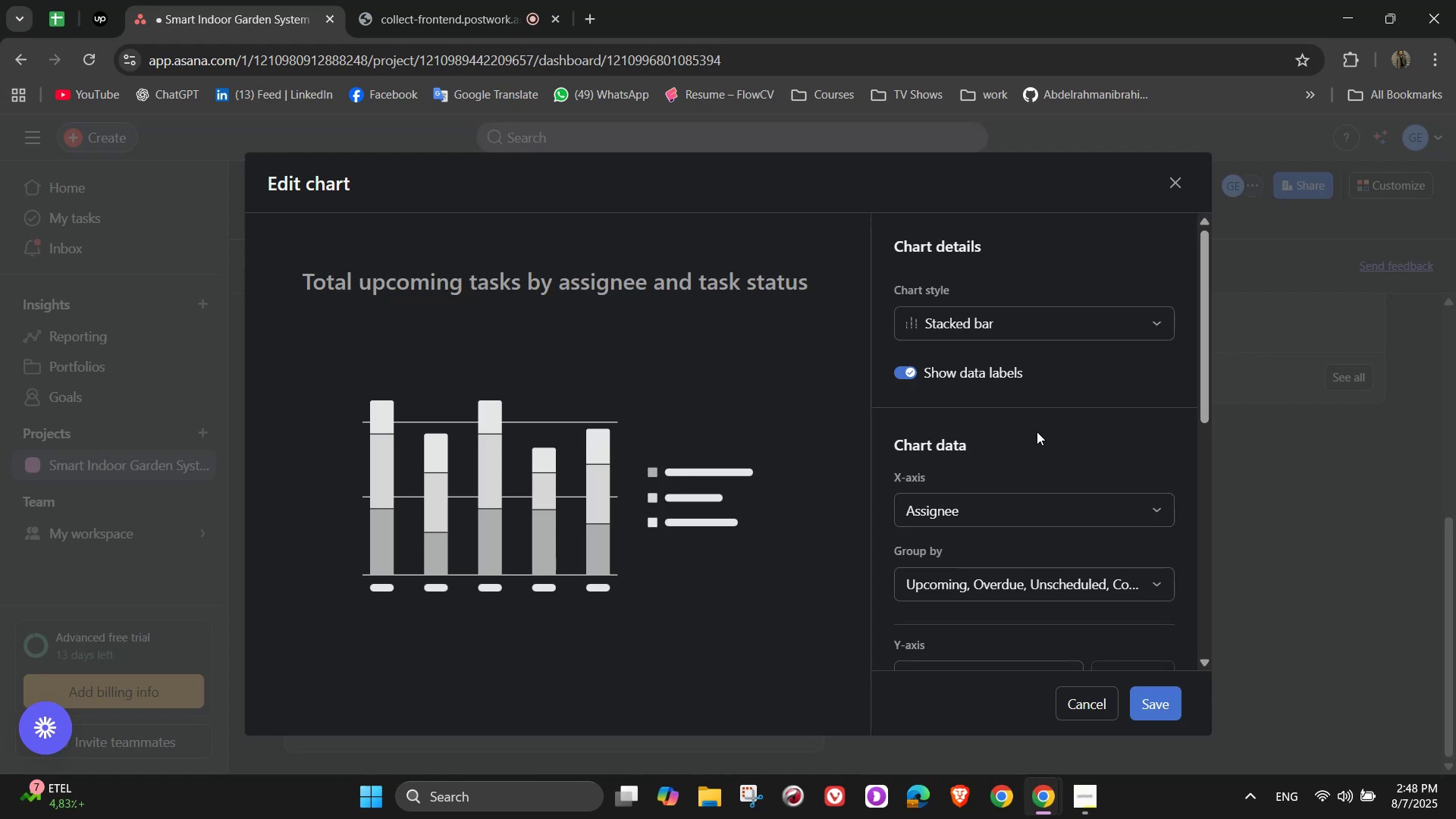 
left_click([1054, 336])
 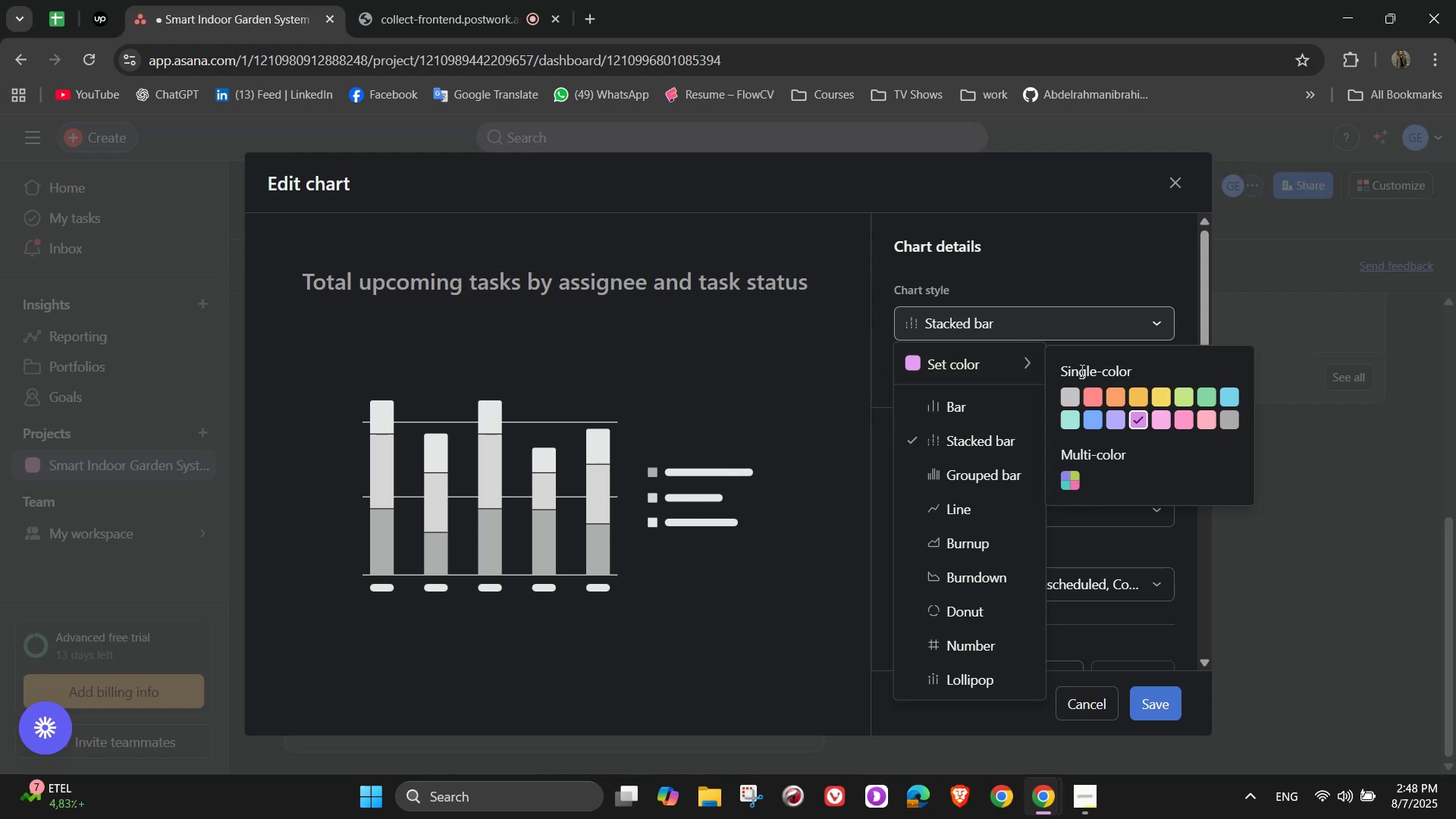 
left_click([1066, 477])
 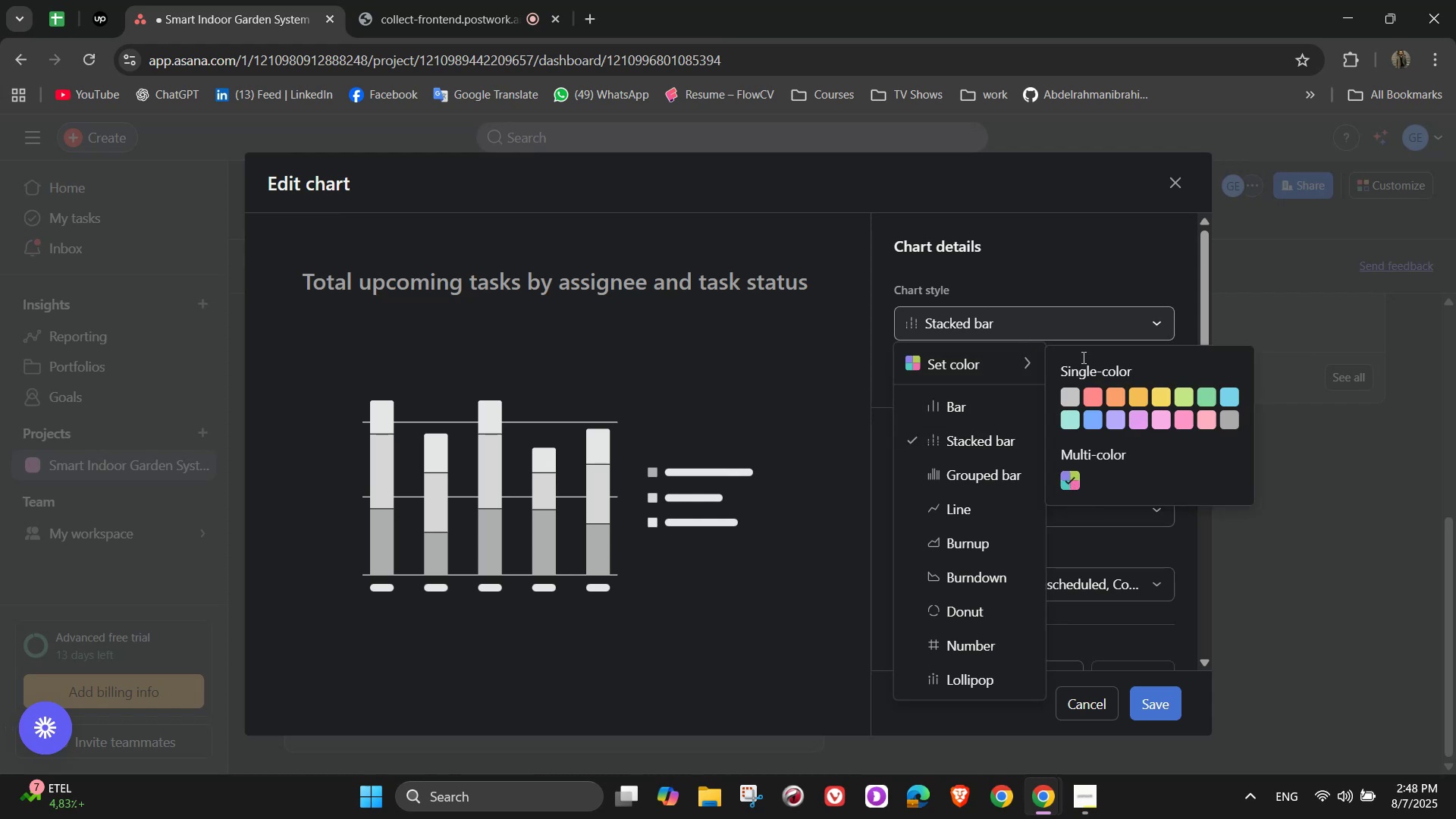 
left_click([1074, 273])
 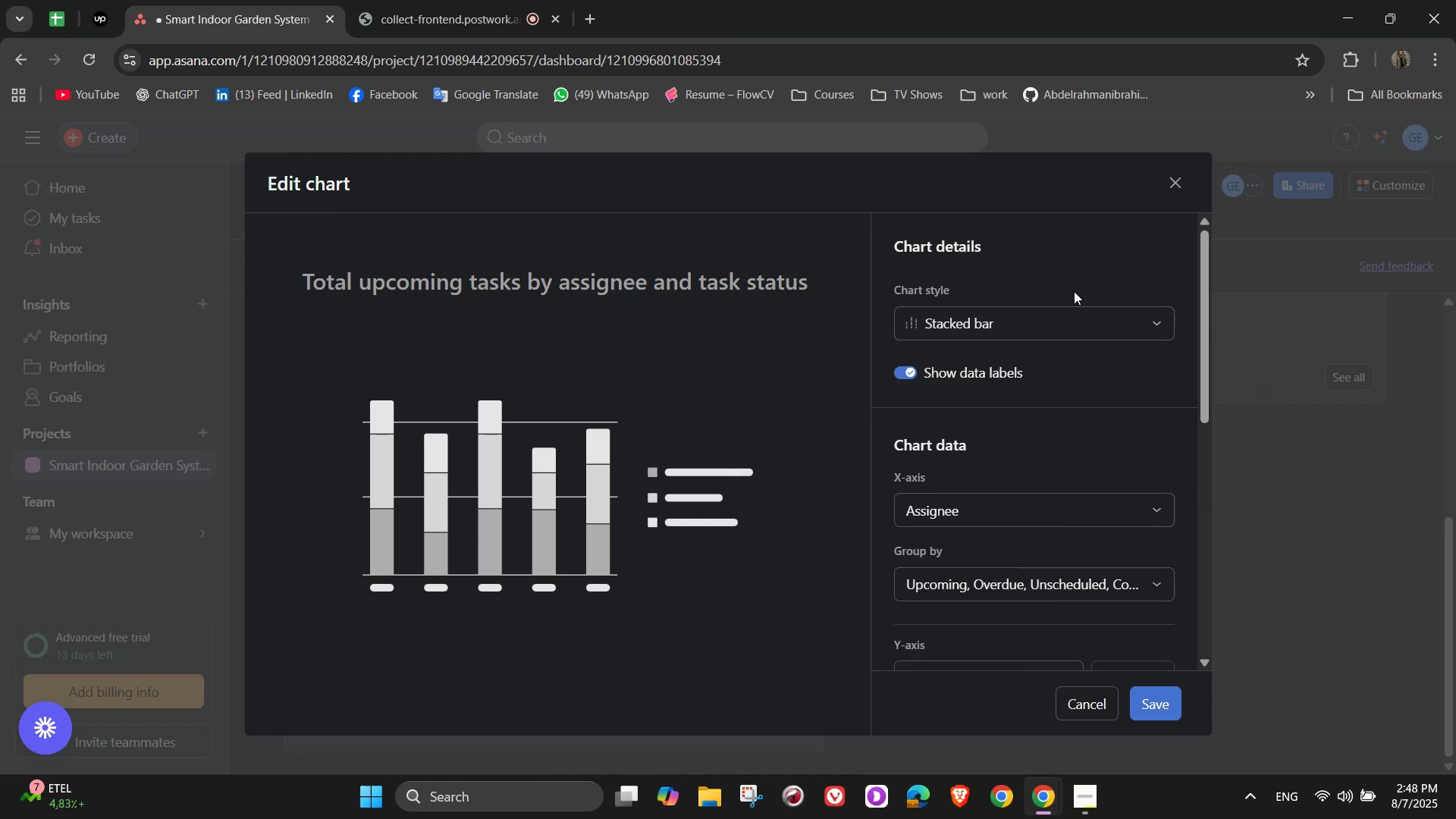 
scroll: coordinate [1034, 447], scroll_direction: down, amount: 6.0
 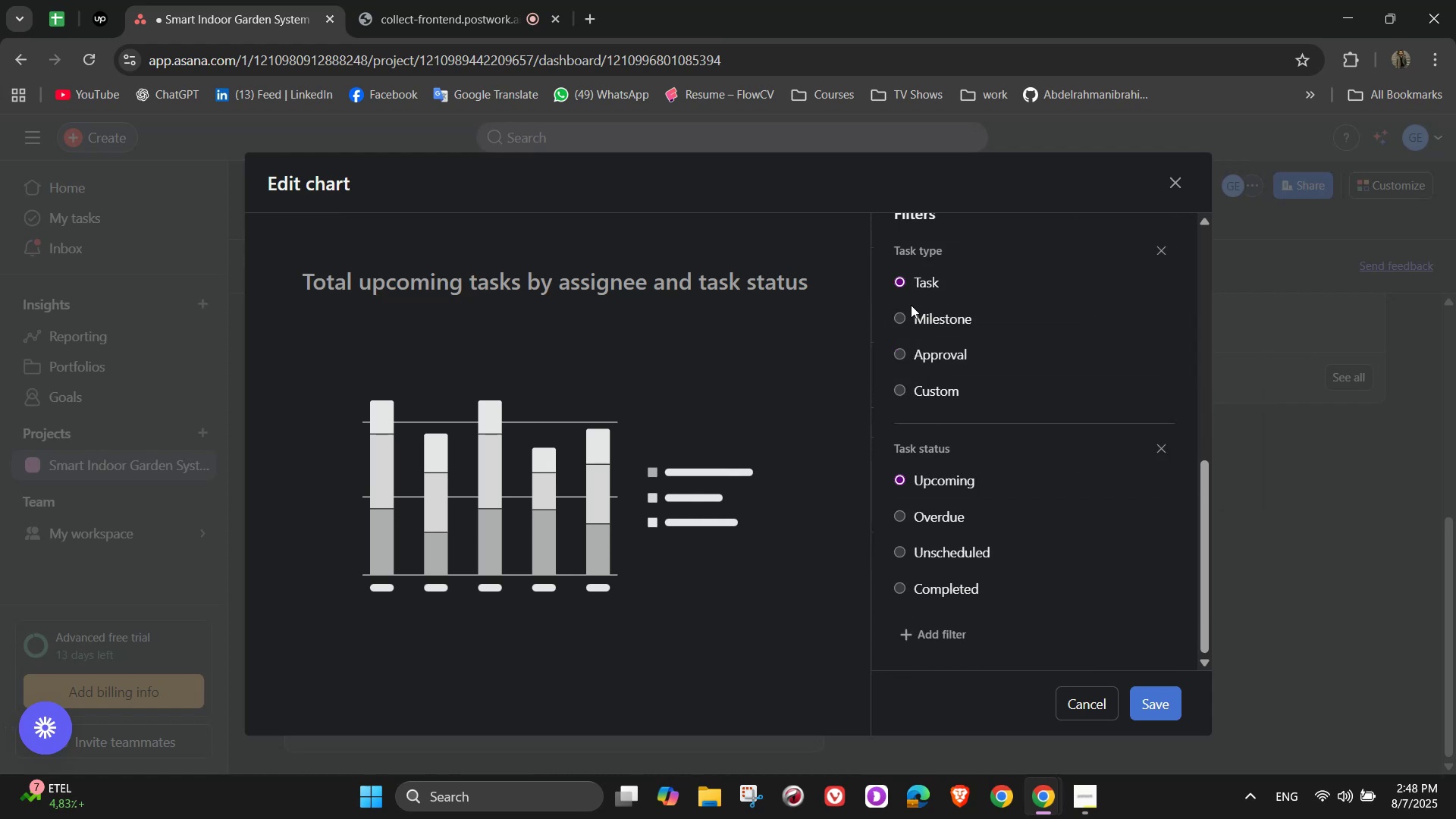 
left_click([911, 317])
 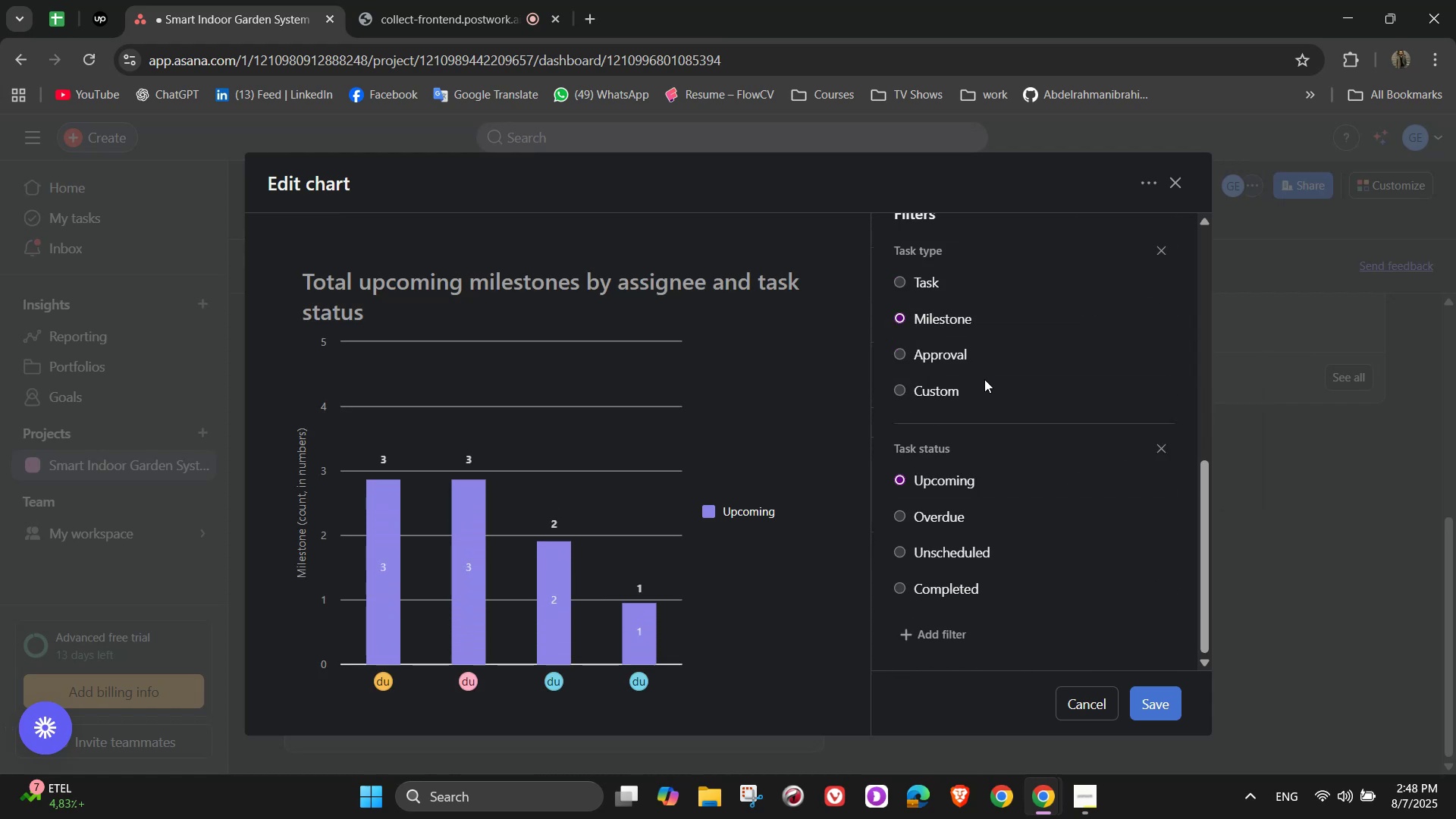 
scroll: coordinate [1025, 407], scroll_direction: down, amount: 2.0
 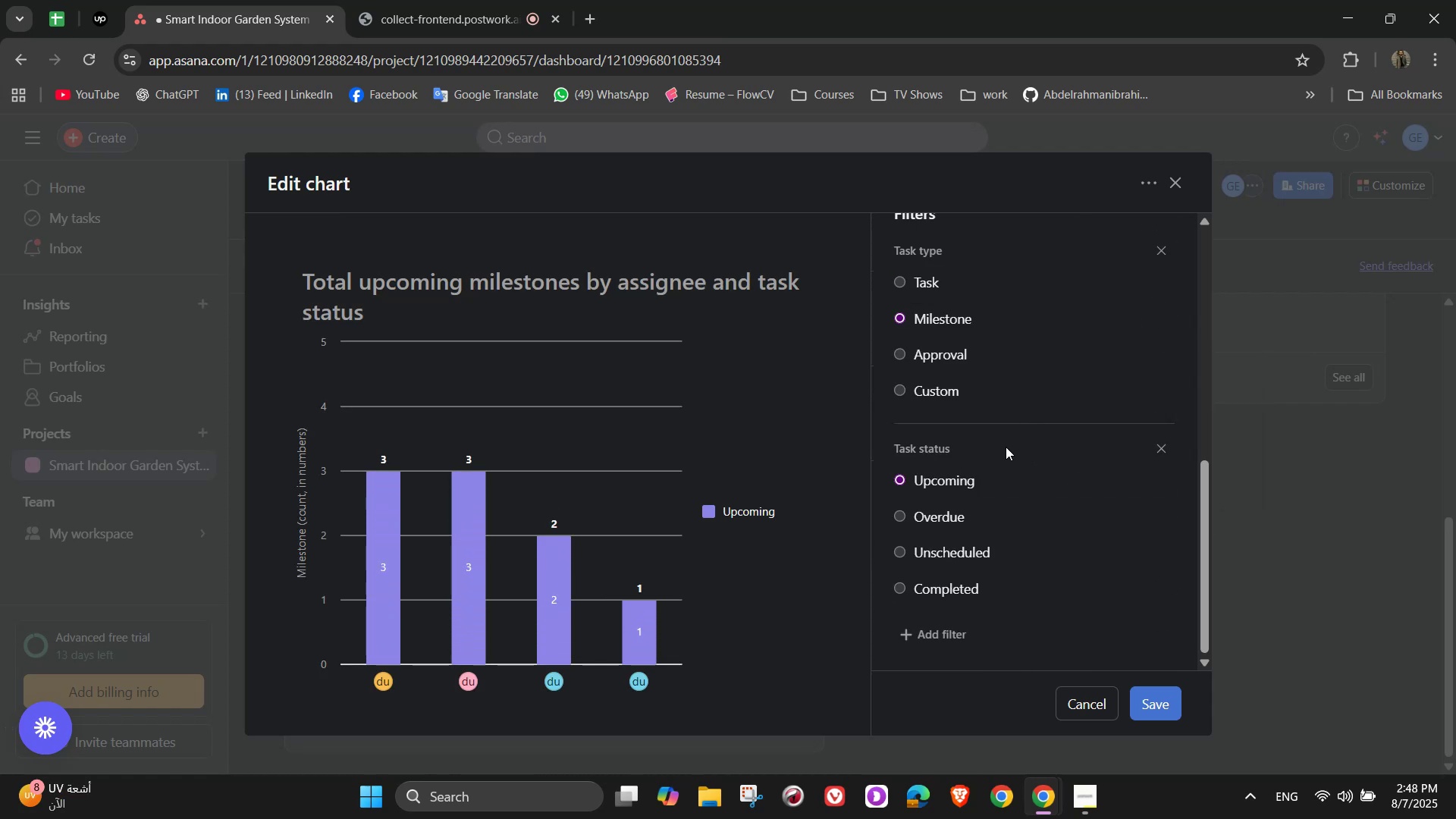 
scroll: coordinate [1037, 455], scroll_direction: up, amount: 3.0
 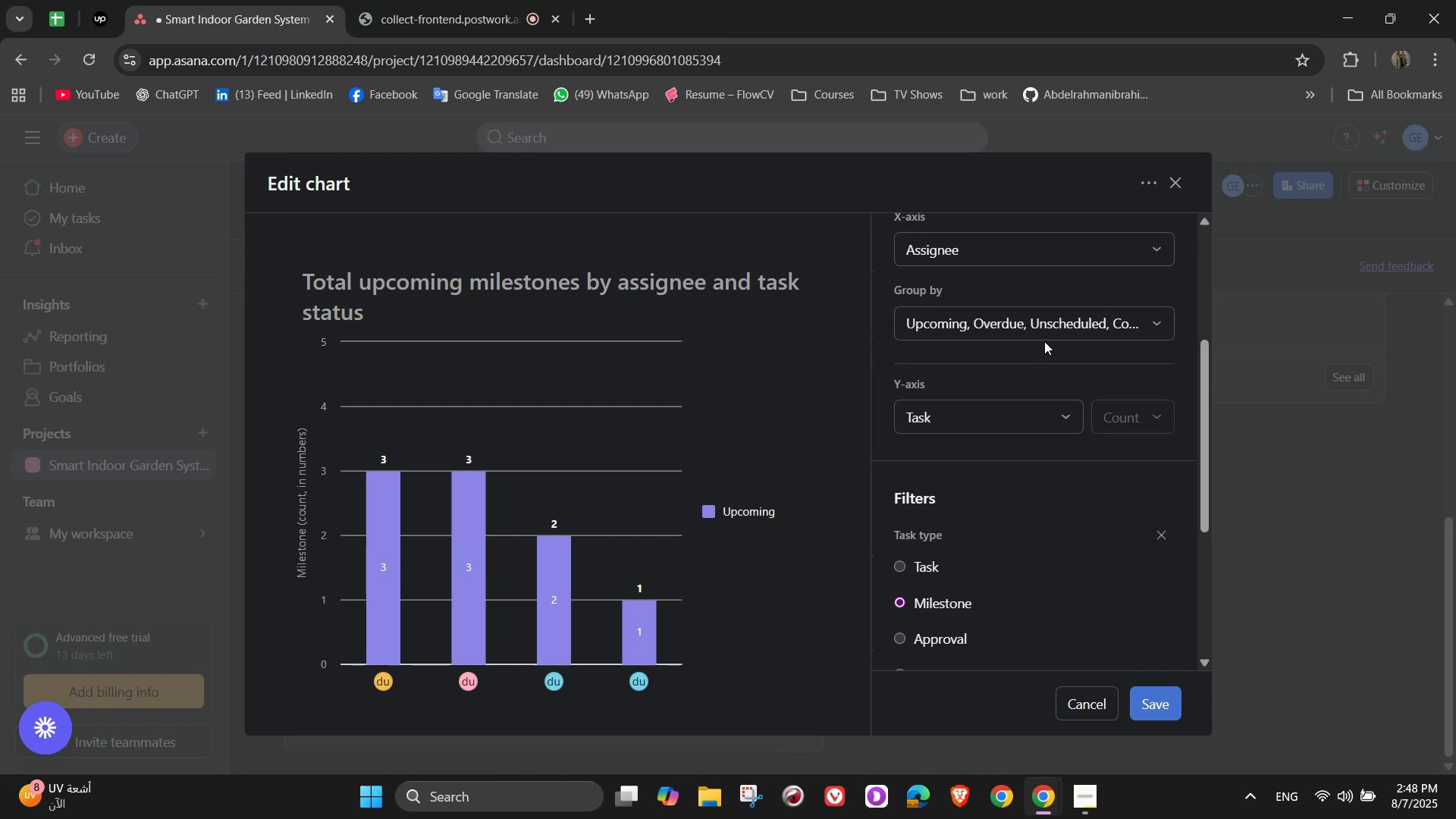 
double_click([1040, 325])
 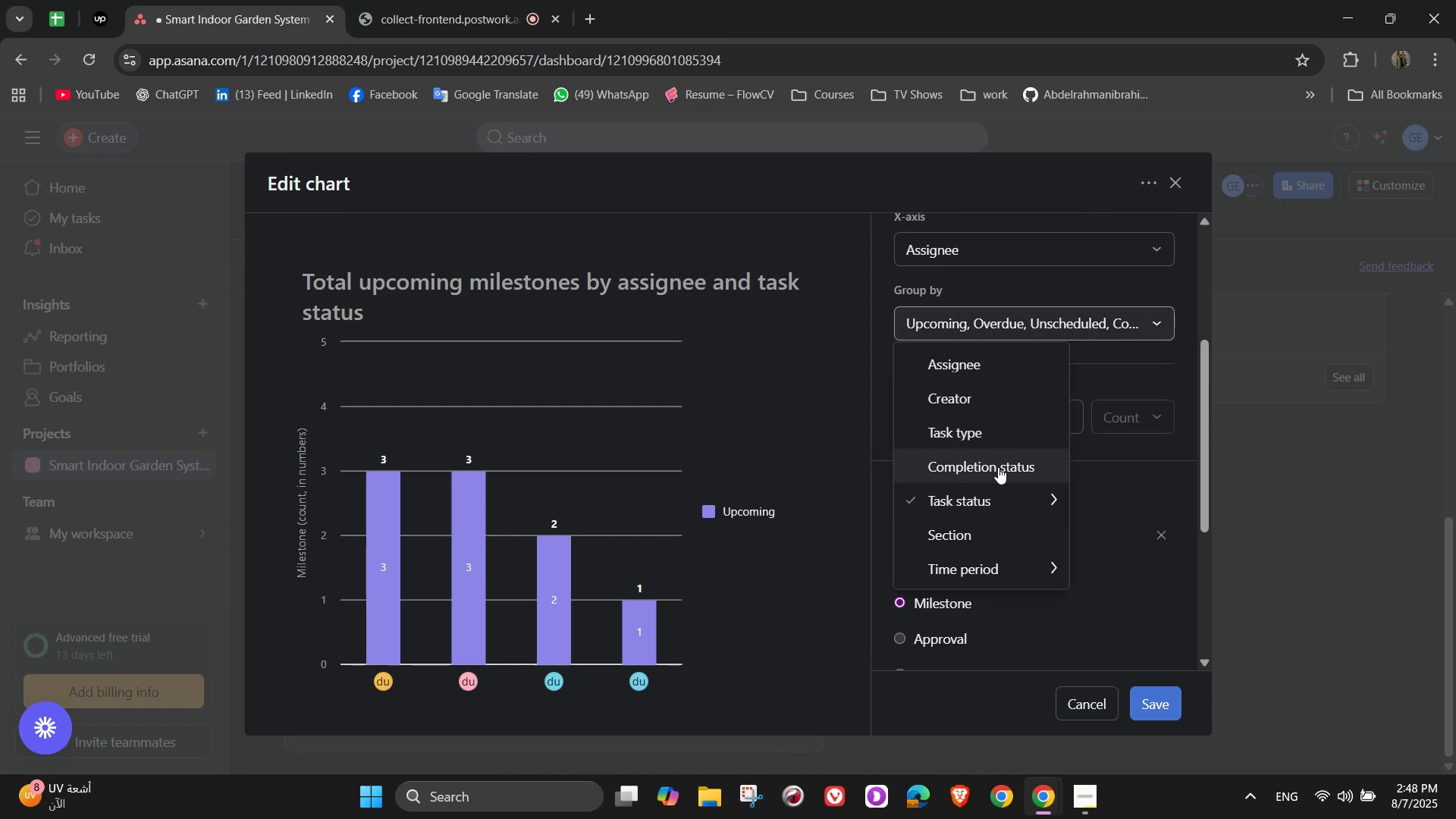 
left_click([998, 469])
 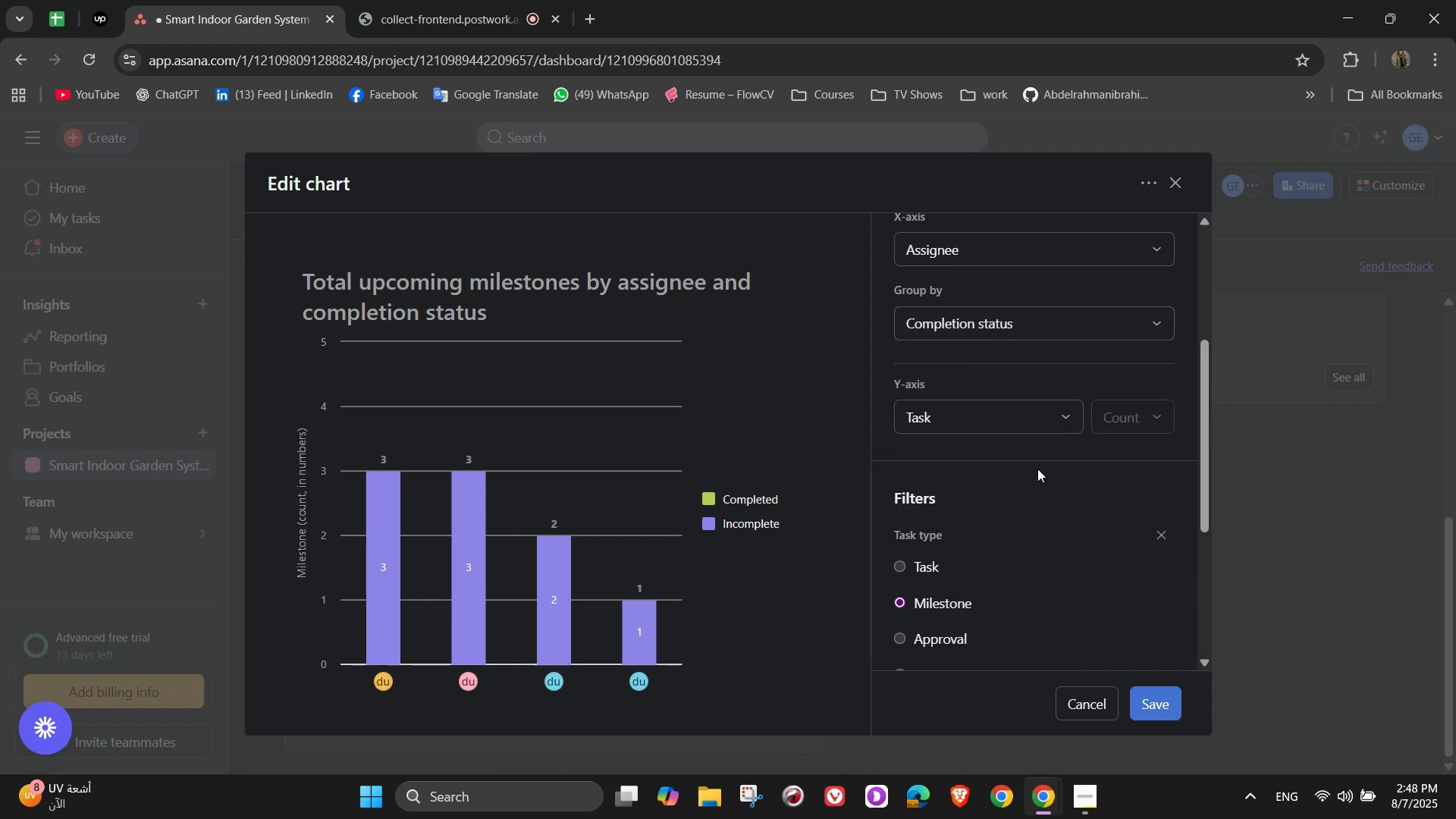 
left_click([1036, 467])
 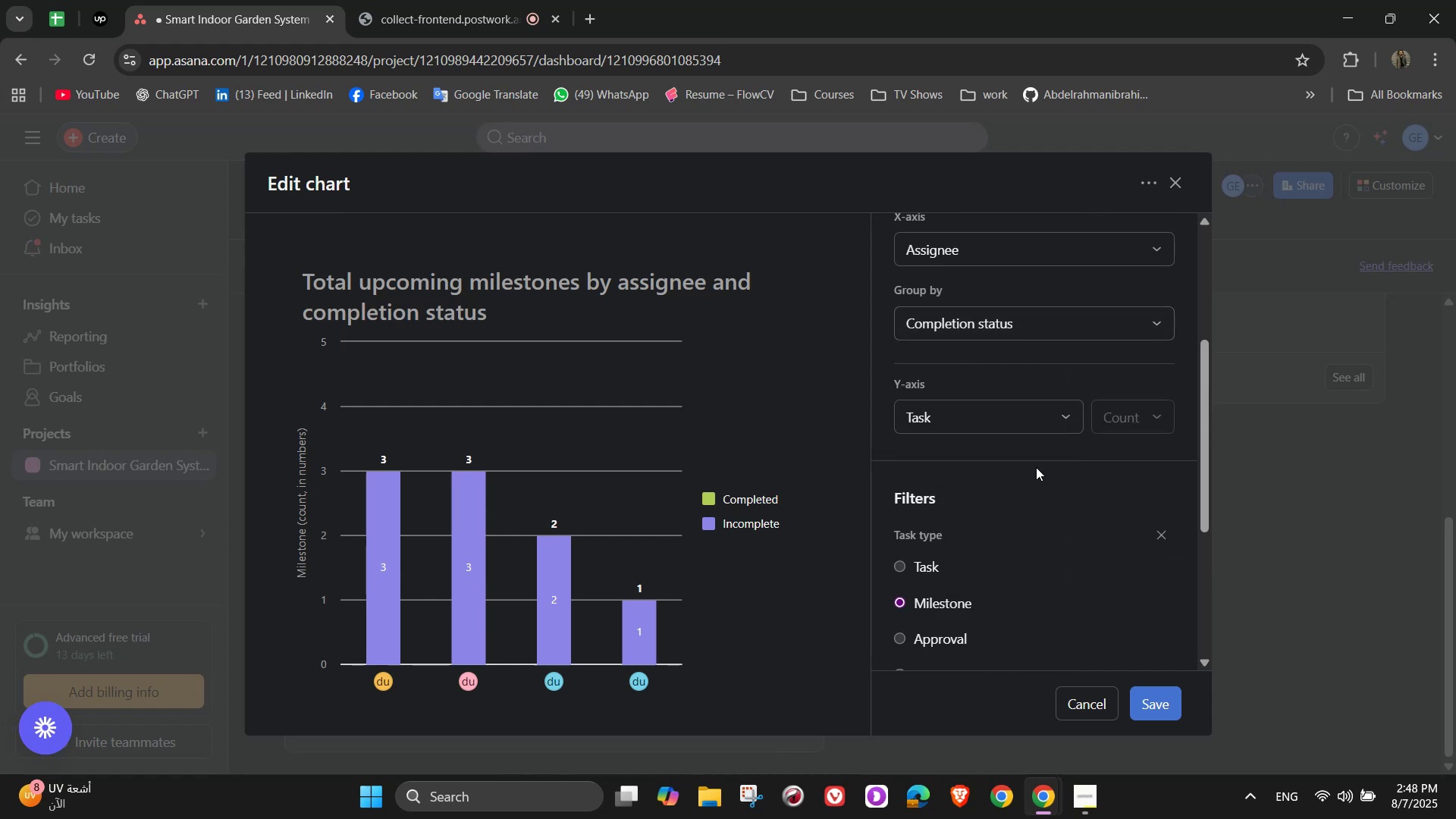 
scroll: coordinate [1085, 565], scroll_direction: down, amount: 6.0
 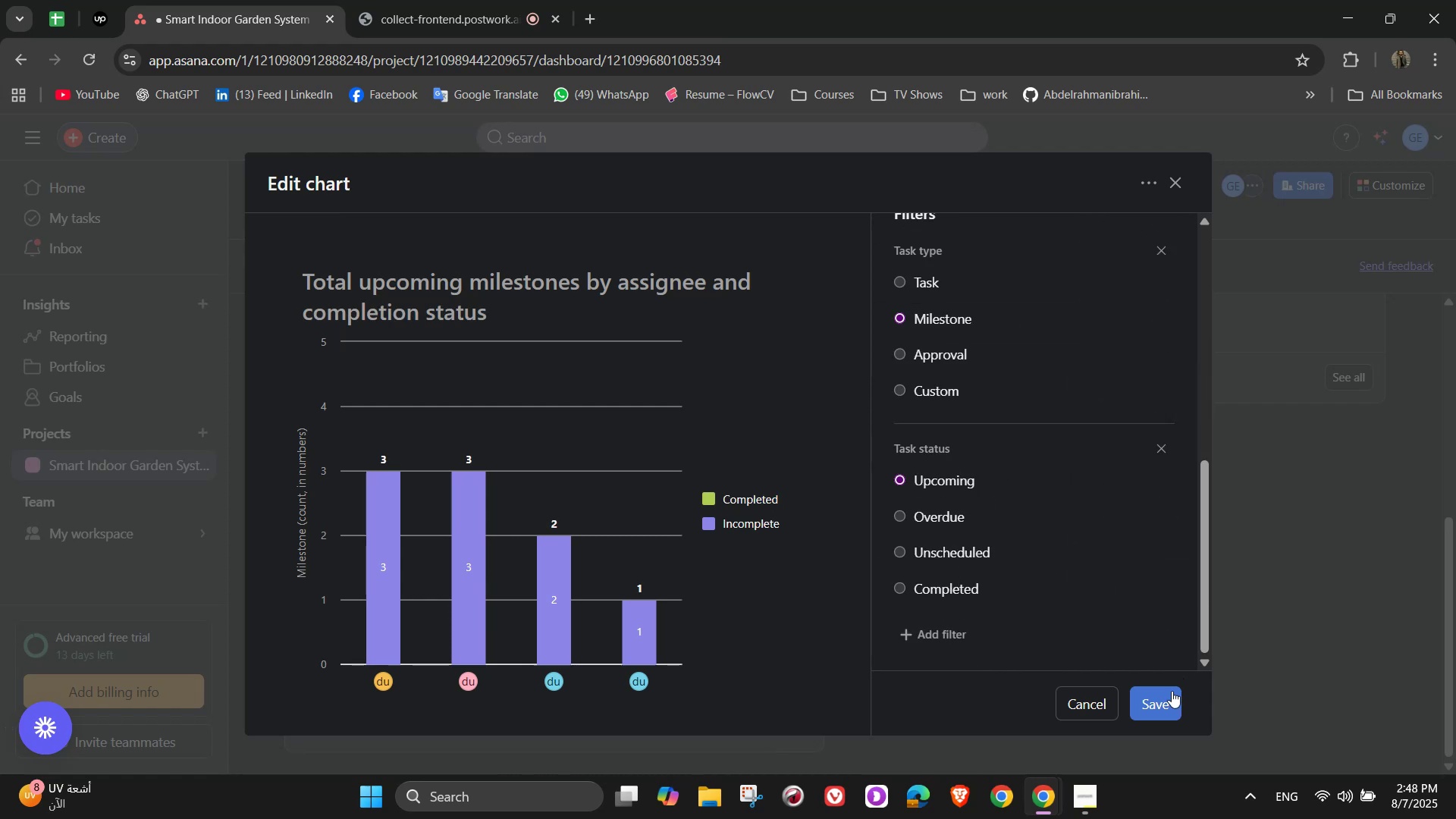 
left_click([1170, 695])
 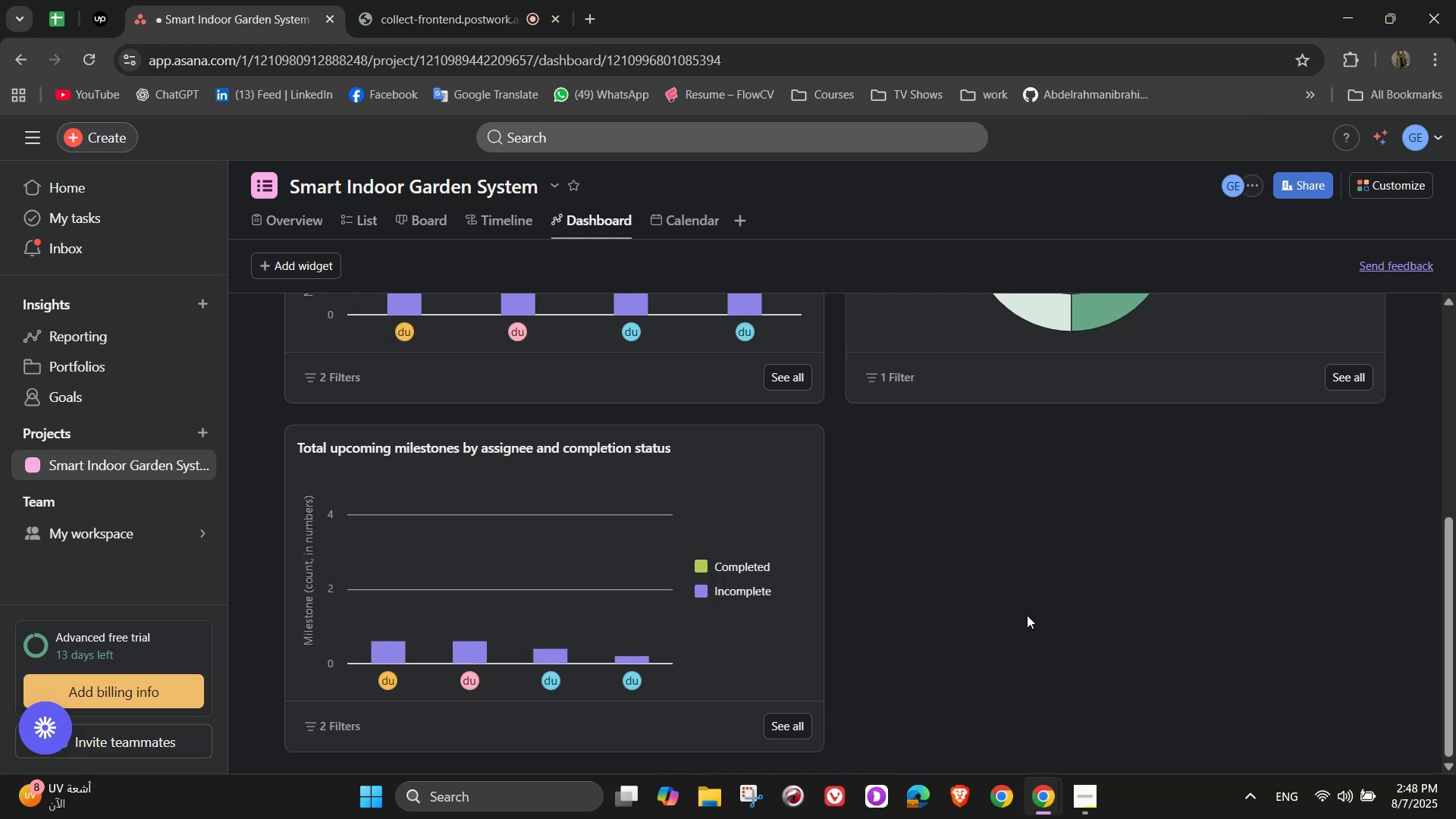 
scroll: coordinate [934, 528], scroll_direction: up, amount: 8.0
 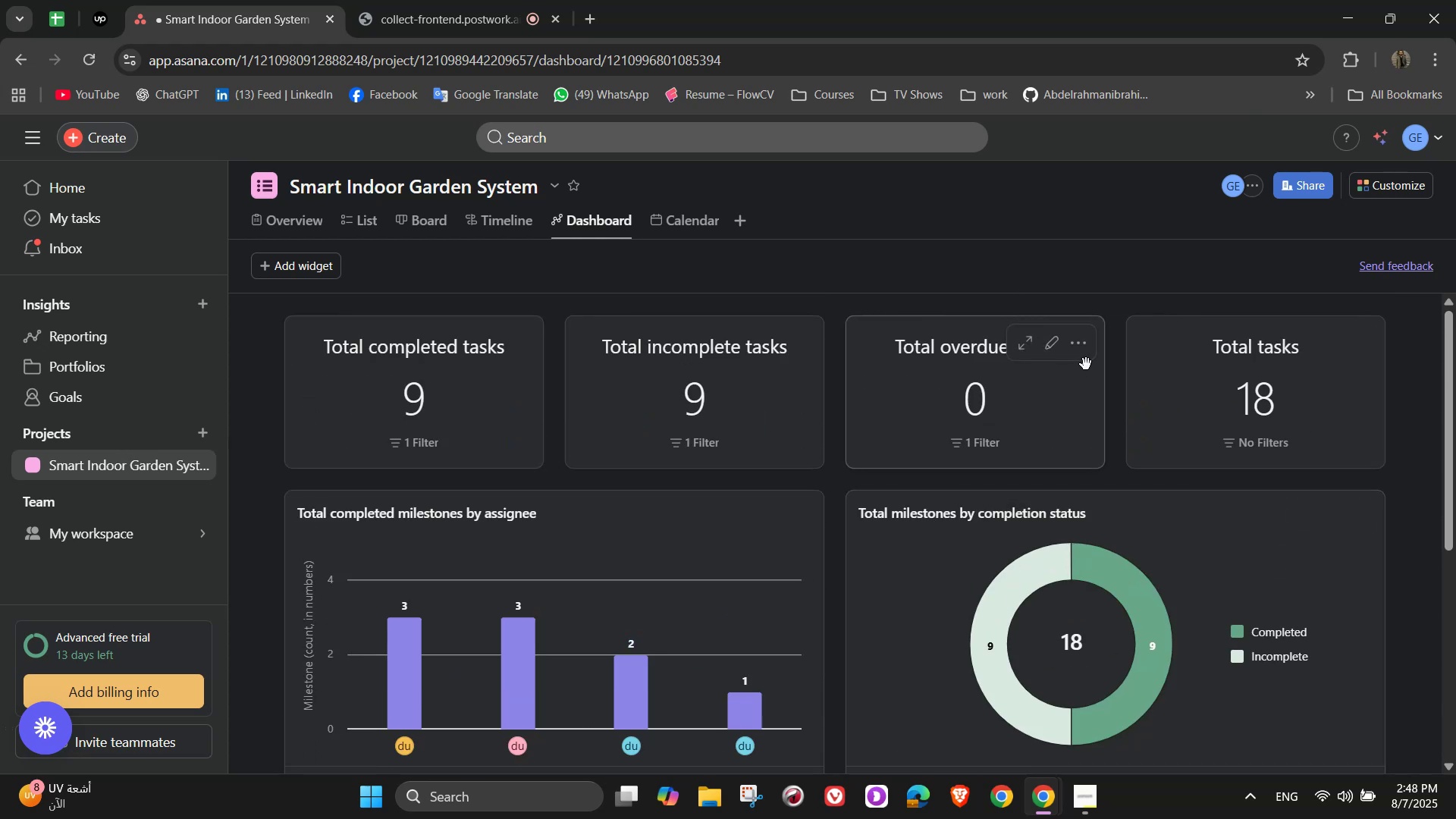 
left_click([1082, 350])
 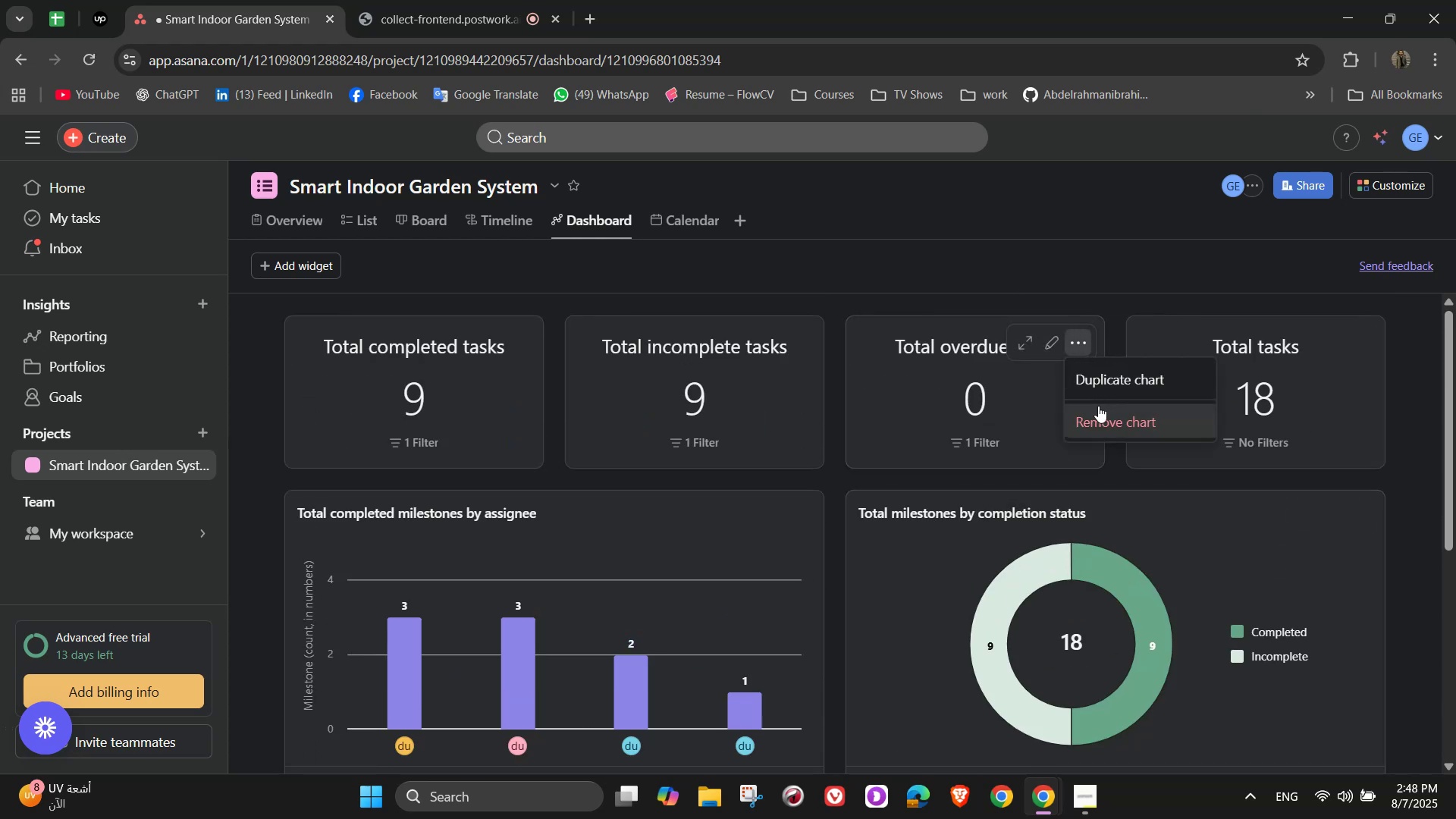 
left_click([1118, 411])
 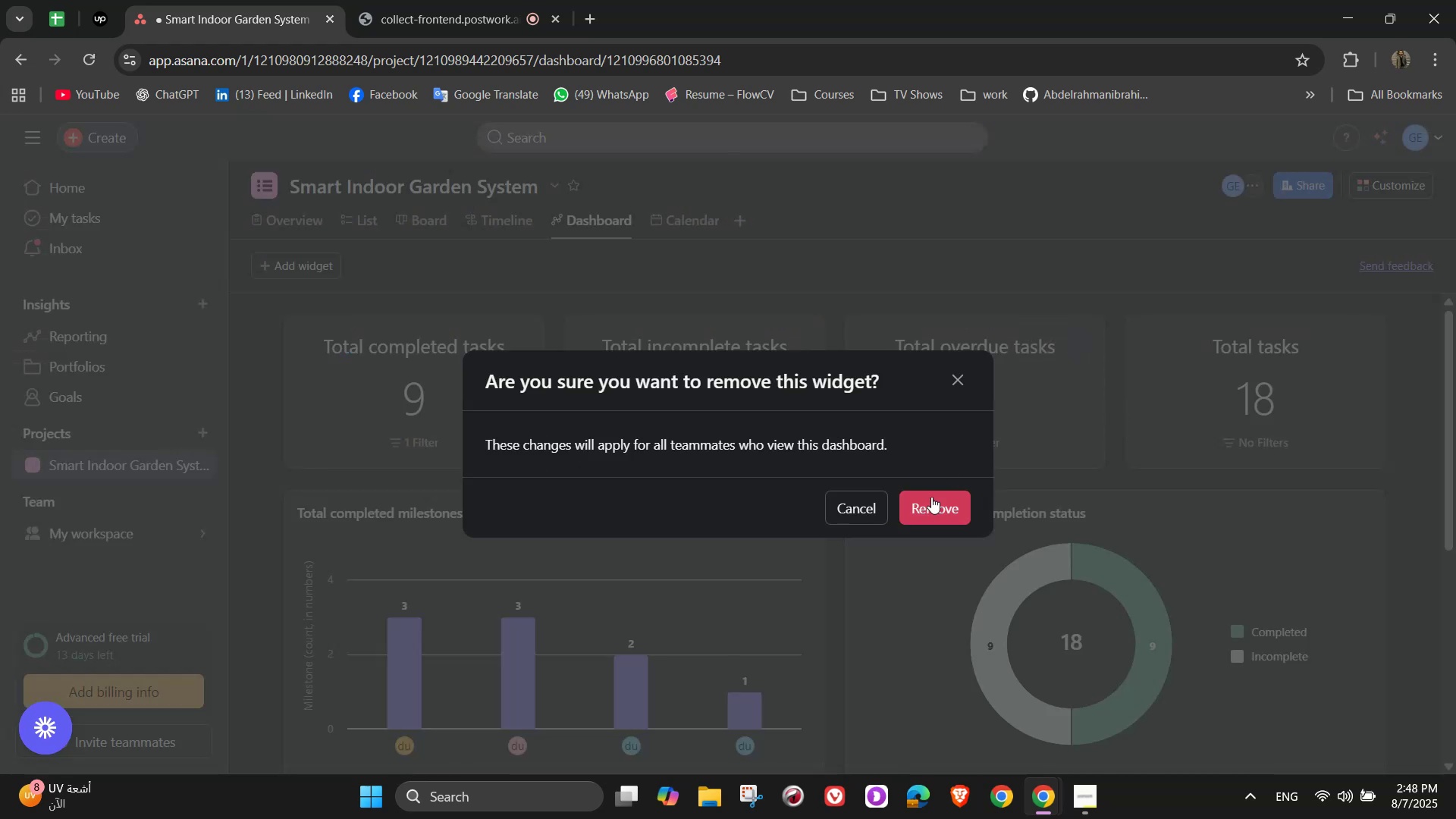 
left_click([931, 497])
 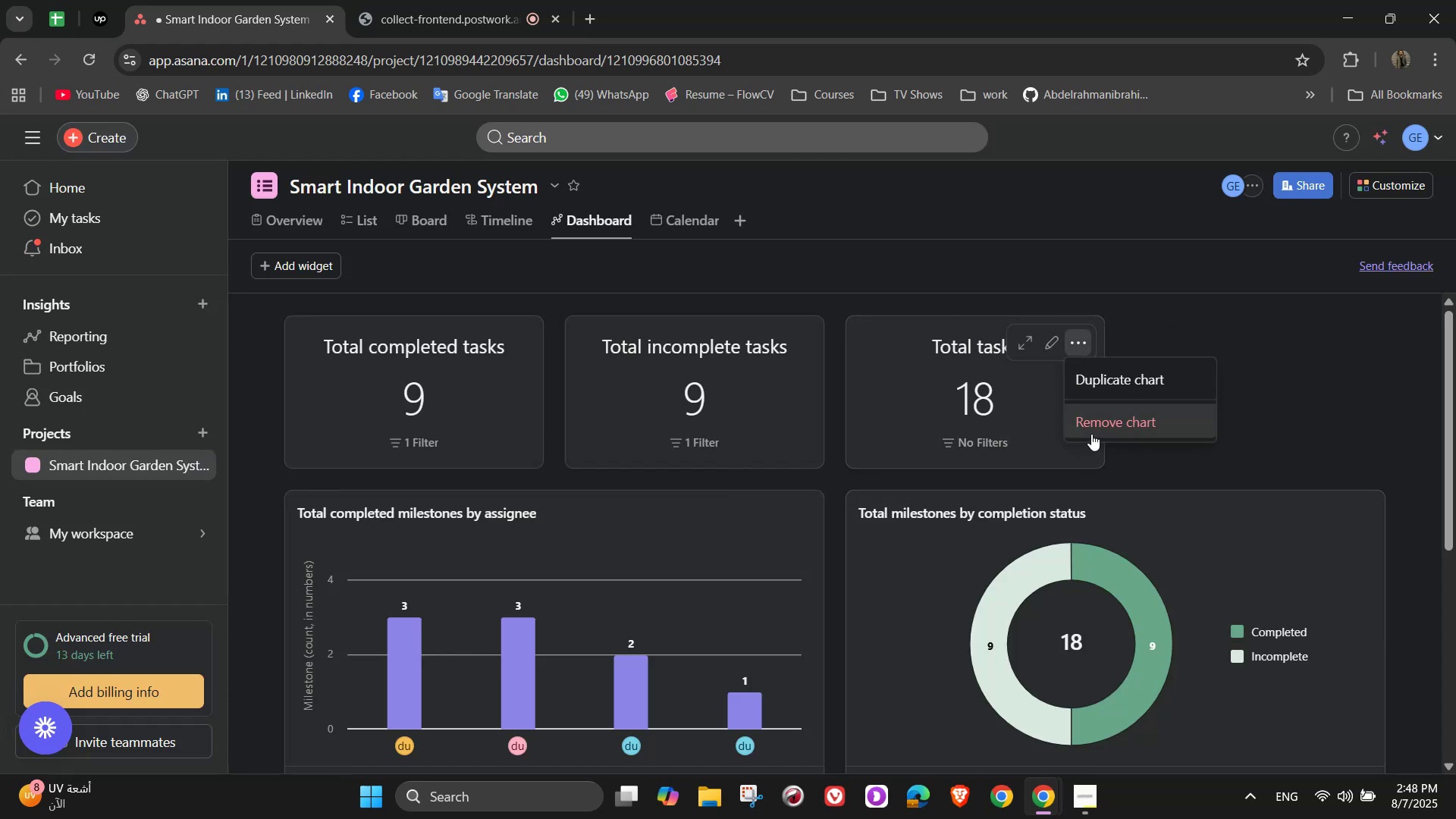 
left_click([934, 501])
 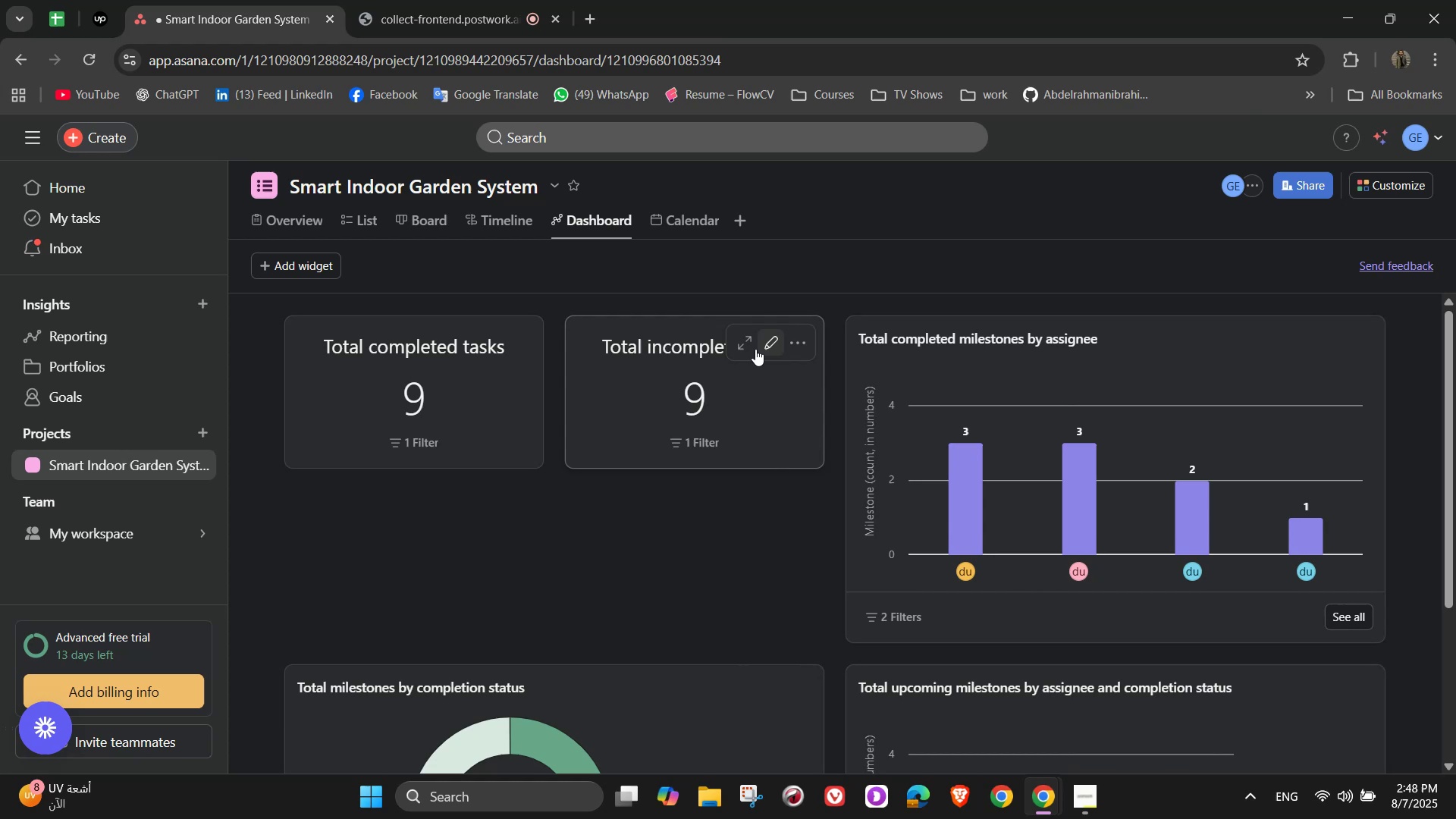 
left_click([744, 347])
 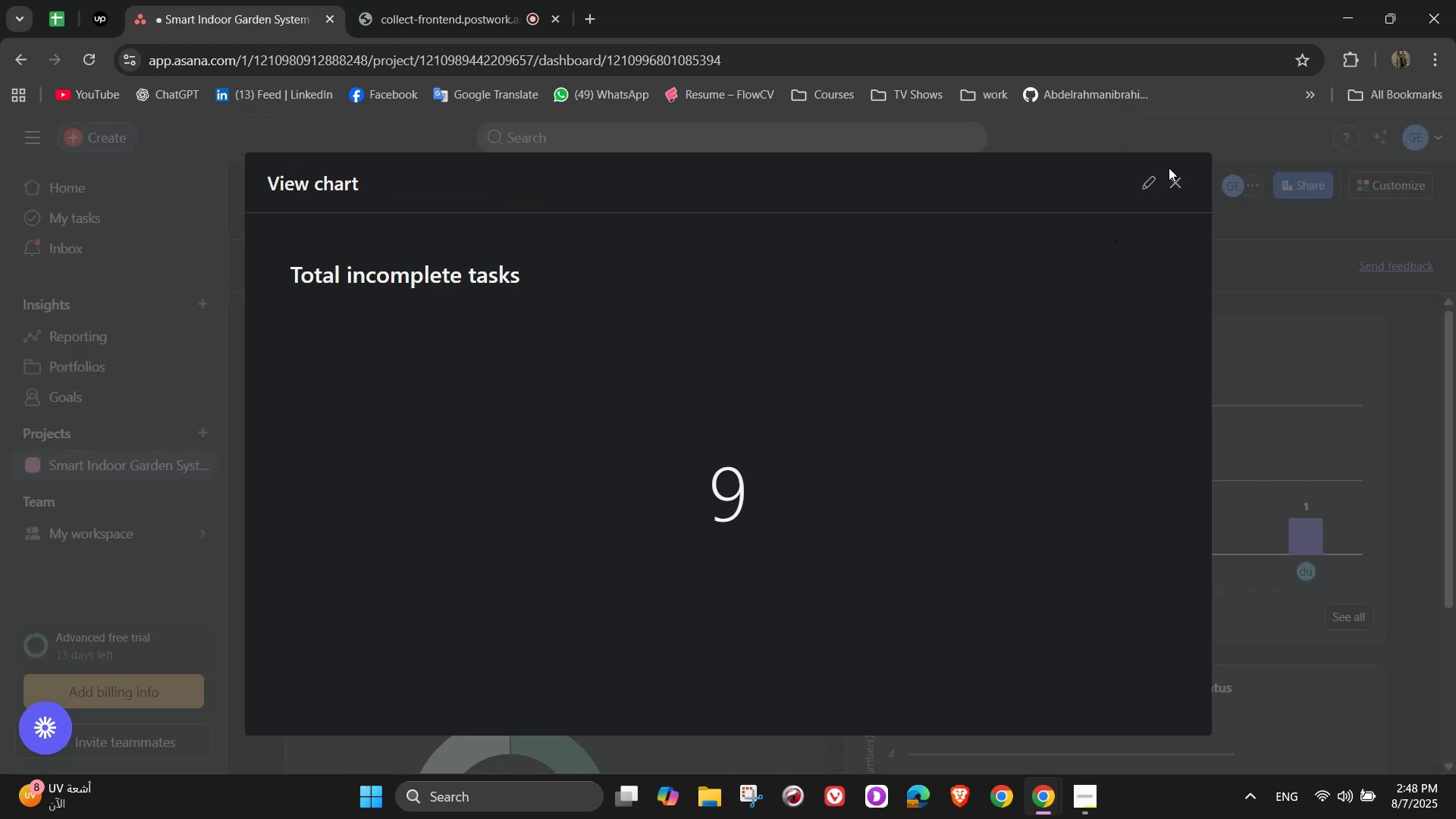 
left_click([1178, 187])
 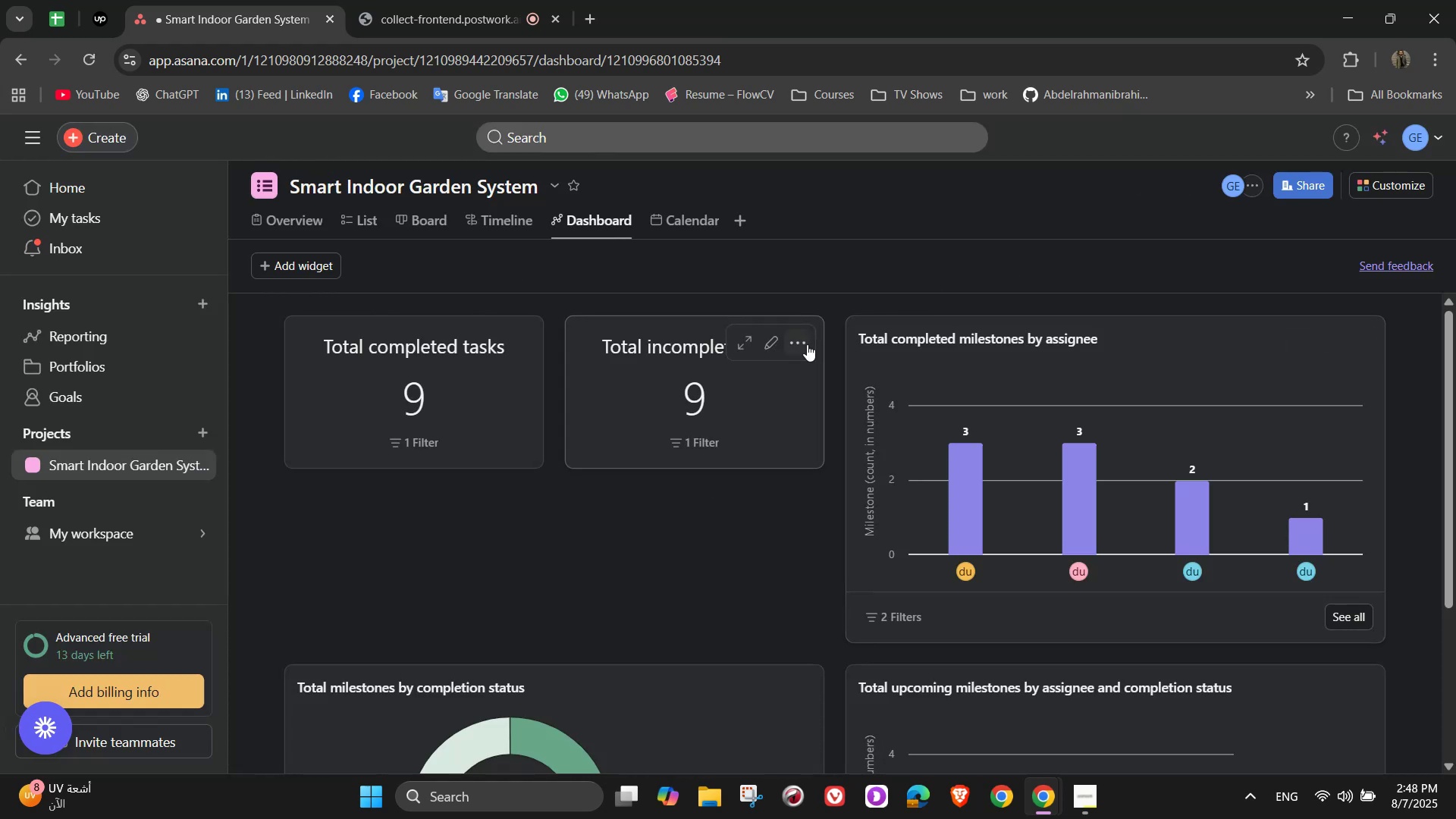 
left_click([806, 344])
 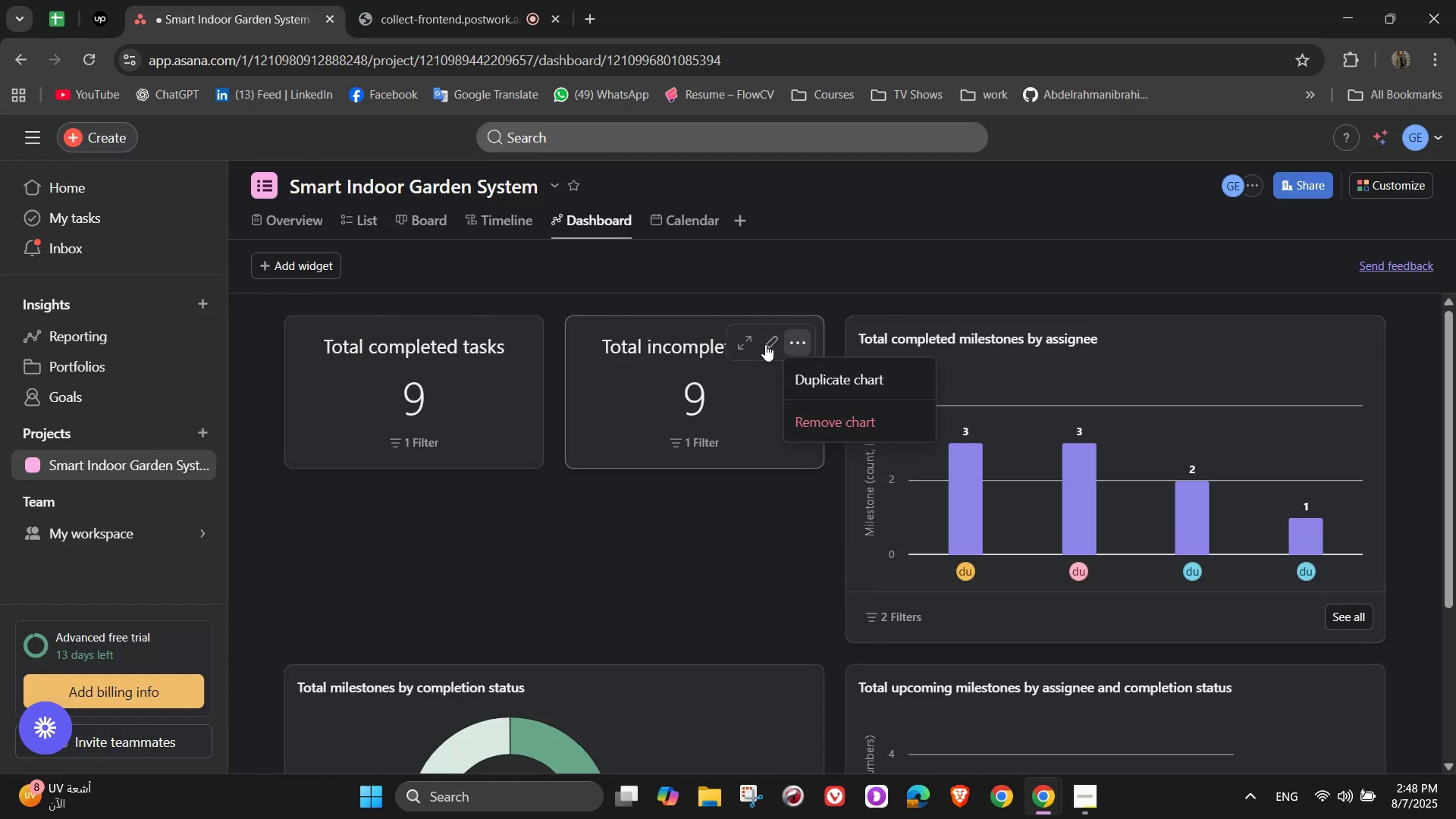 
left_click([761, 344])
 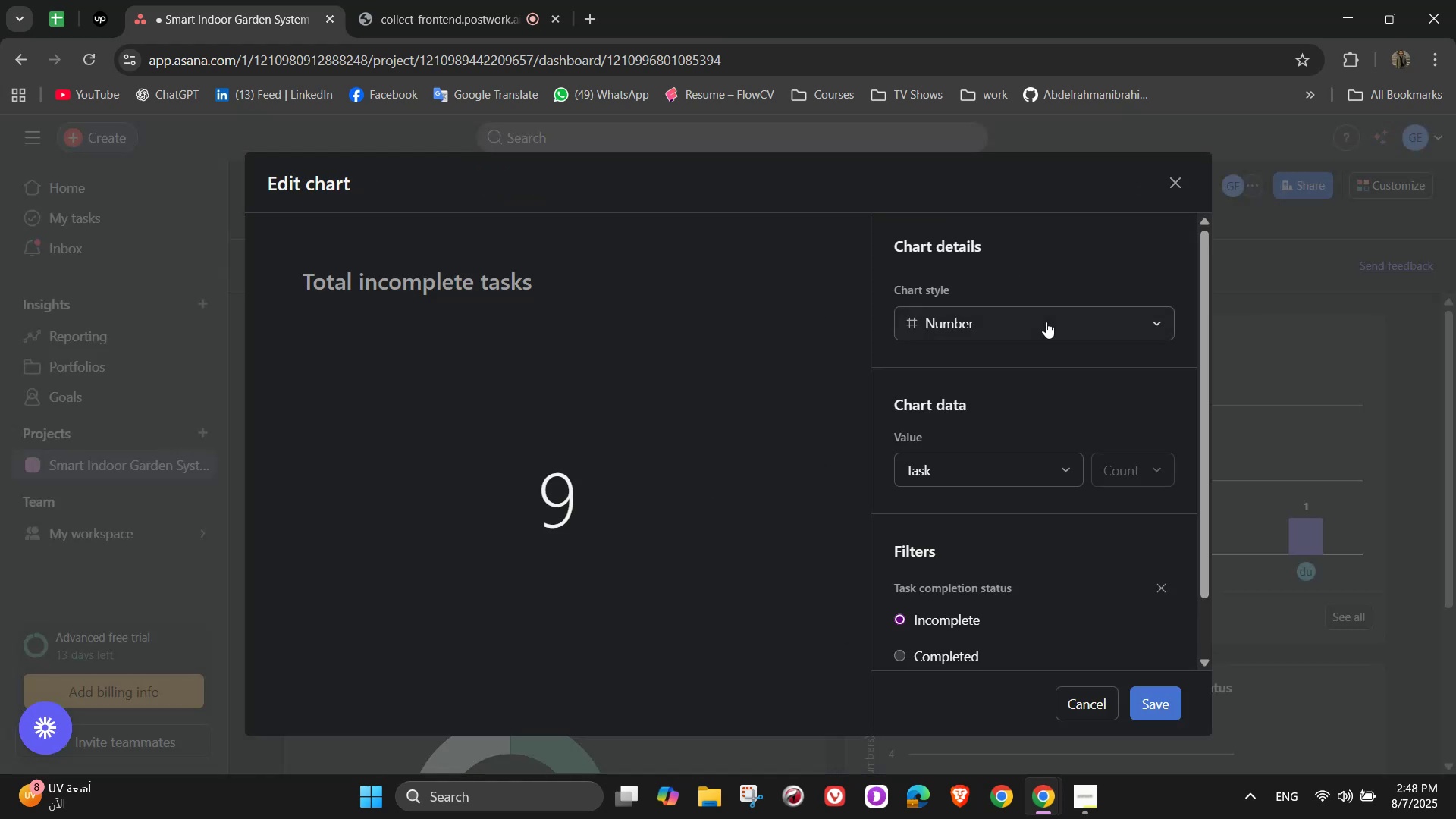 
scroll: coordinate [1049, 330], scroll_direction: none, amount: 0.0
 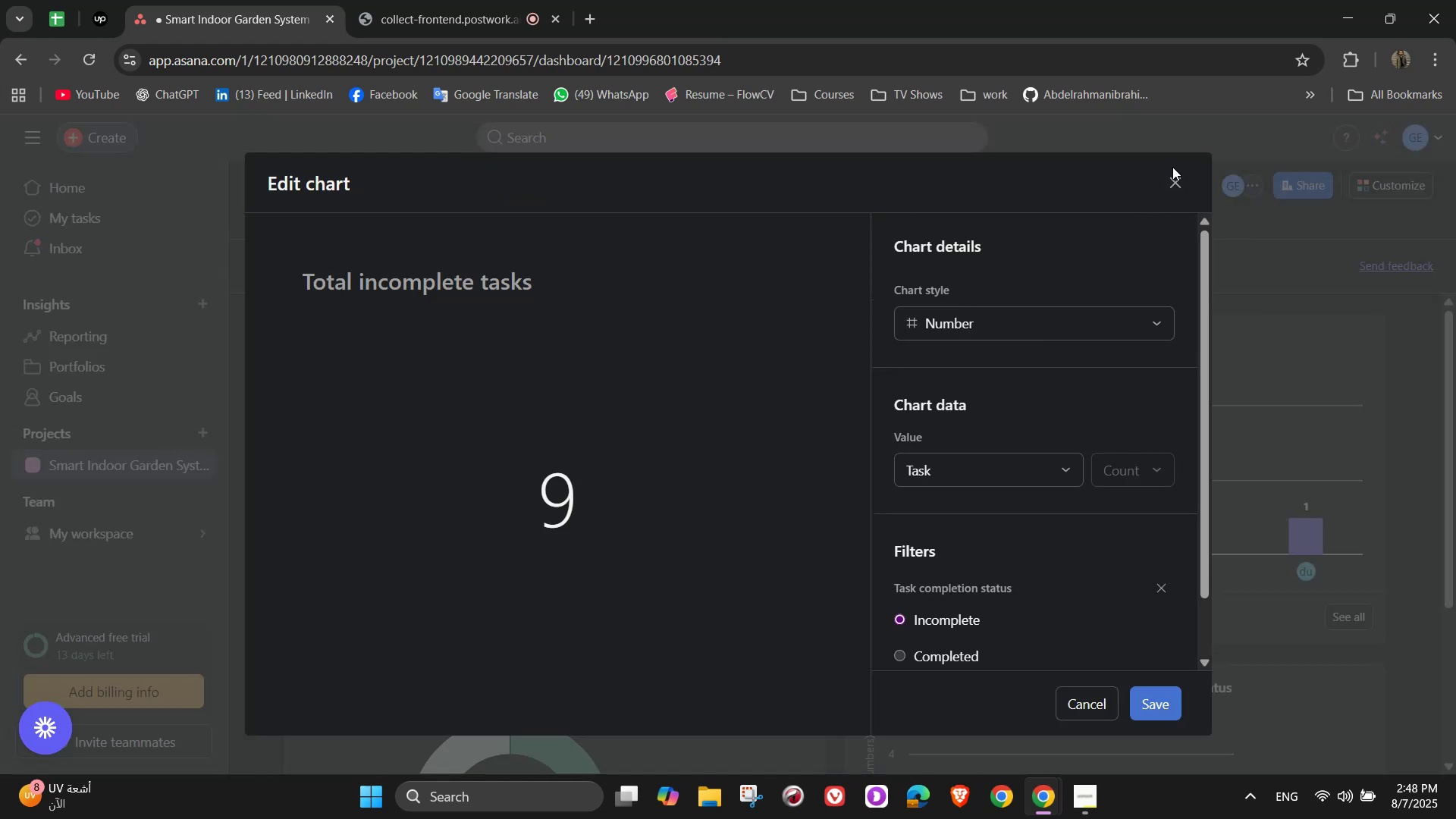 
left_click([1174, 167])
 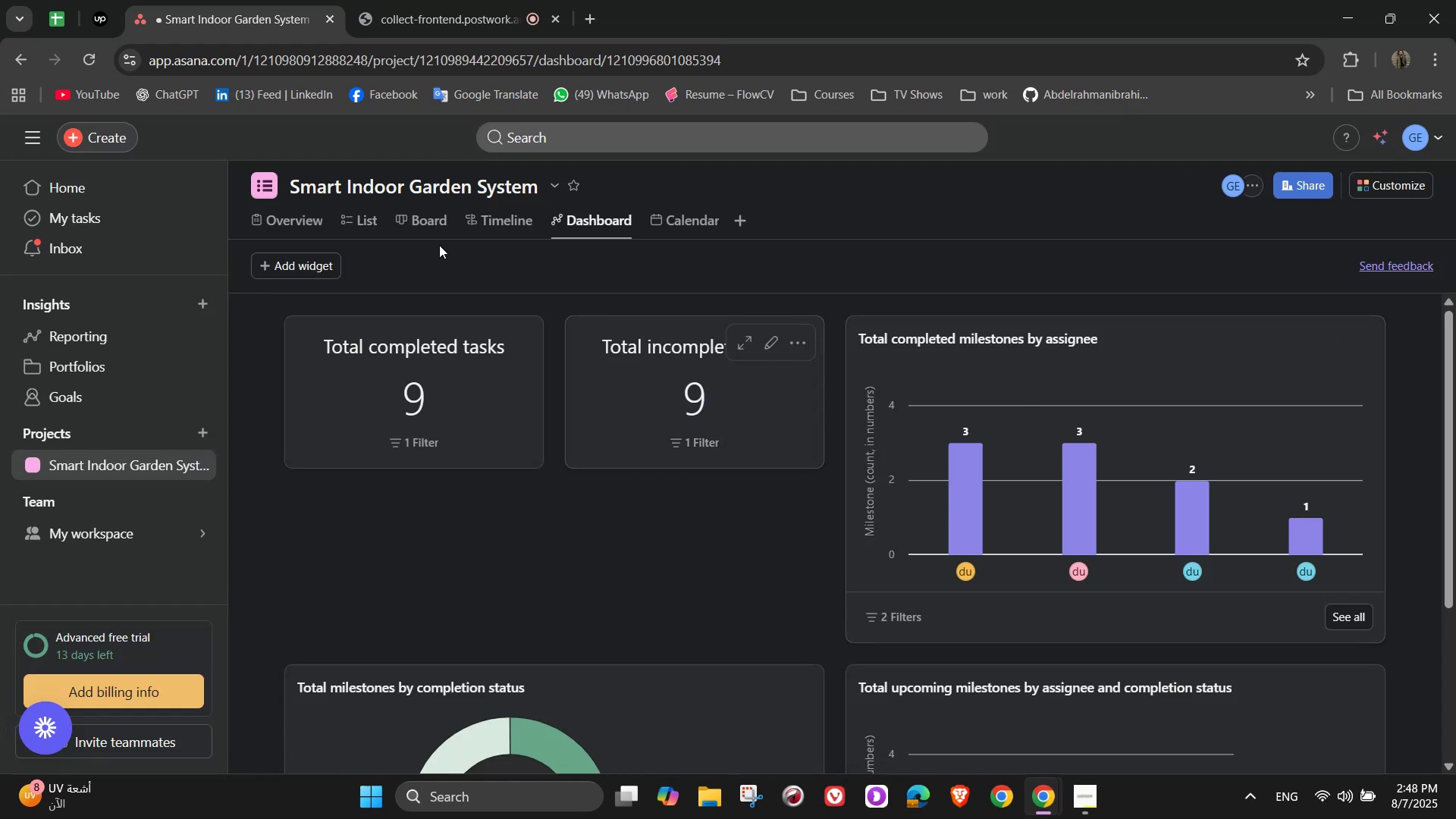 
left_click([673, 218])
 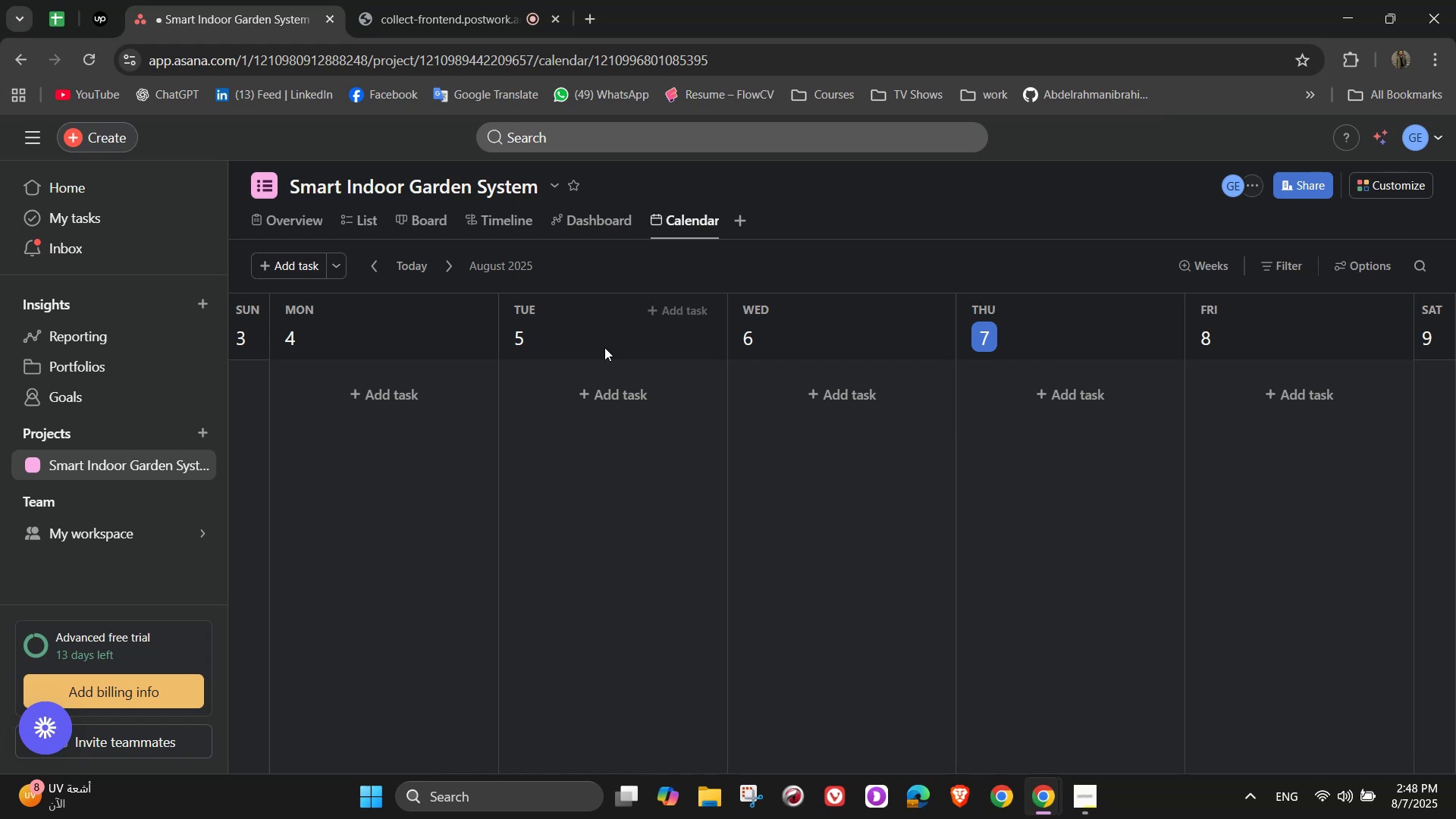 
scroll: coordinate [1200, 435], scroll_direction: down, amount: 3.0
 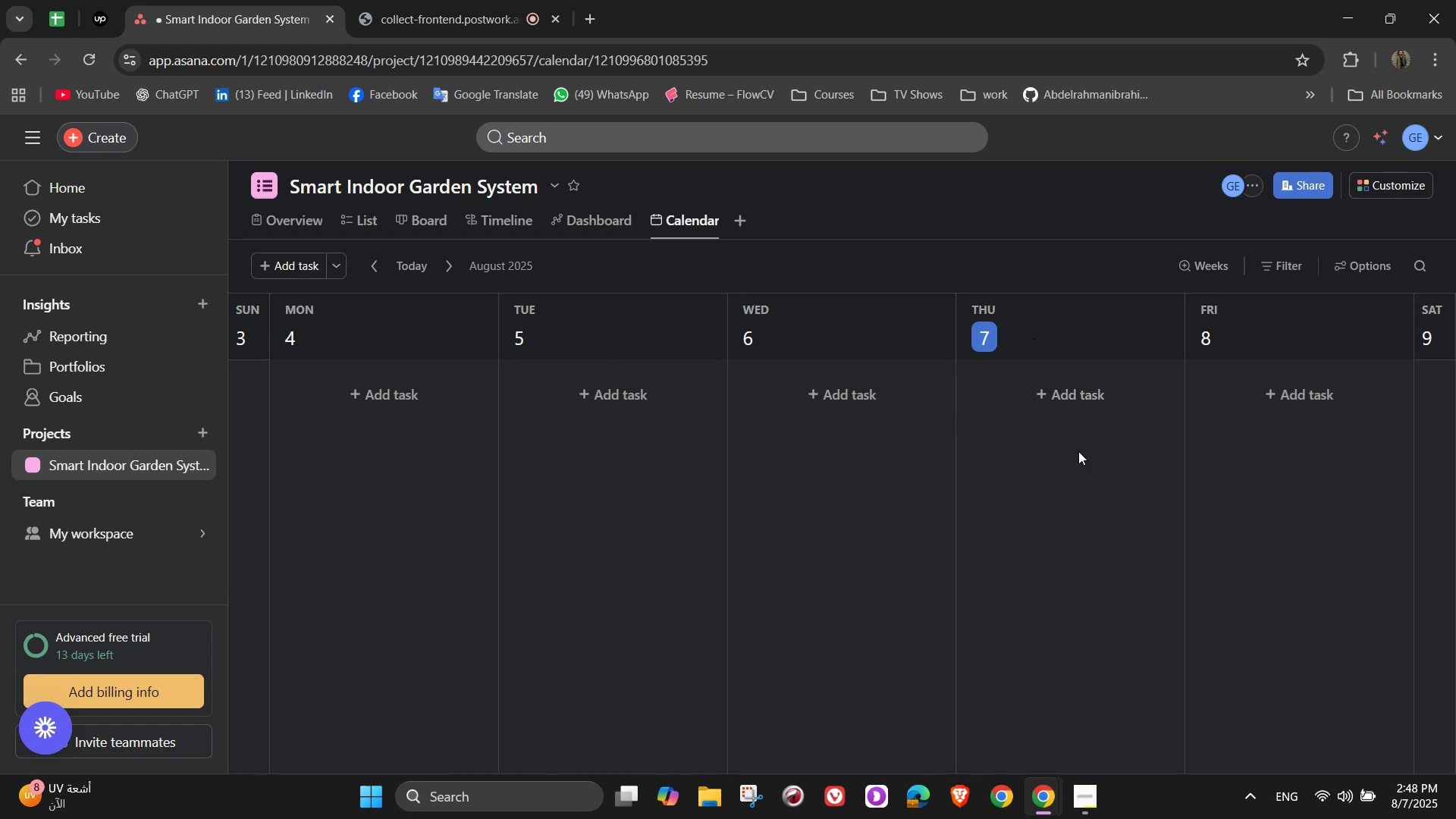 
scroll: coordinate [1176, 625], scroll_direction: none, amount: 0.0
 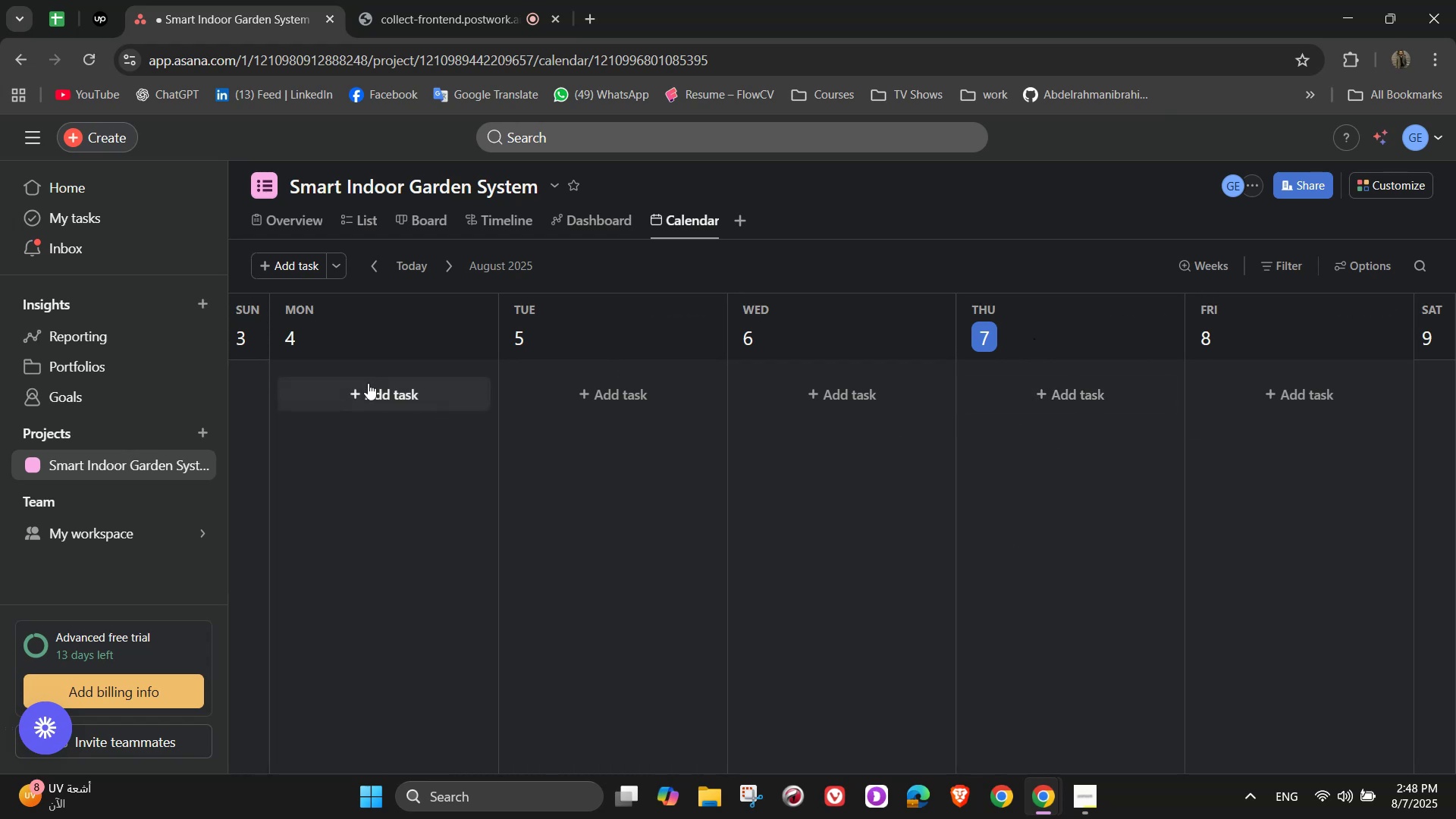 
left_click_drag(start_coordinate=[834, 521], to_coordinate=[597, 529])
 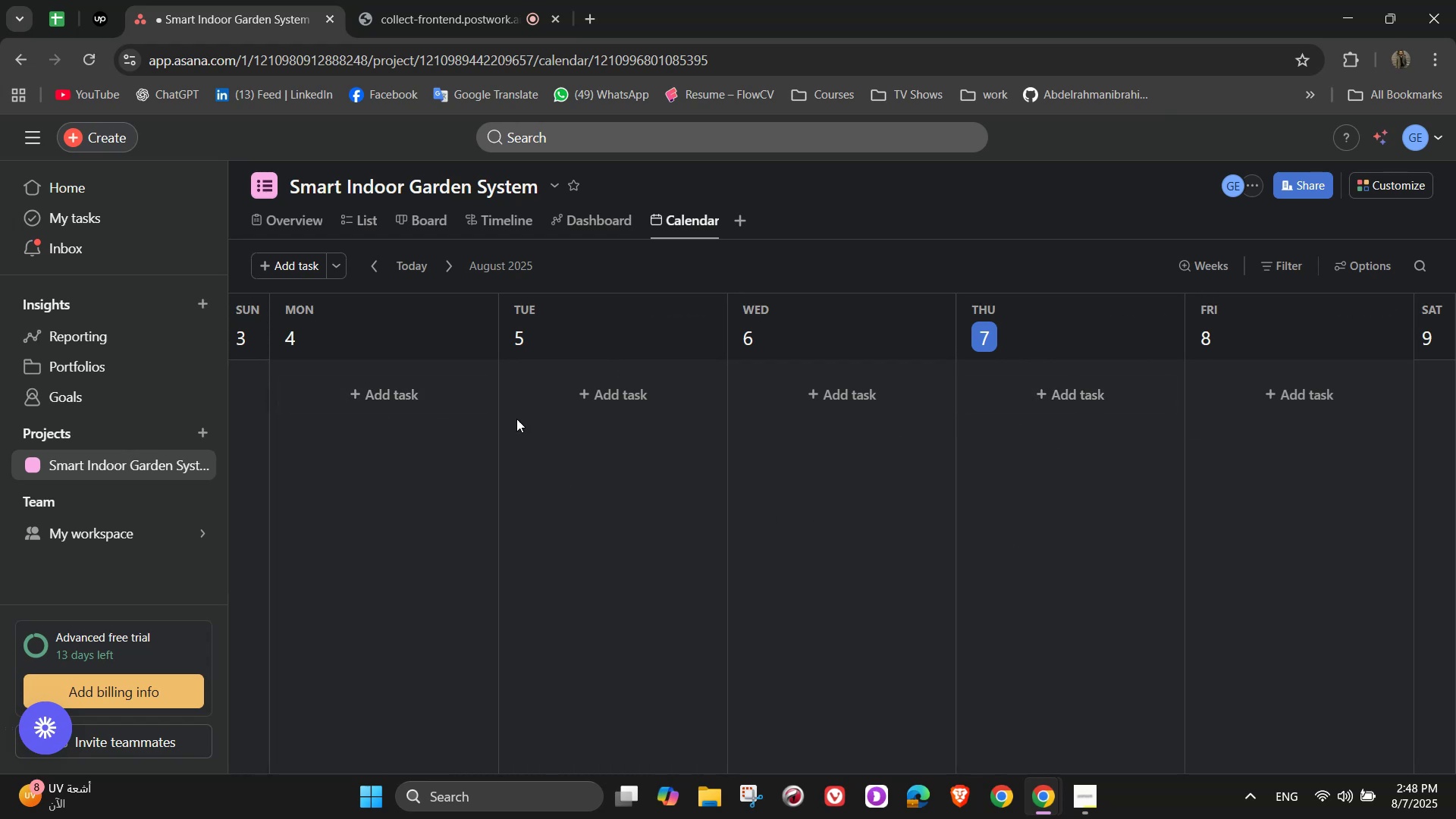 
scroll: coordinate [507, 411], scroll_direction: down, amount: 2.0
 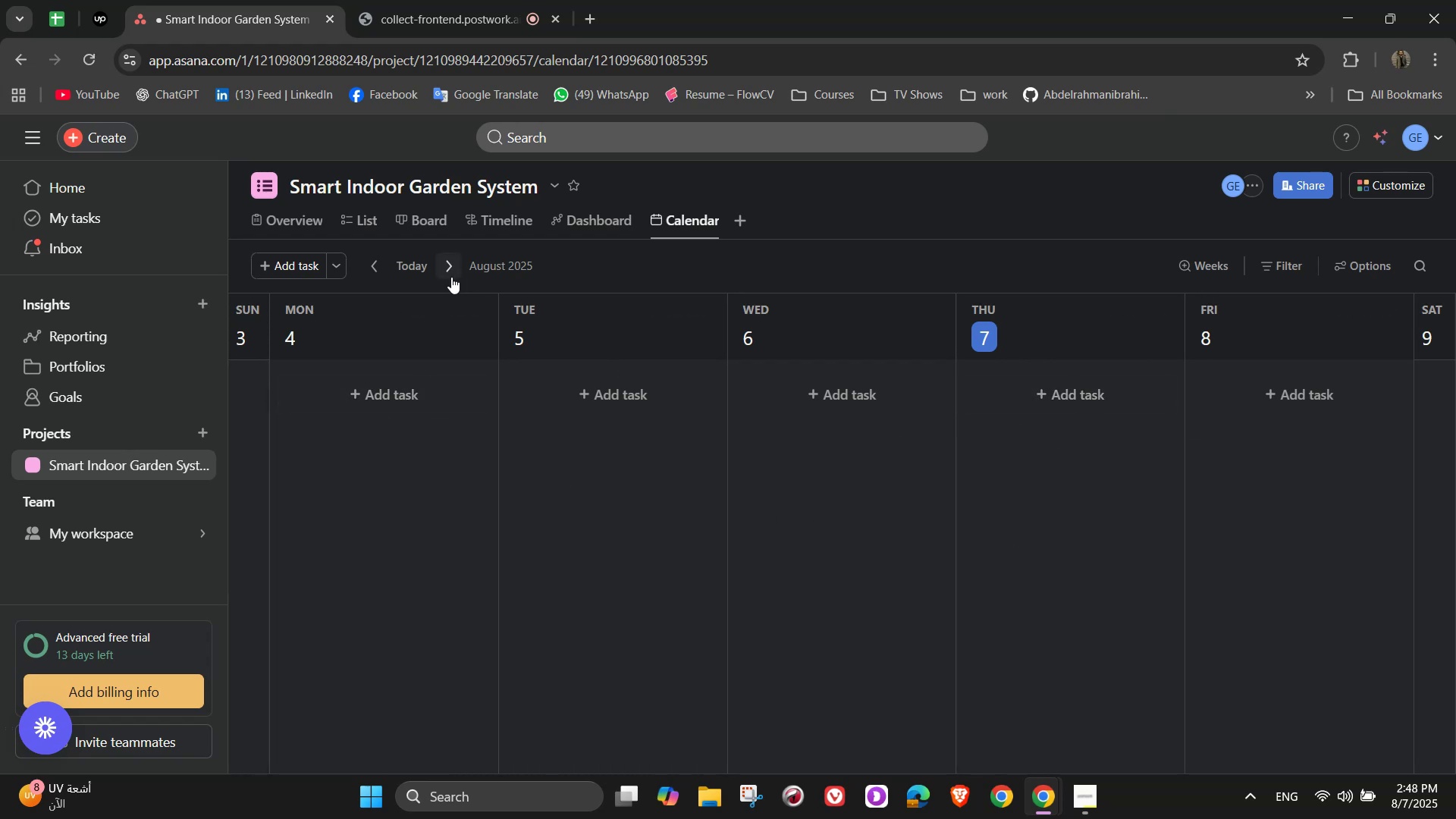 
left_click([447, 275])
 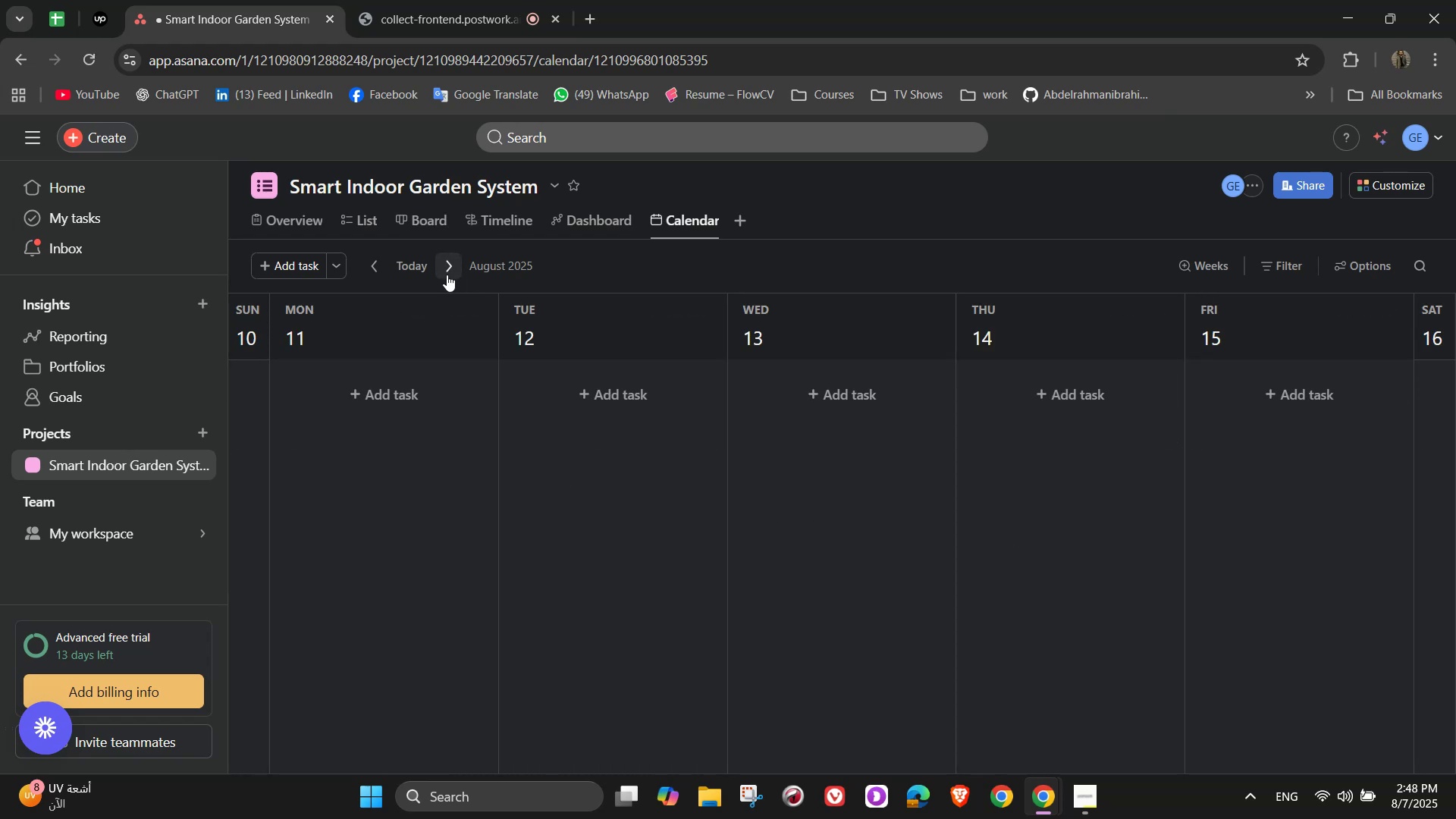 
left_click([447, 275])
 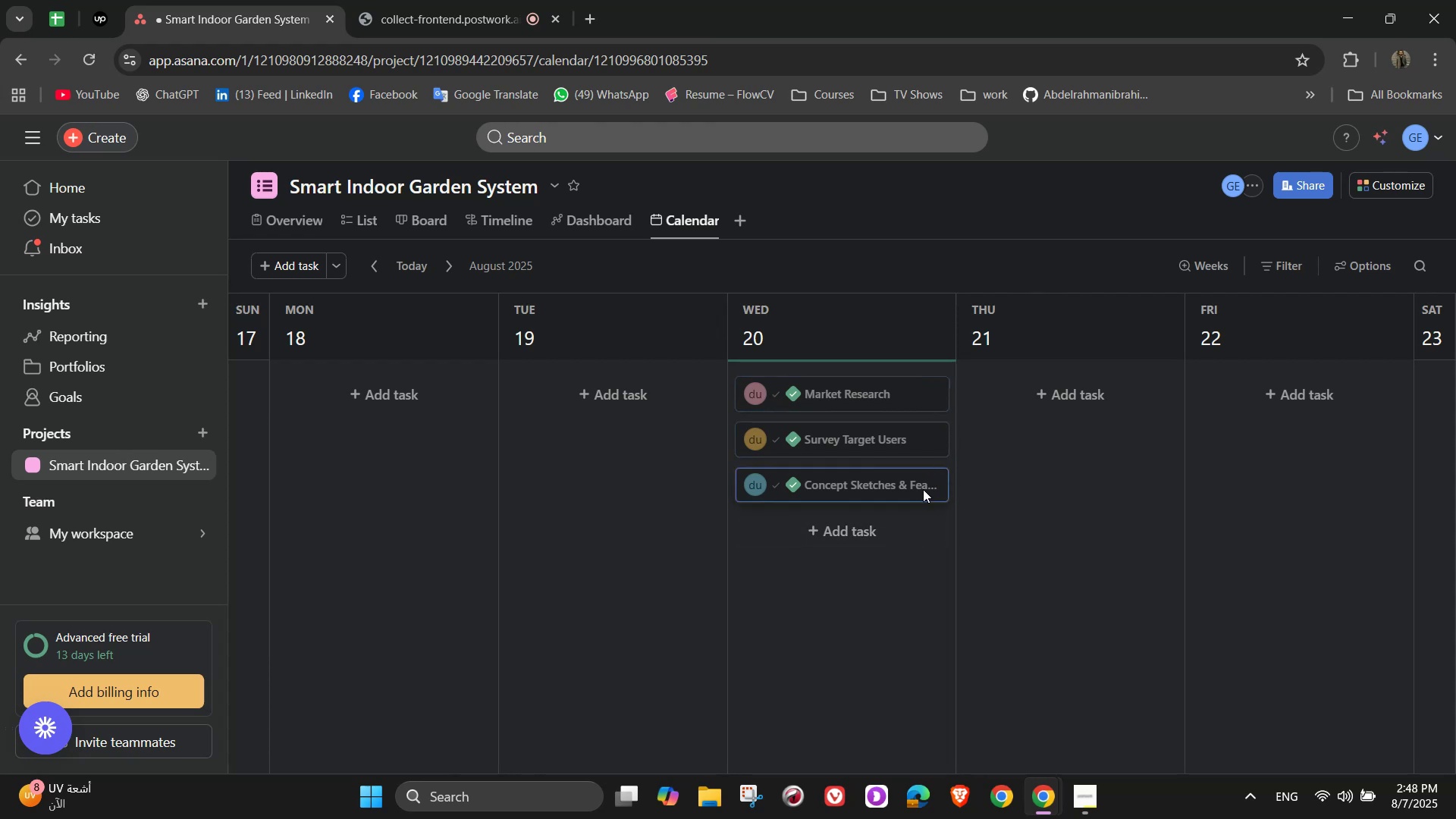 
wait(6.05)
 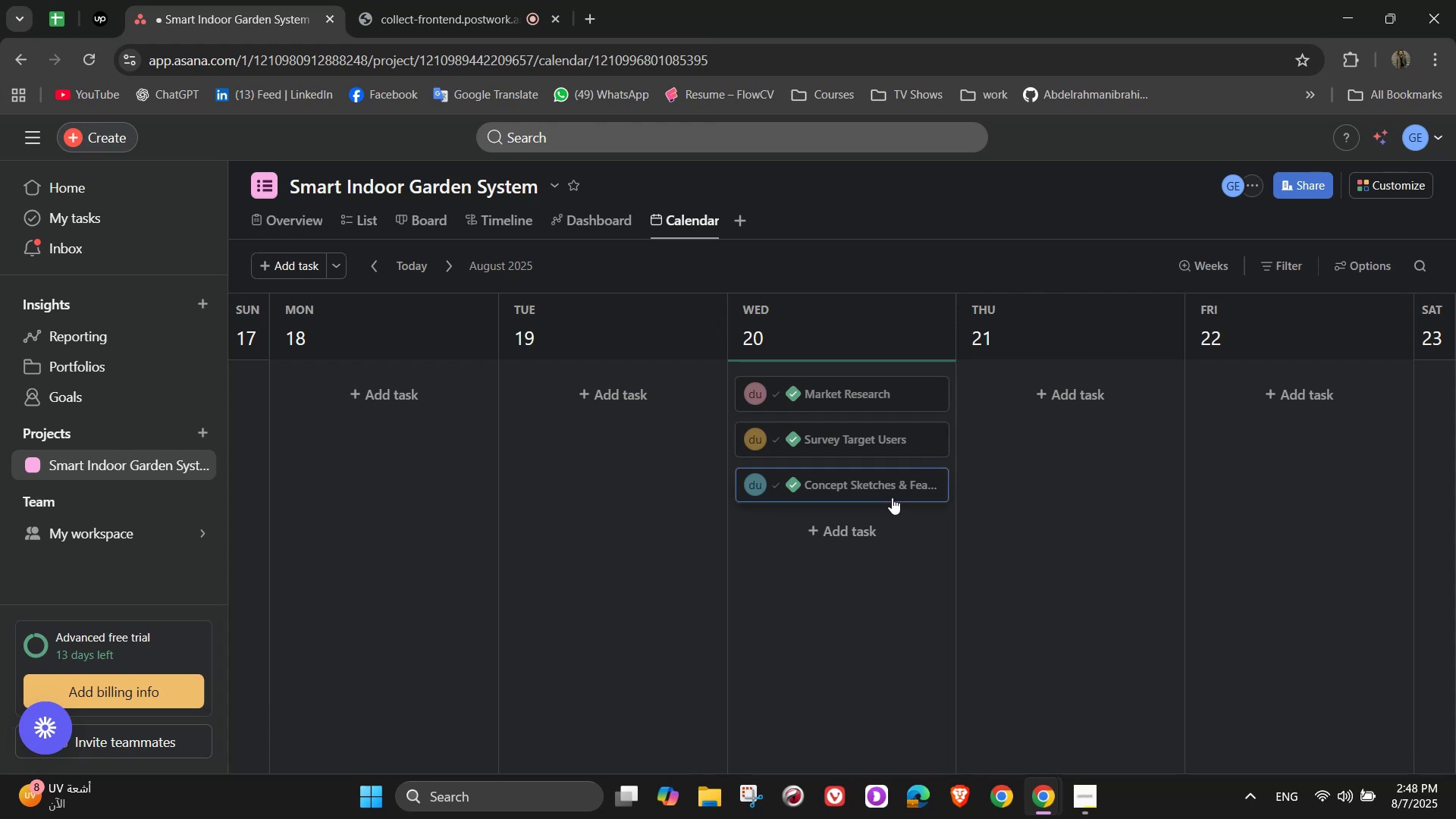 
left_click([1196, 269])
 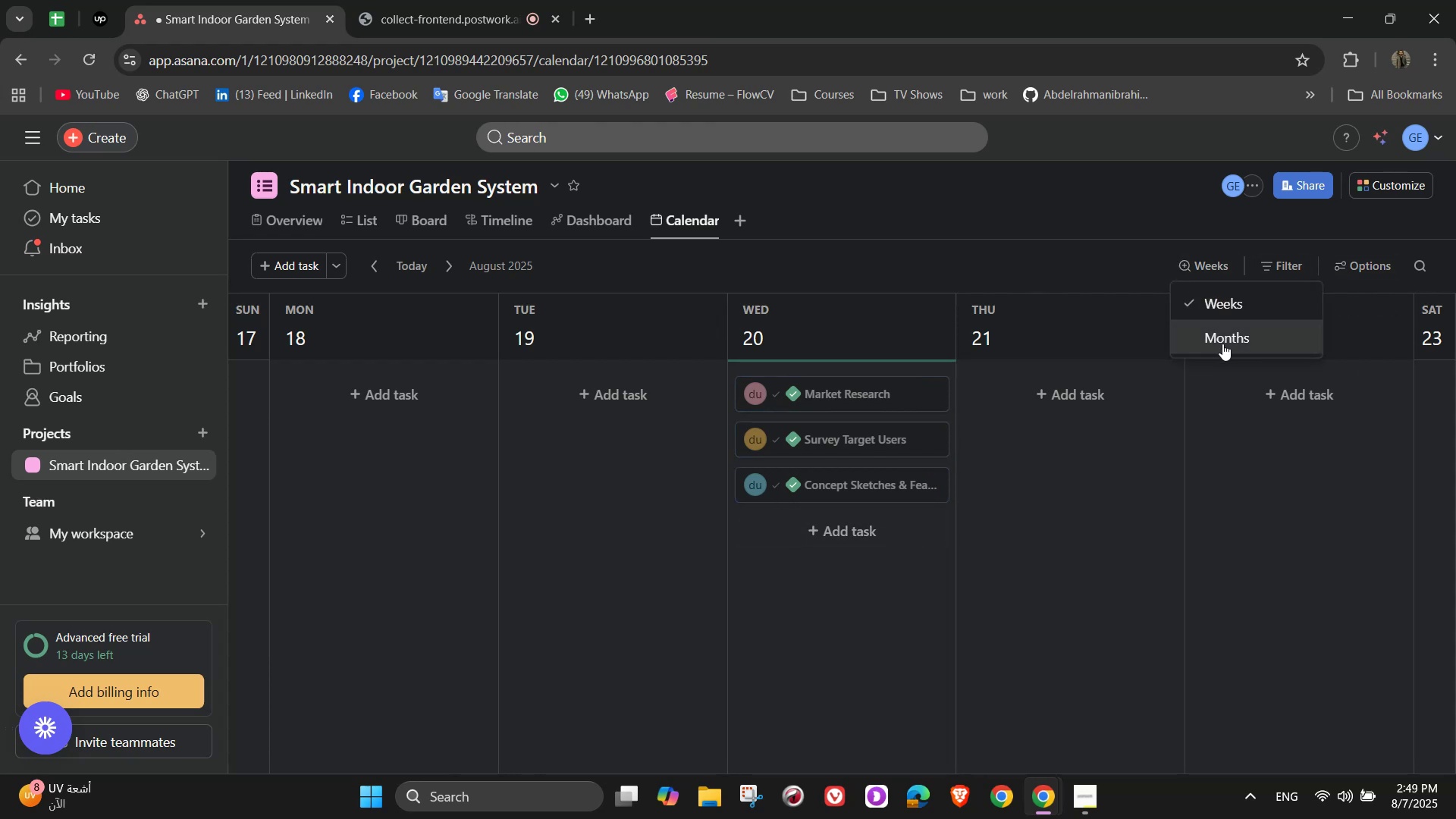 
left_click([1226, 347])
 